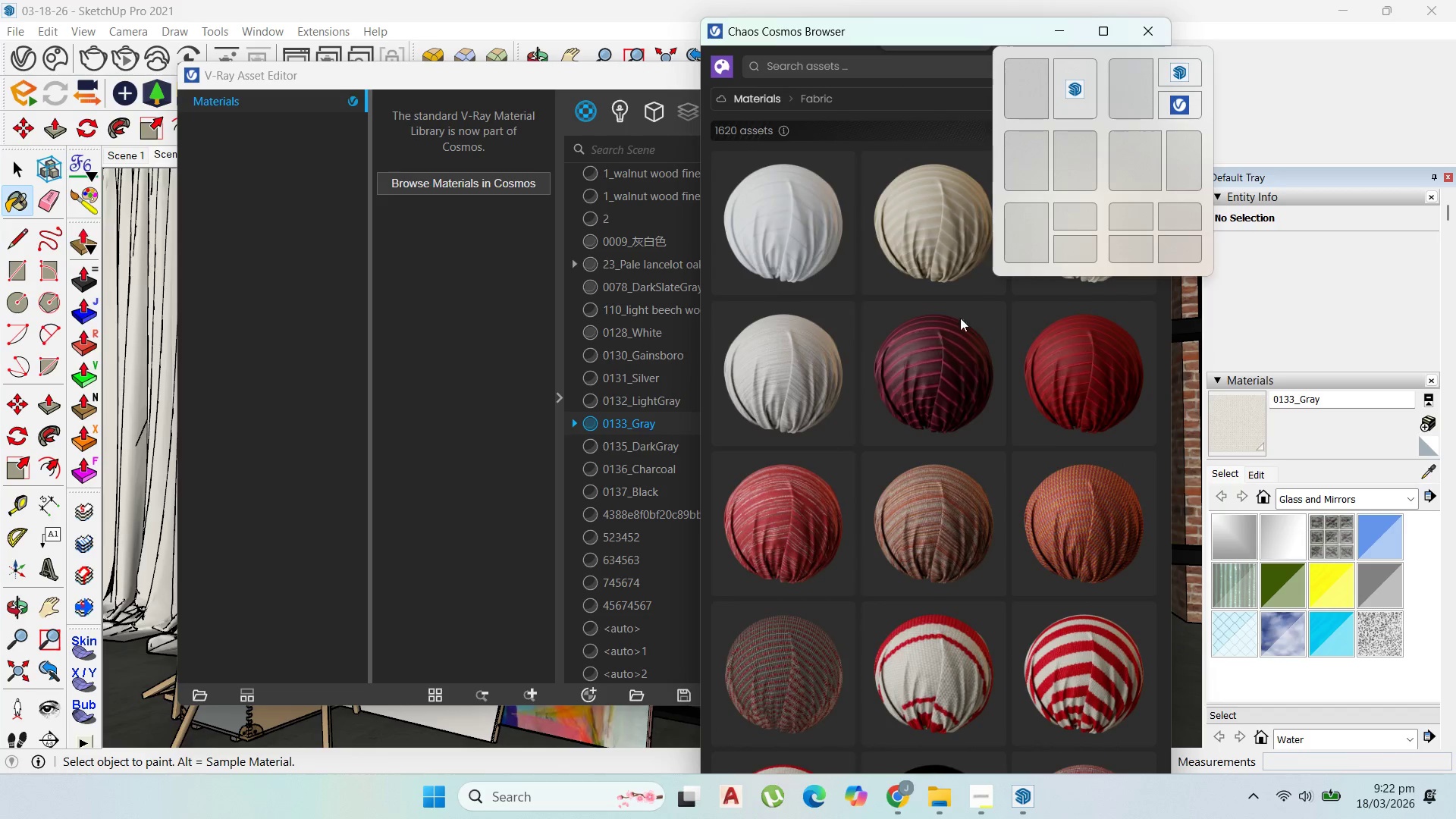 
scroll: coordinate [1021, 463], scroll_direction: down, amount: 28.0
 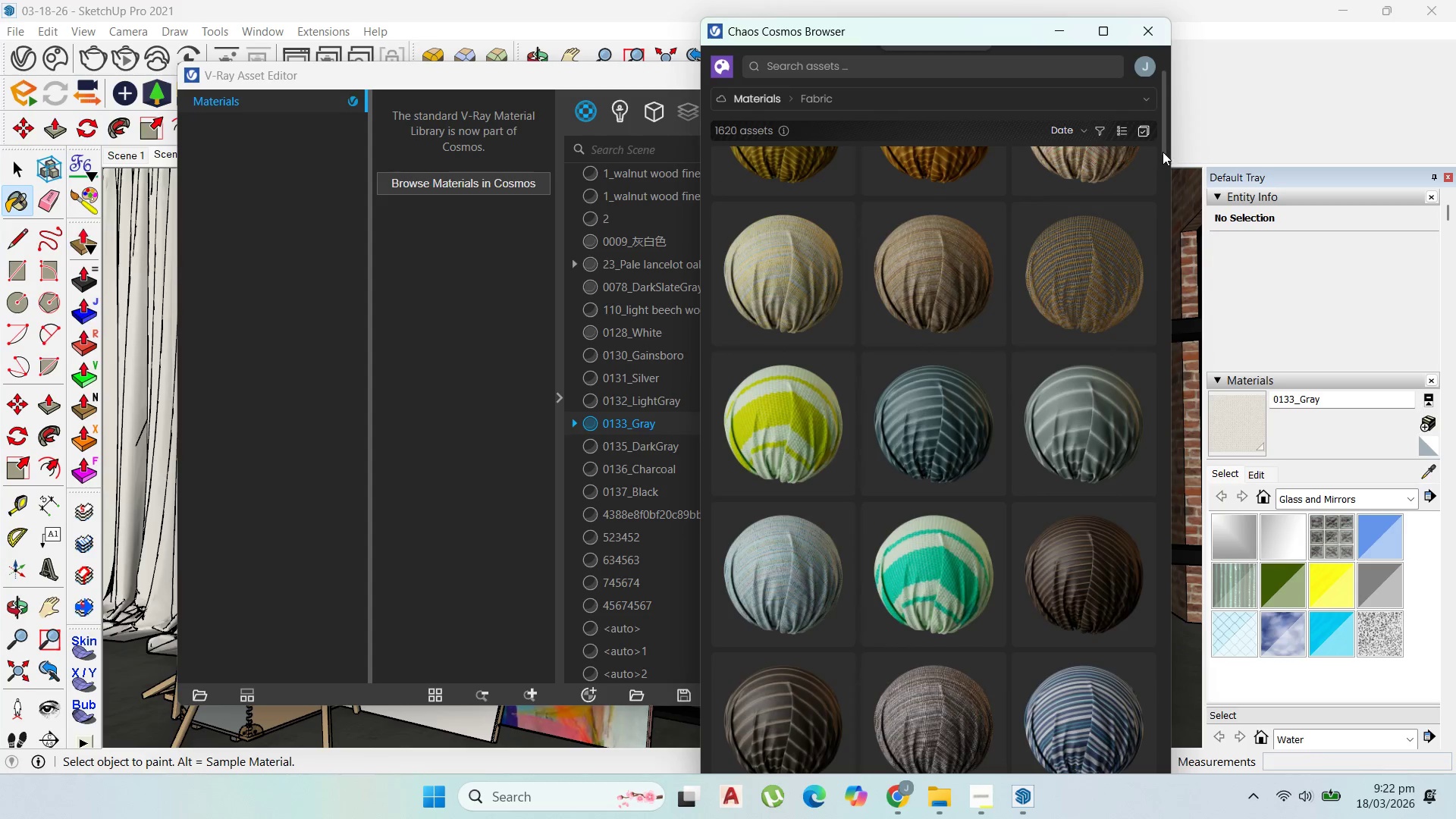 
left_click_drag(start_coordinate=[1163, 150], to_coordinate=[1159, 180])
 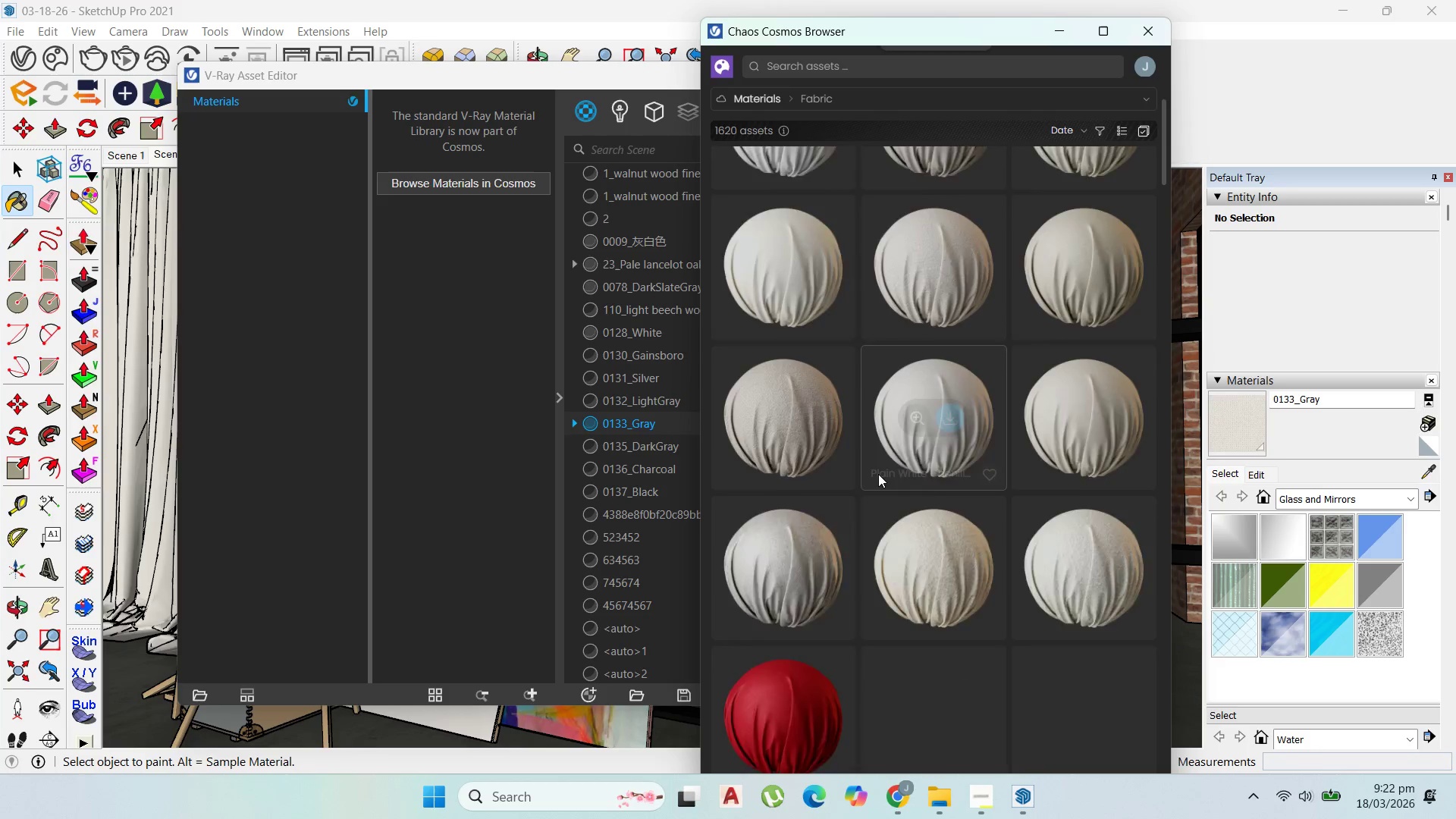 
scroll: coordinate [927, 548], scroll_direction: down, amount: 96.0
 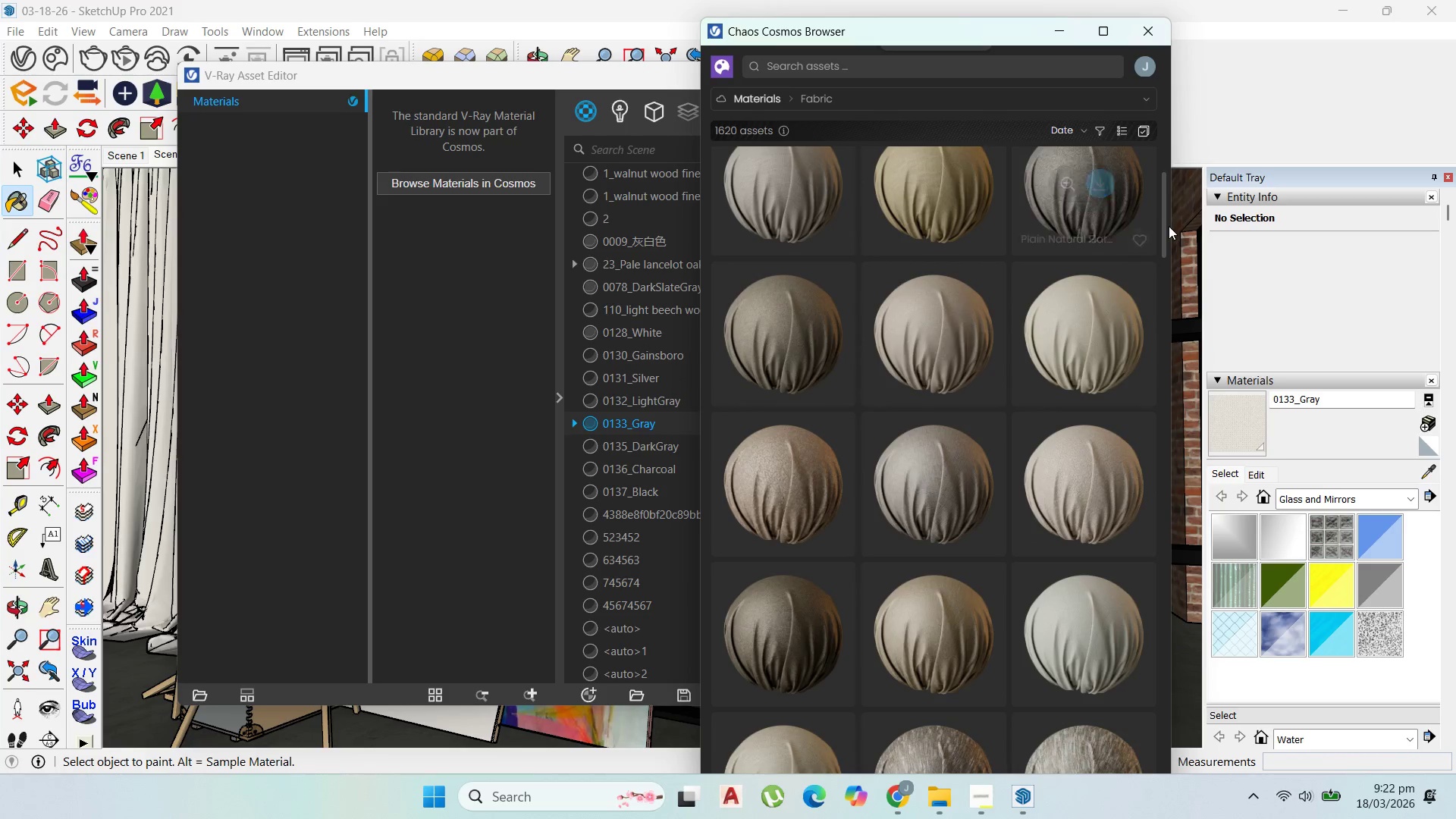 
left_click_drag(start_coordinate=[1169, 229], to_coordinate=[1149, 151])
 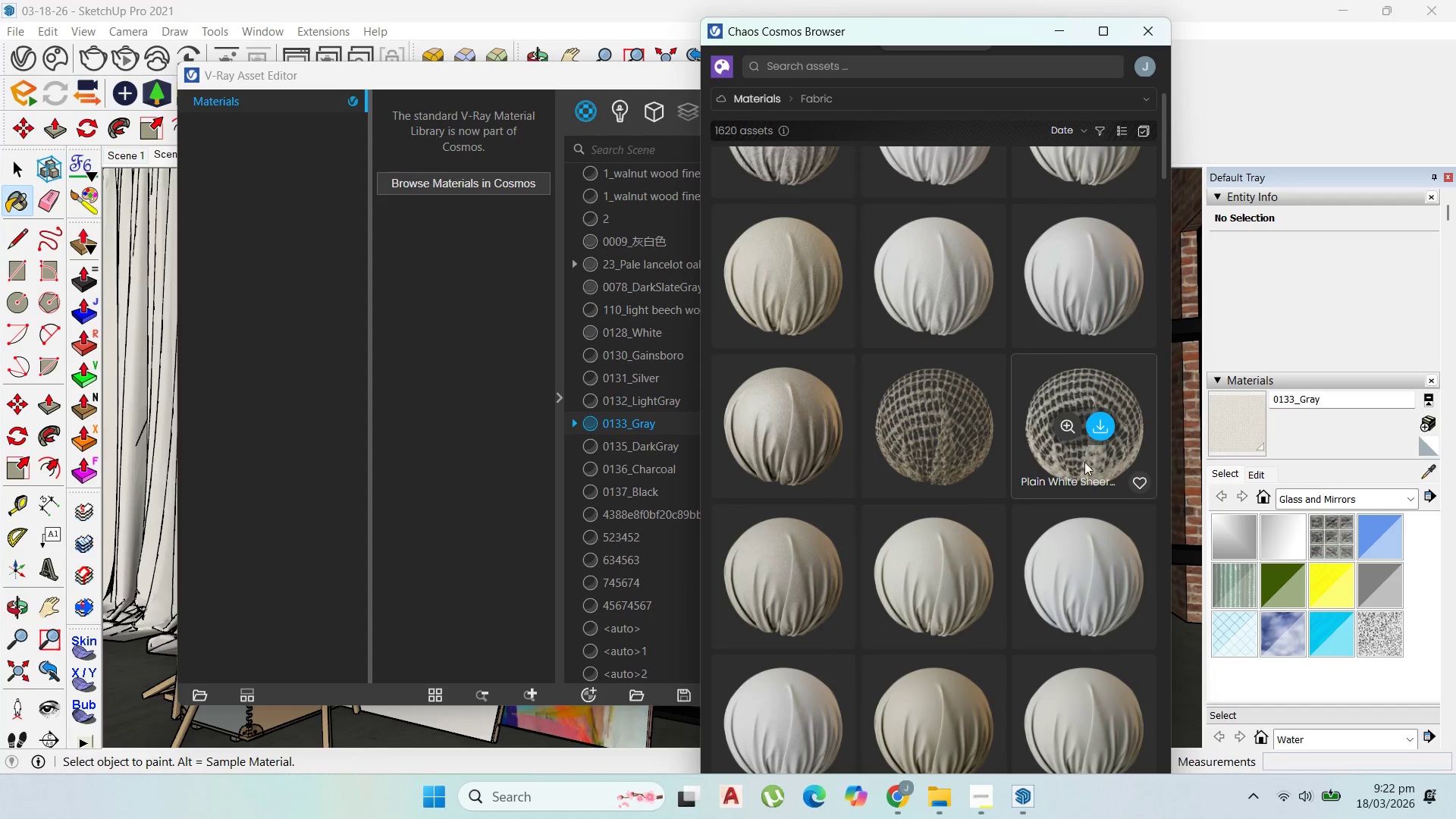 
scroll: coordinate [1046, 499], scroll_direction: down, amount: 3.0
 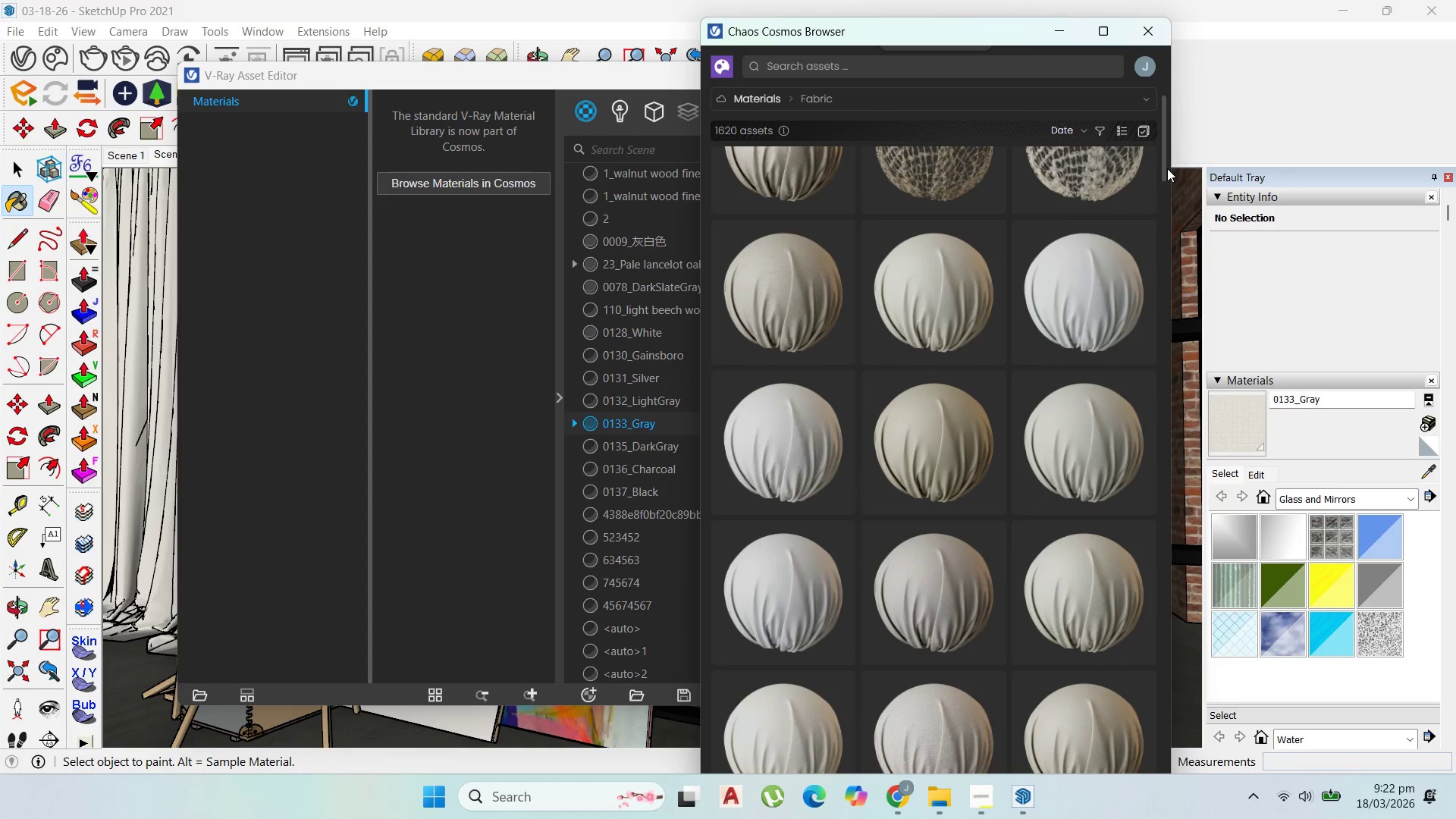 
left_click_drag(start_coordinate=[1163, 167], to_coordinate=[1155, 261])
 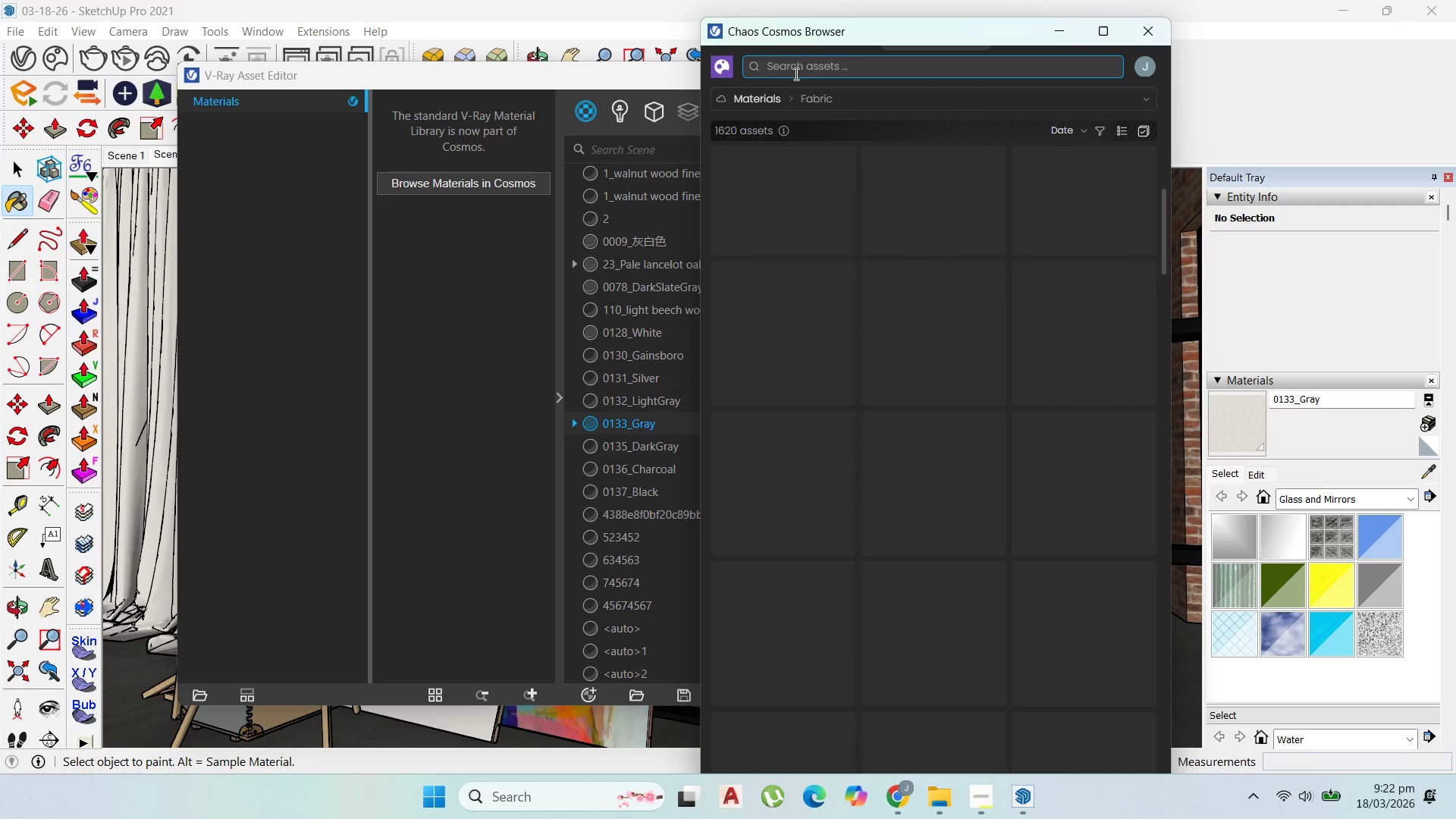 
left_click([798, 71])
 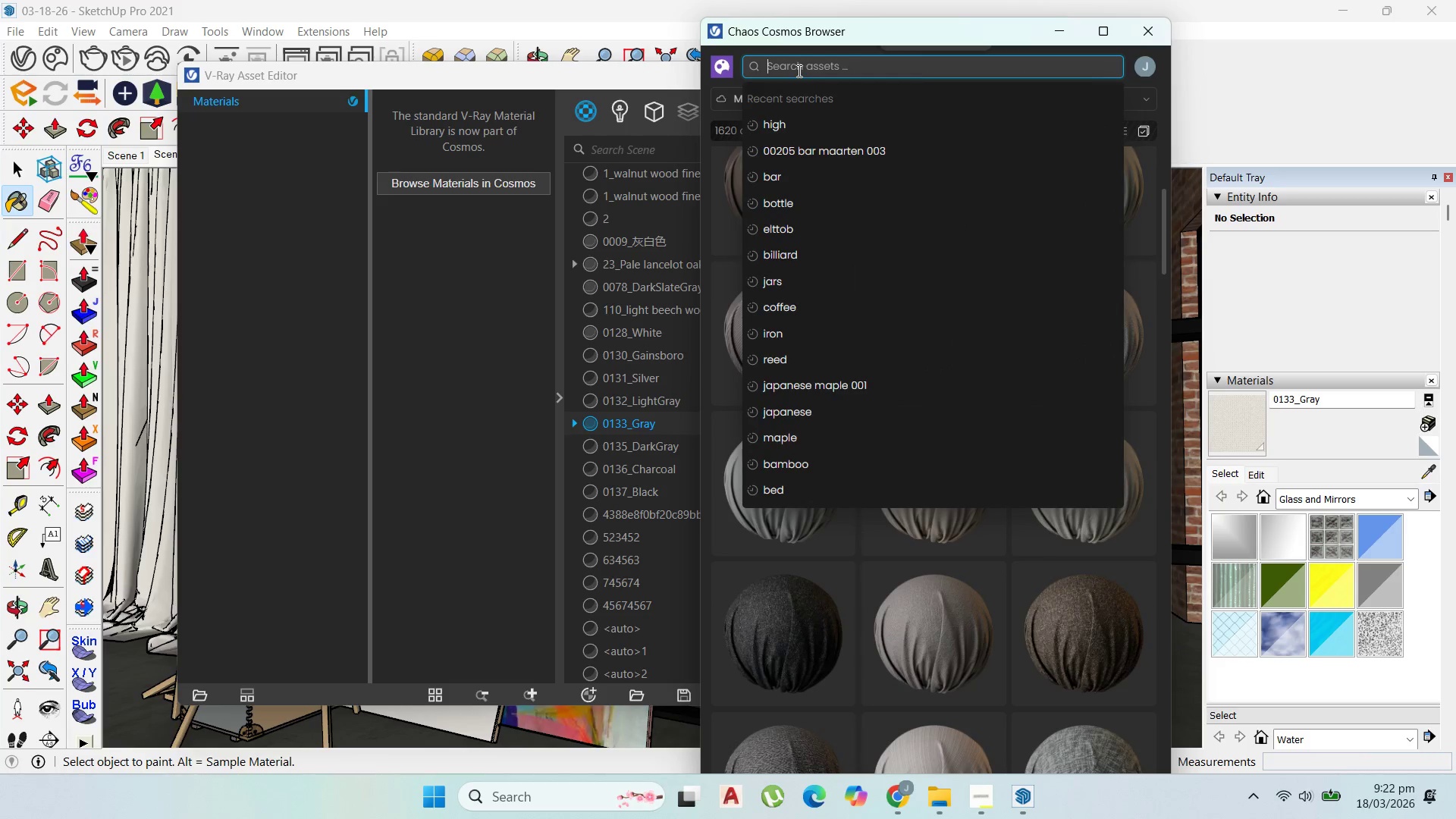 
type(sheer)
 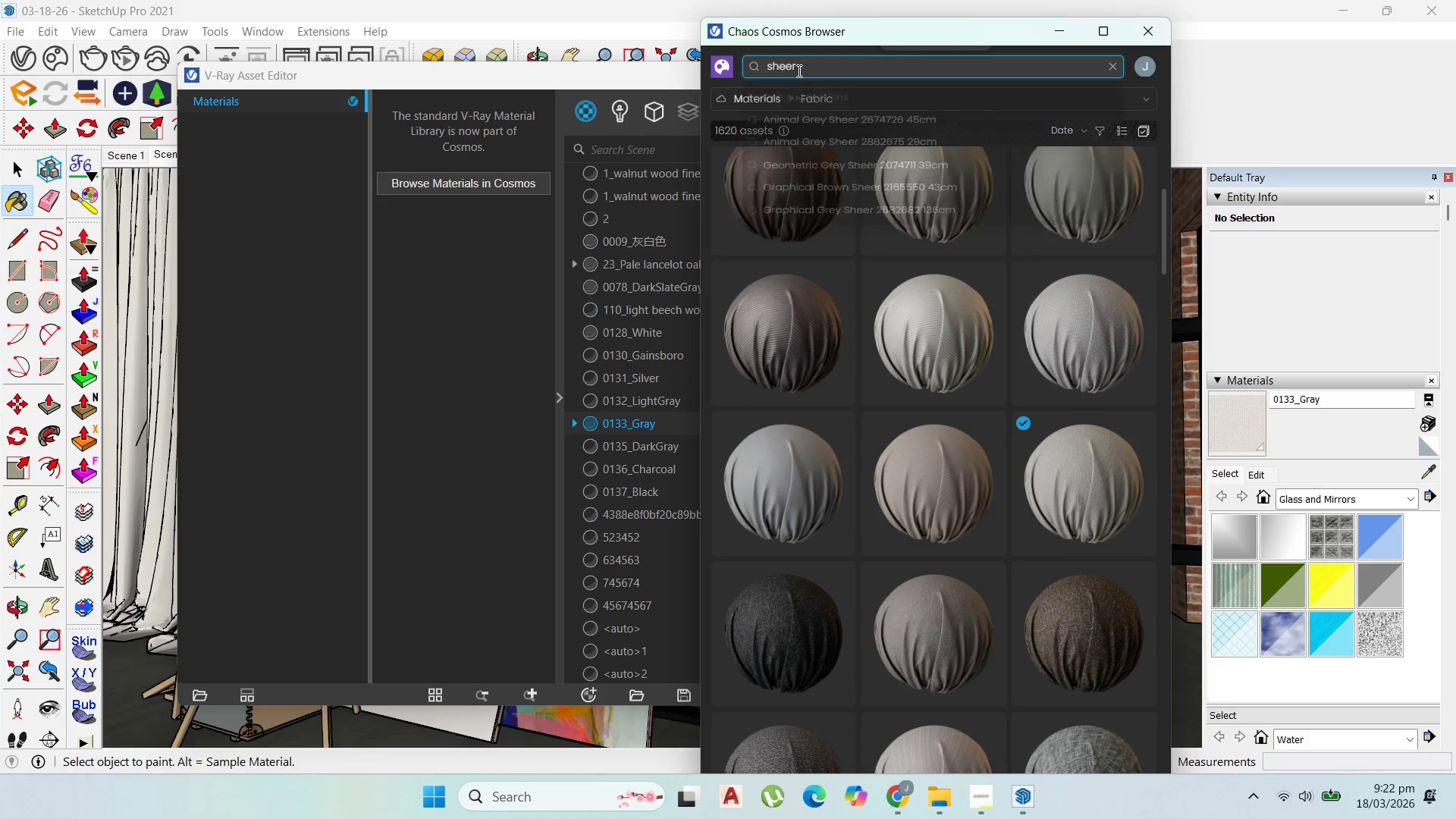 
key(Enter)
 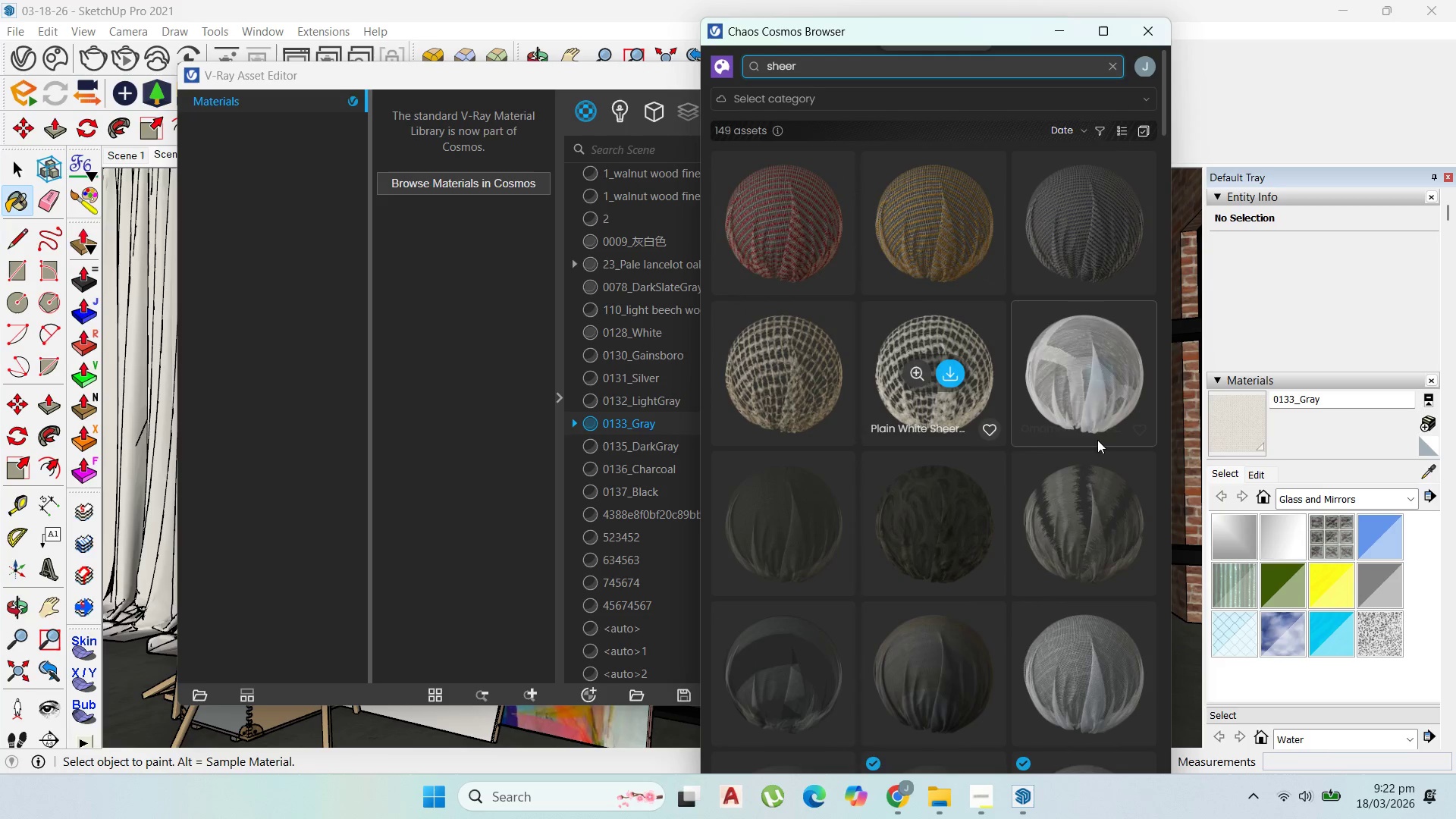 
scroll: coordinate [1065, 586], scroll_direction: down, amount: 12.0
 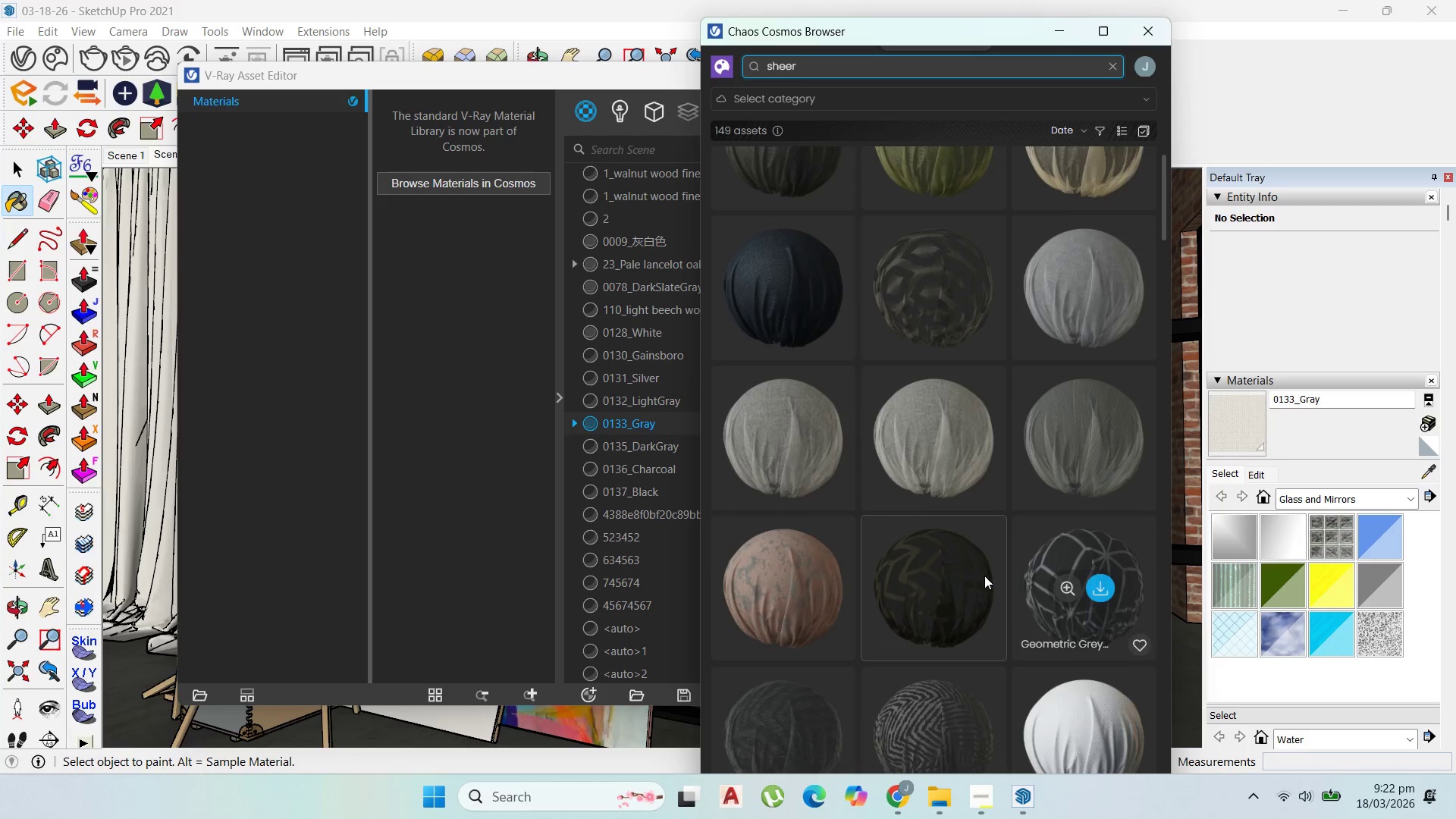 
scroll: coordinate [953, 541], scroll_direction: down, amount: 6.0
 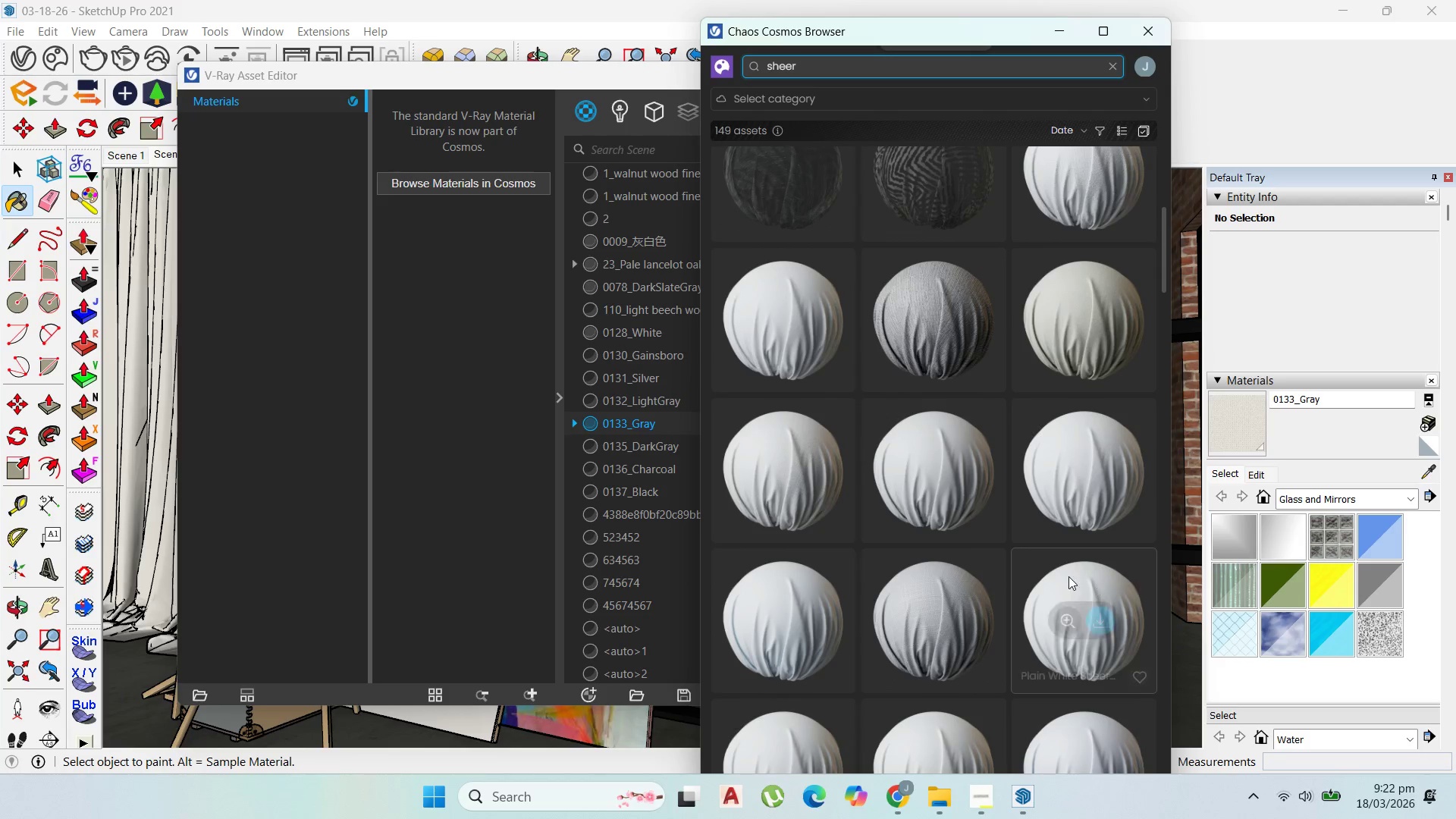 
scroll: coordinate [954, 517], scroll_direction: up, amount: 3.0
 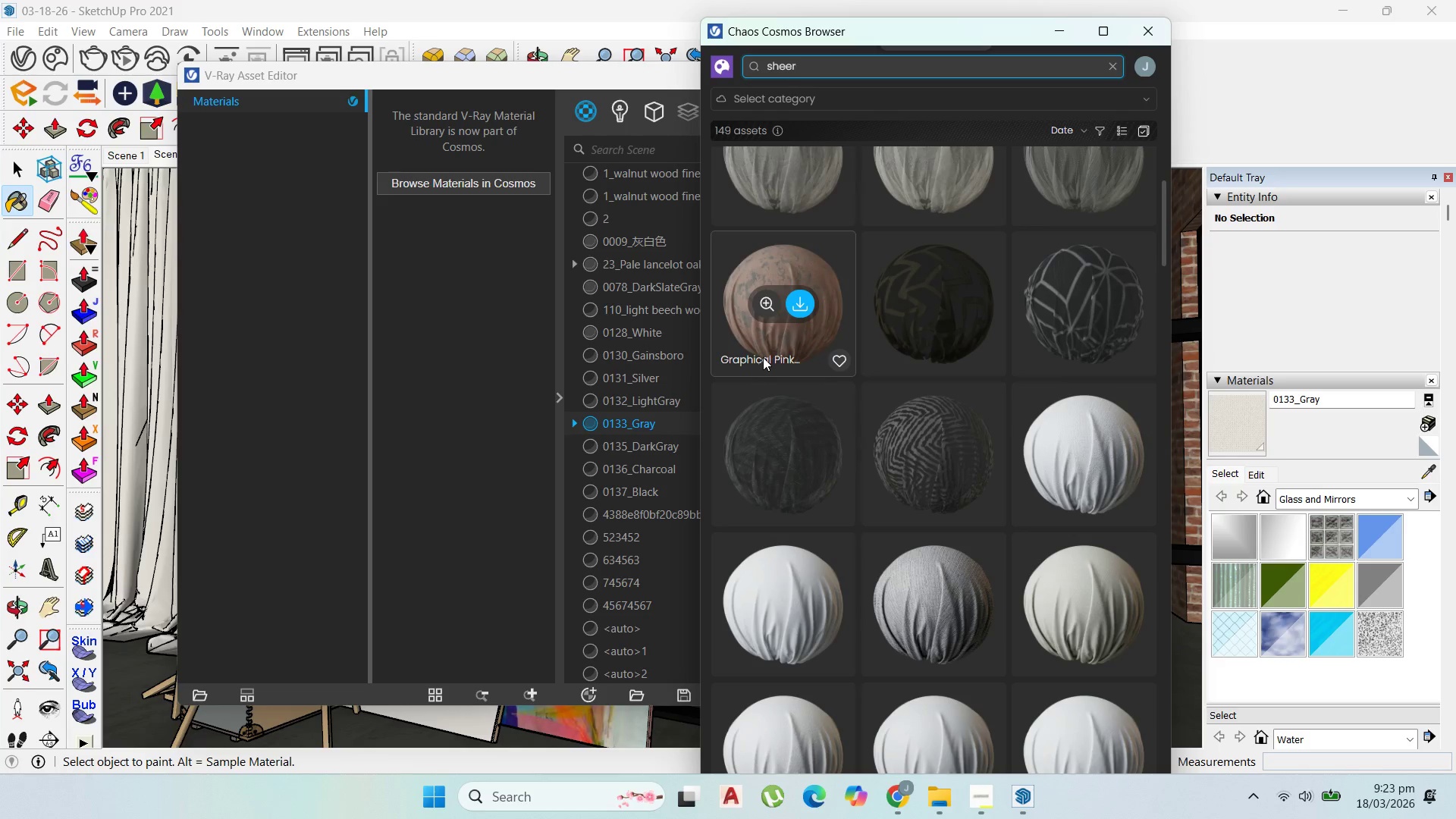 
scroll: coordinate [1131, 472], scroll_direction: down, amount: 15.0
 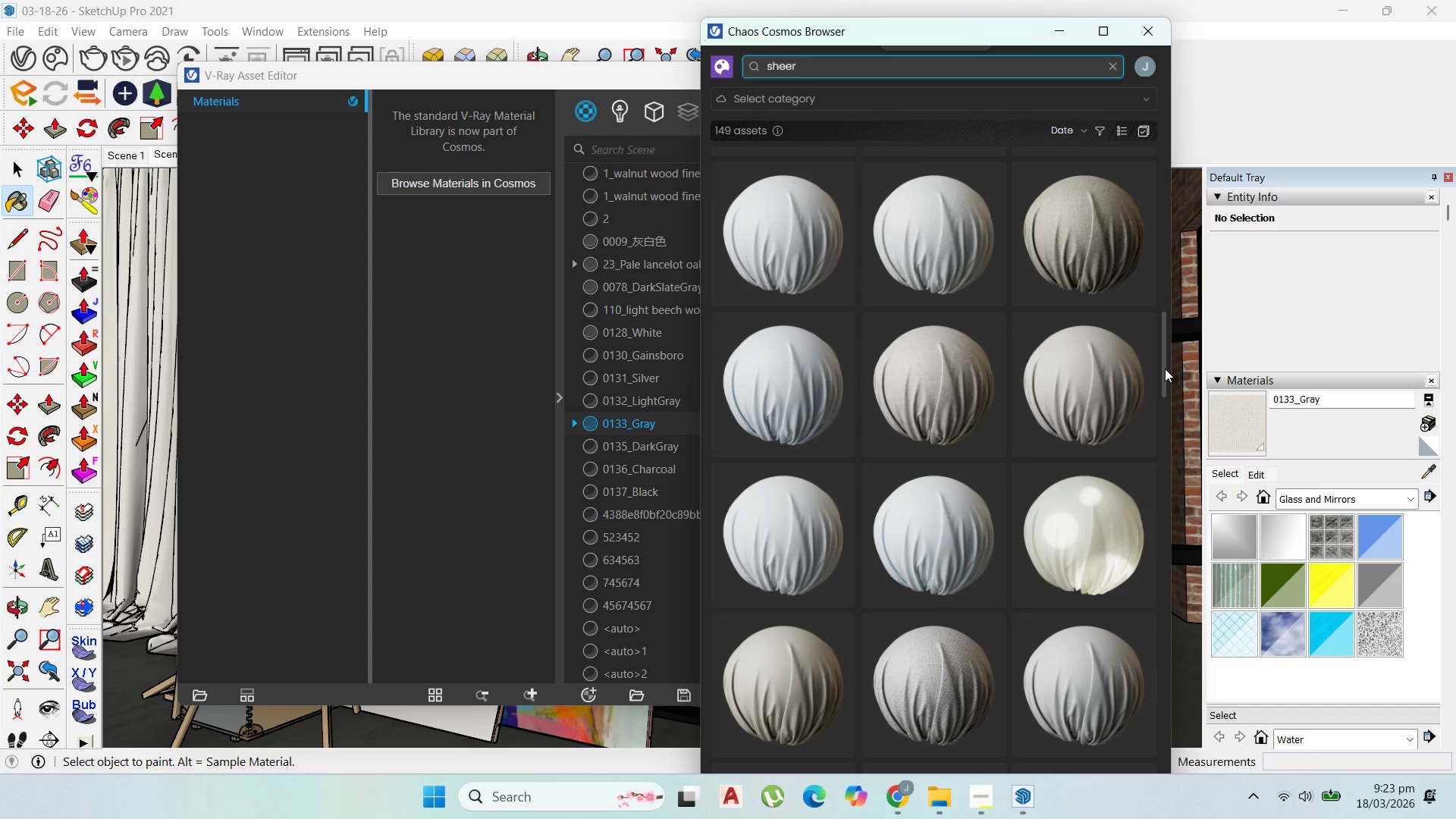 
left_click_drag(start_coordinate=[1165, 369], to_coordinate=[1142, 140])
 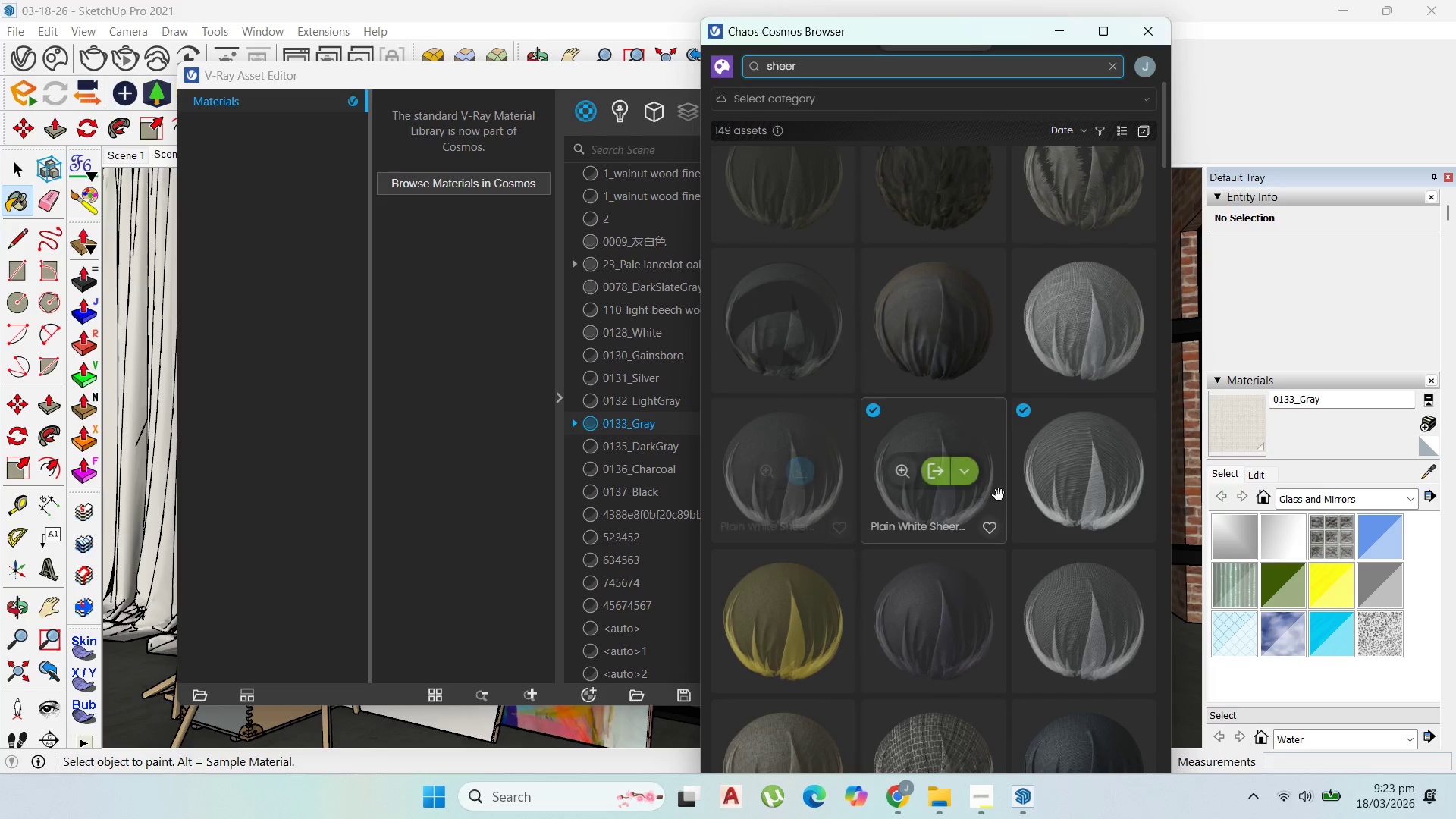 
scroll: coordinate [987, 397], scroll_direction: up, amount: 5.0
 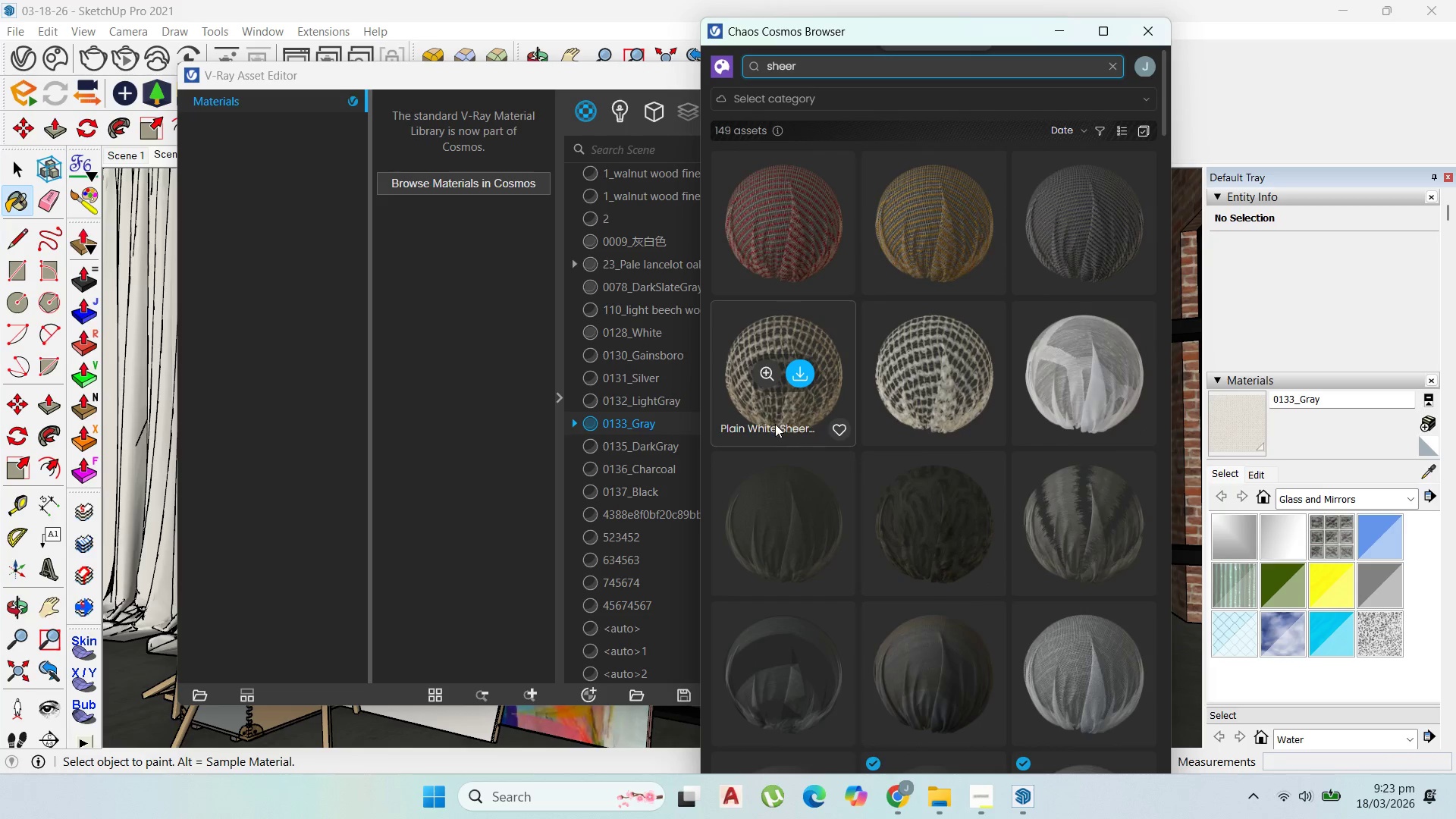 
scroll: coordinate [886, 528], scroll_direction: down, amount: 8.0
 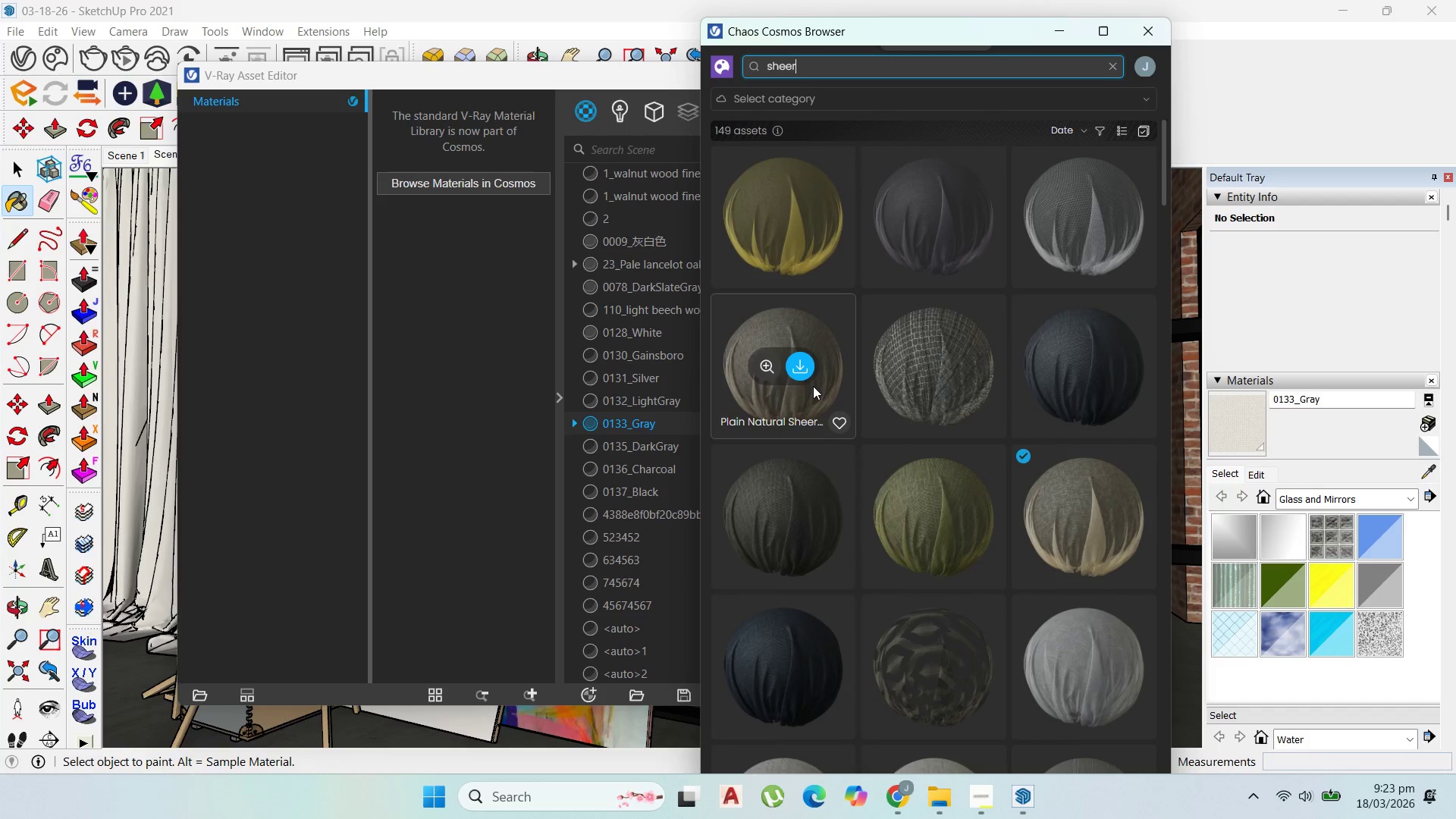 
left_click([806, 371])
 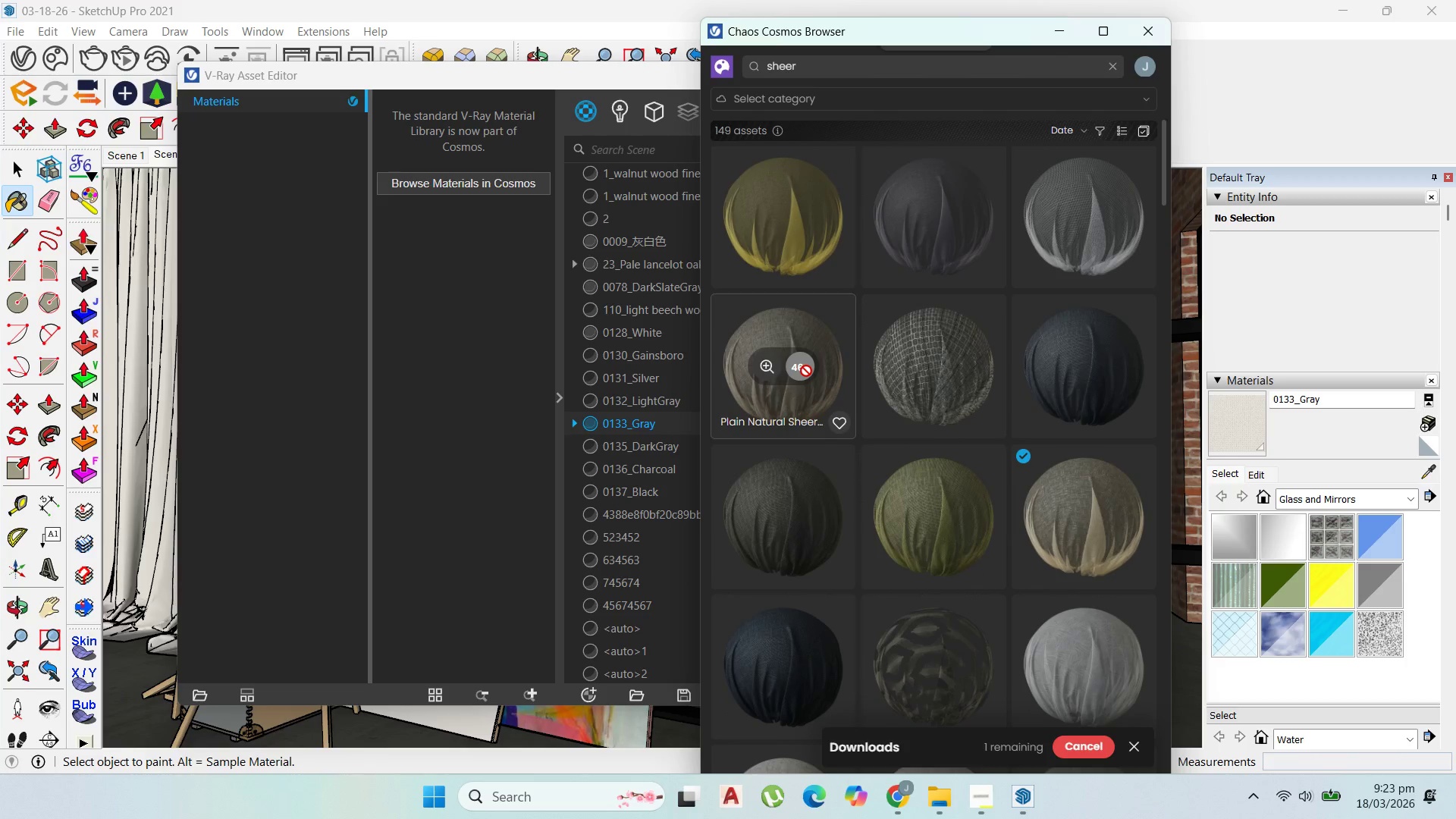 
wait(6.77)
 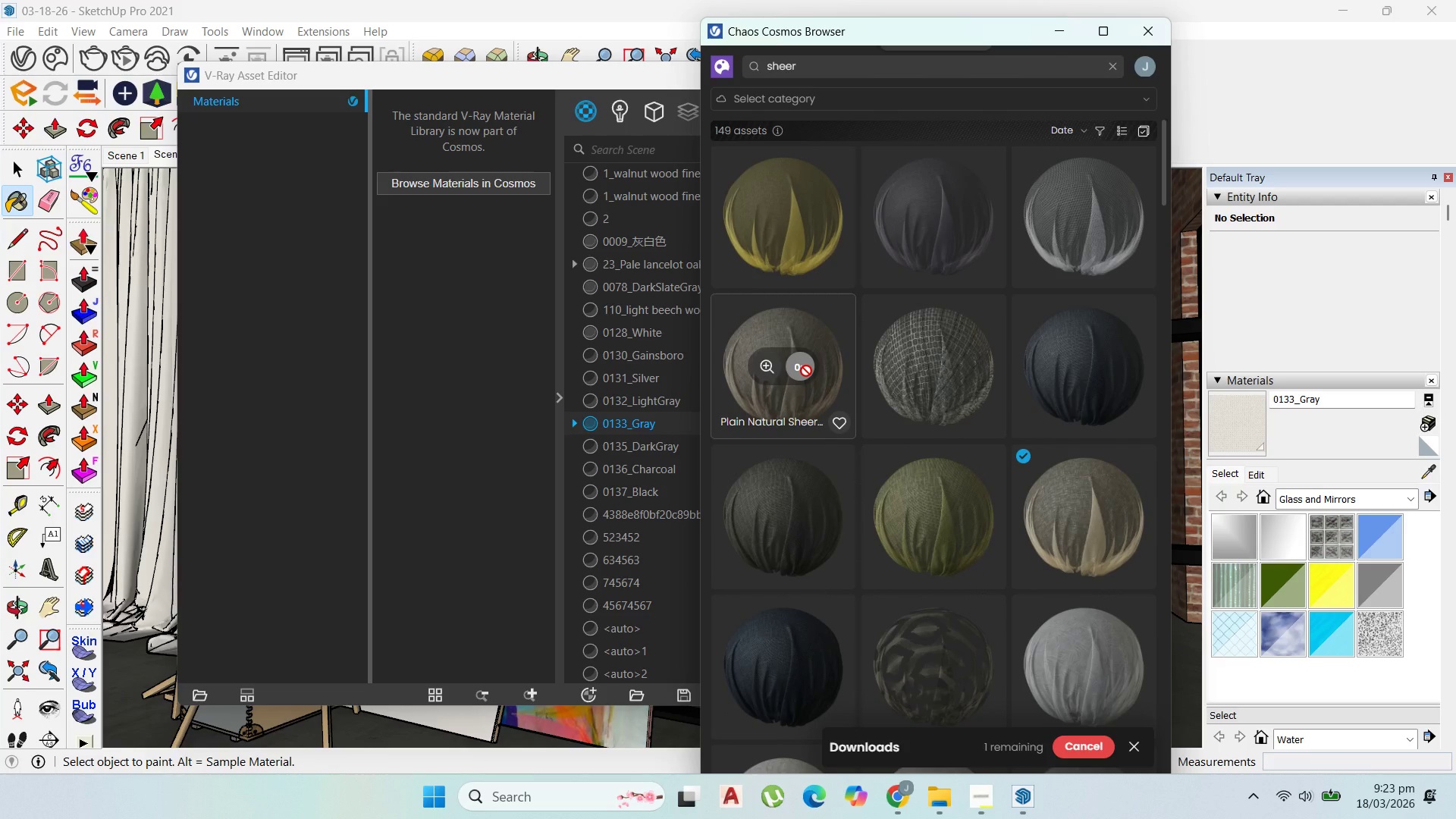 
mouse_move([852, 357])
 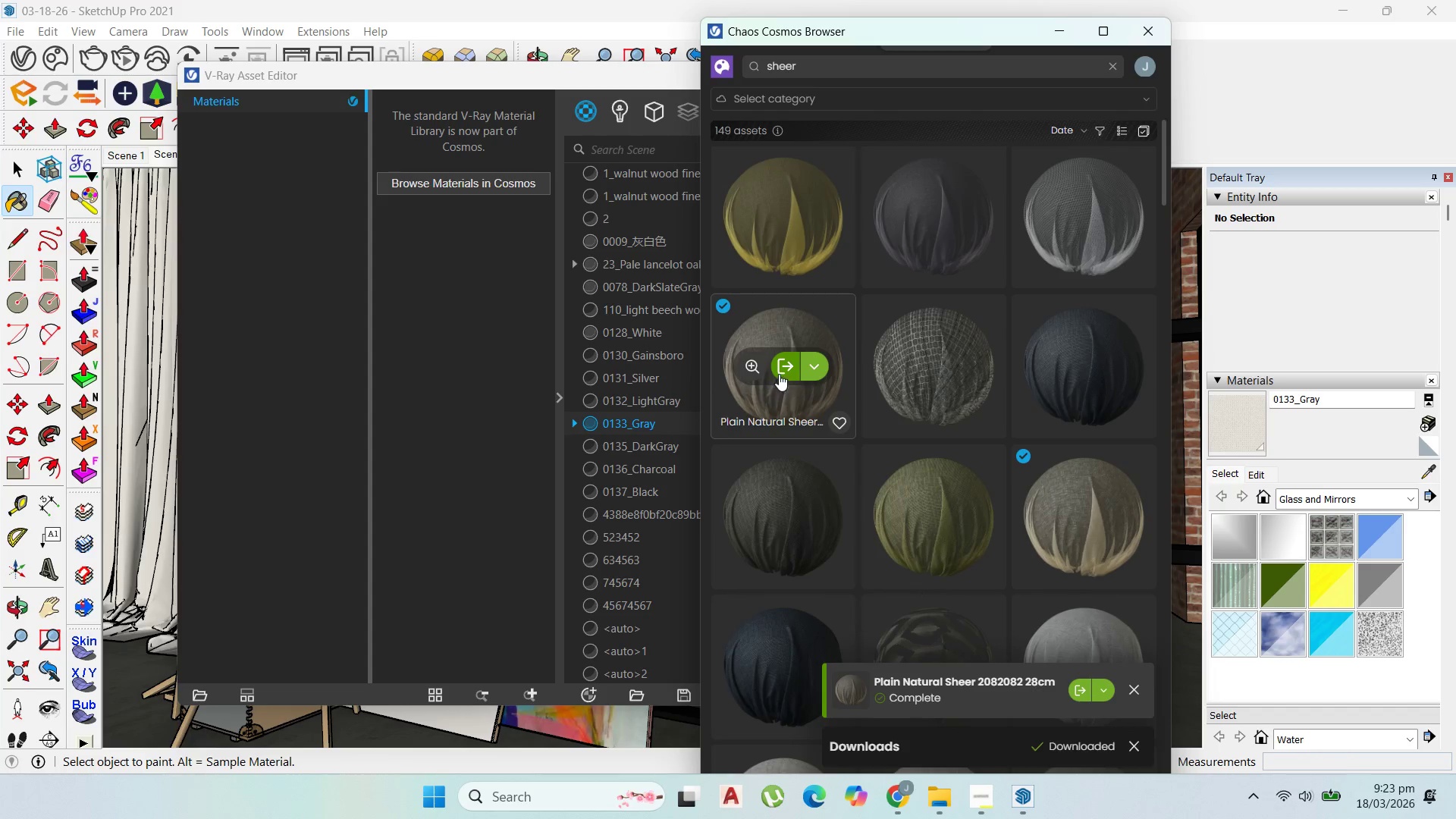 
left_click([790, 366])
 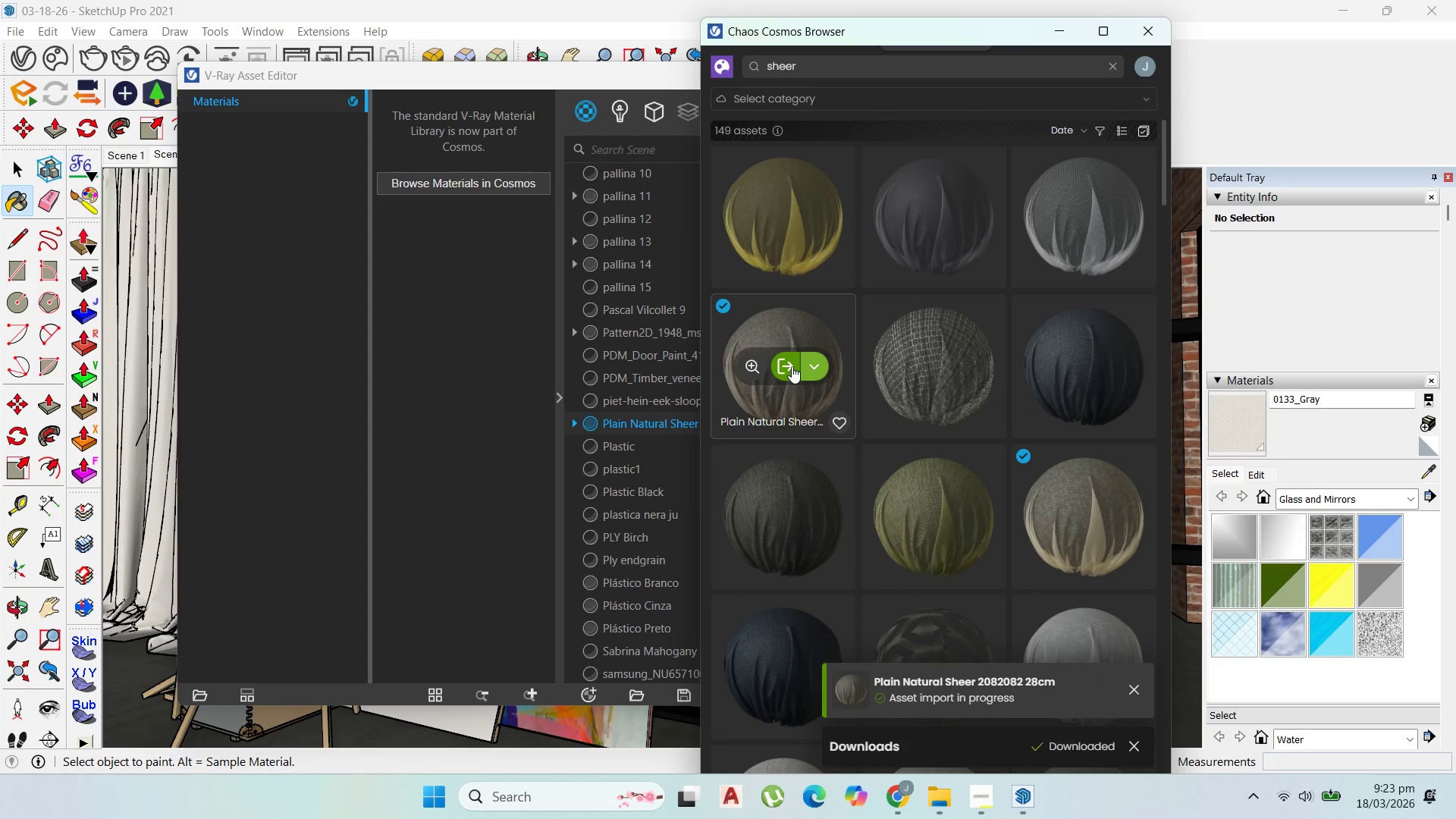 
wait(6.98)
 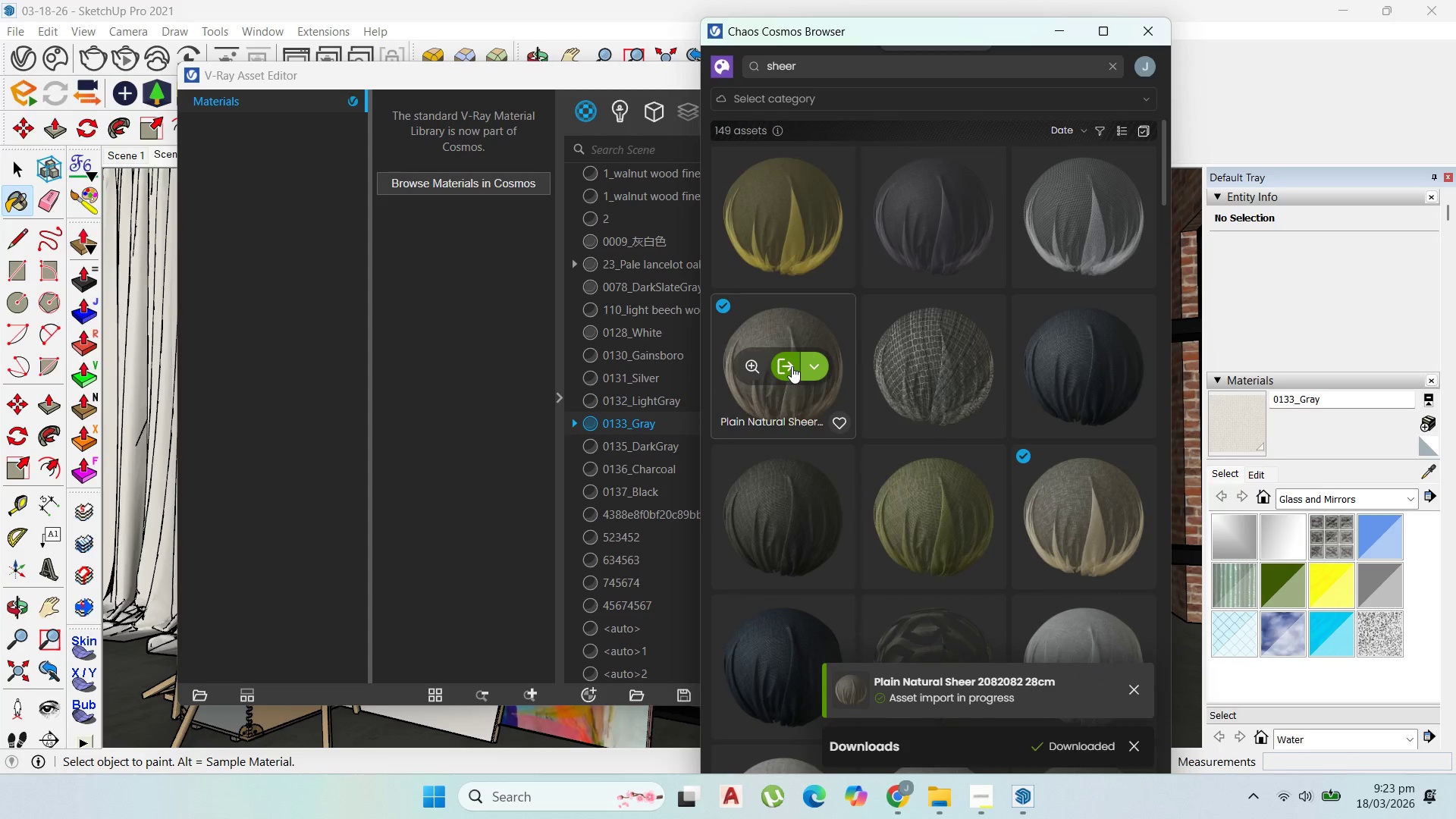 
left_click([646, 422])
 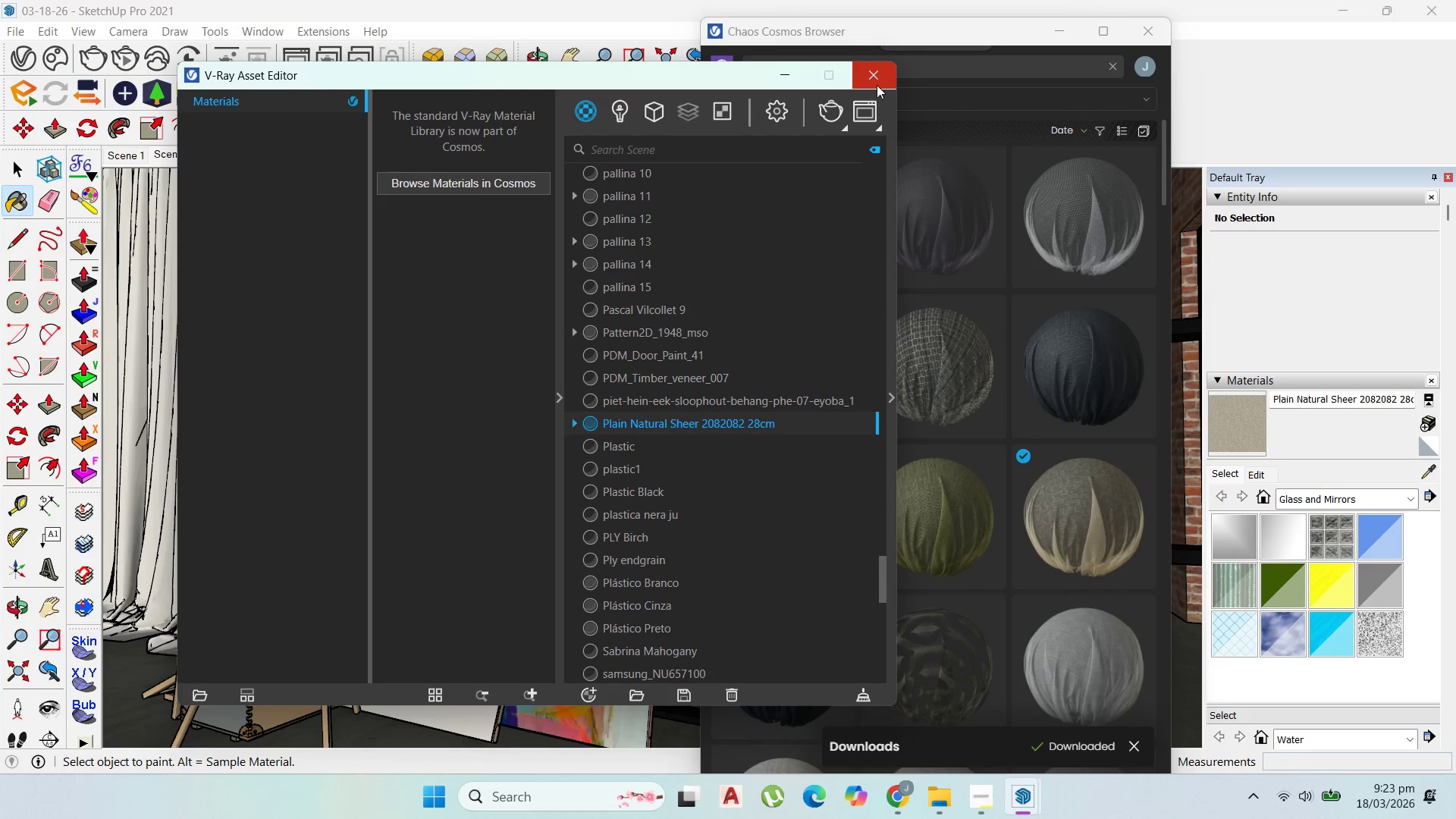 
left_click([881, 83])
 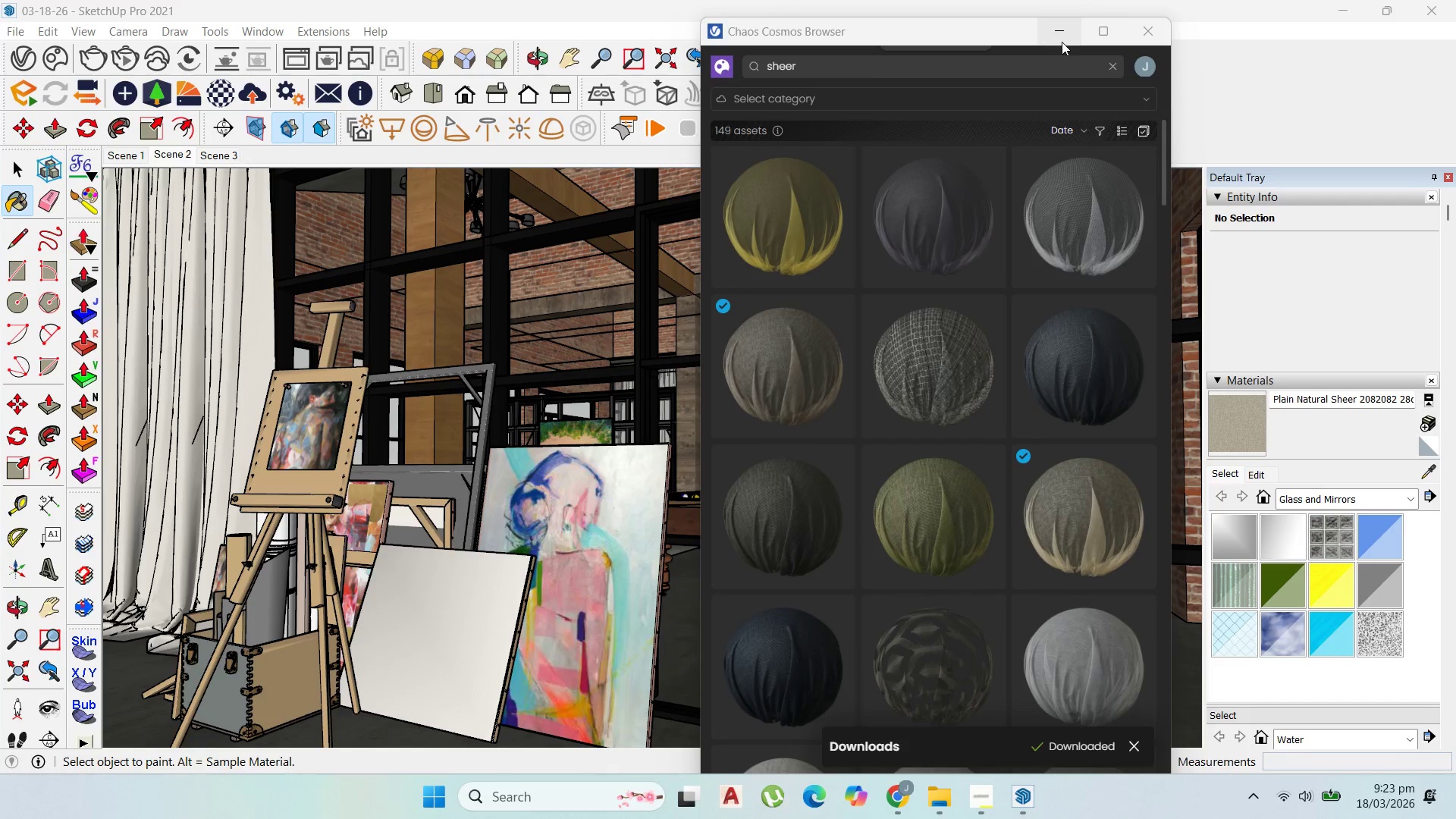 
left_click([1062, 38])
 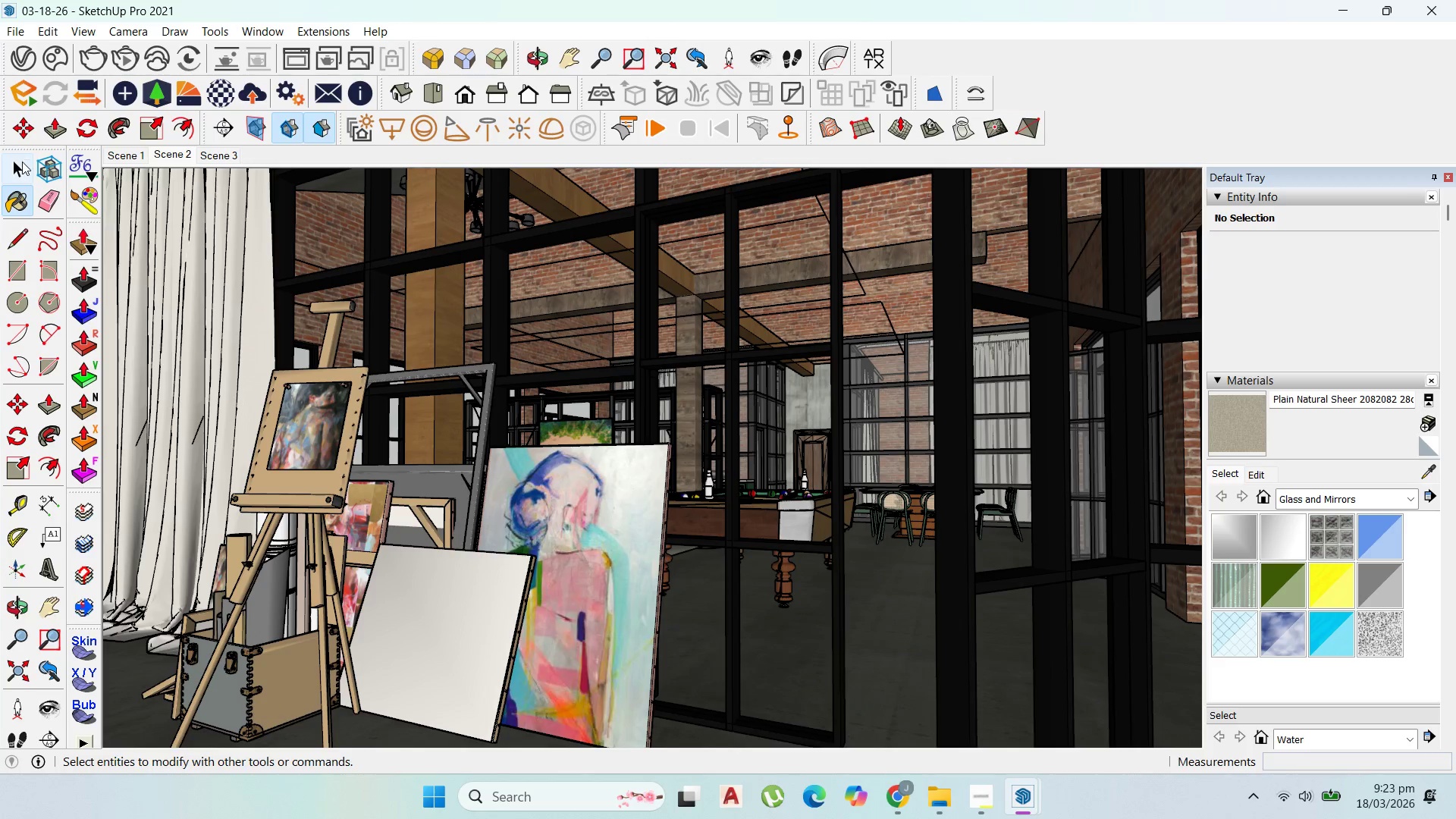 
double_click([215, 287])
 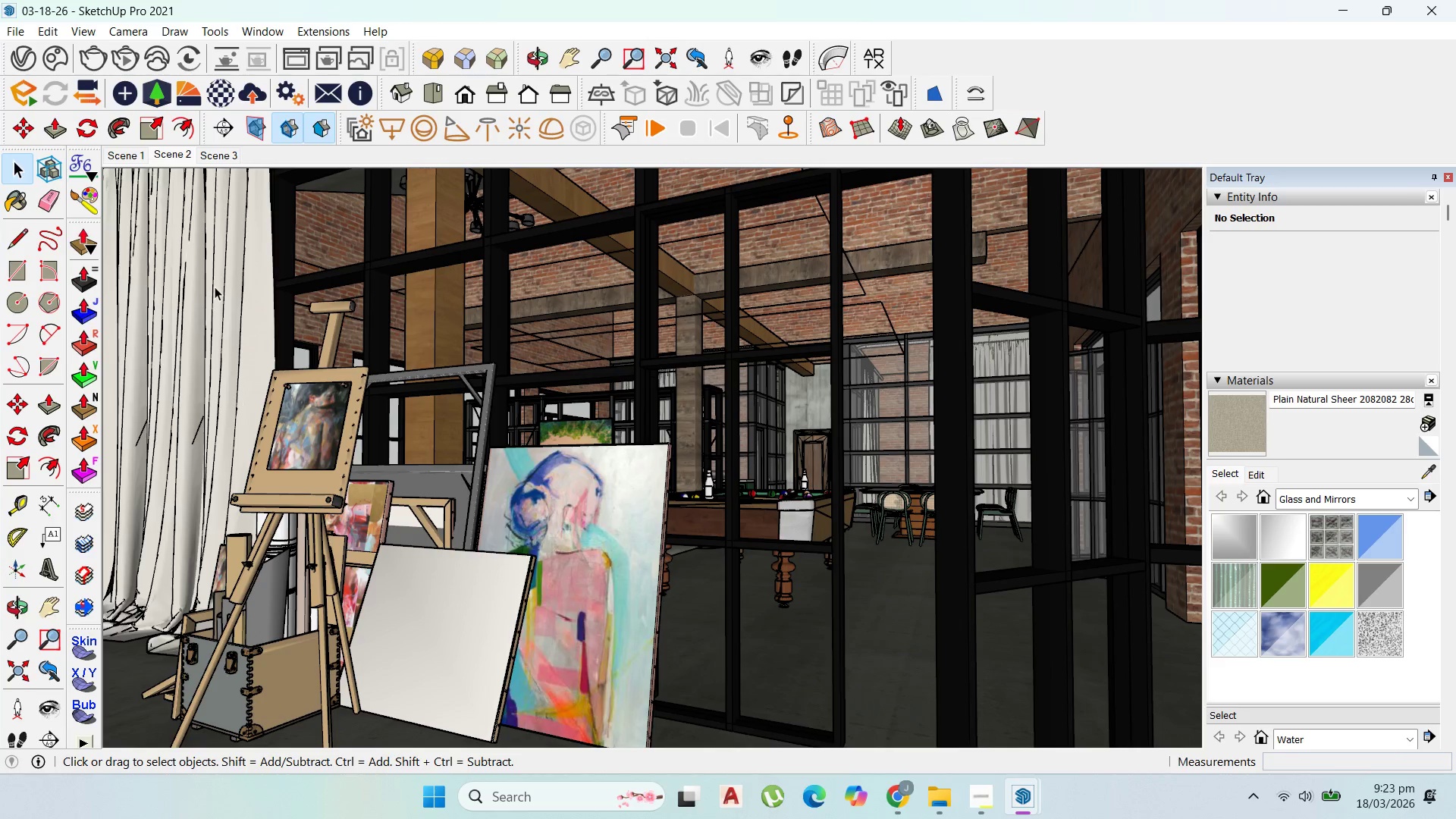 
triple_click([215, 287])
 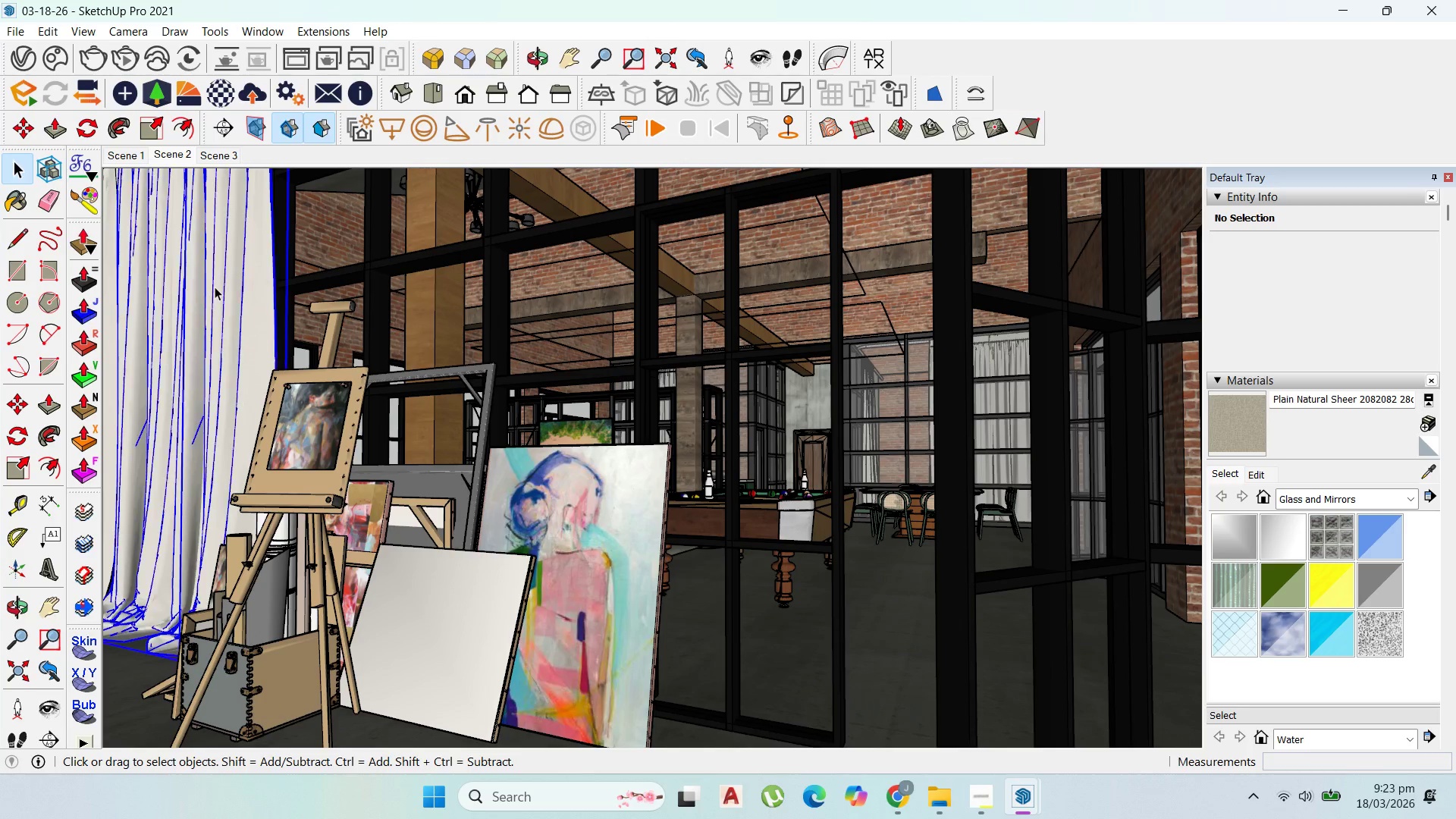 
triple_click([215, 287])
 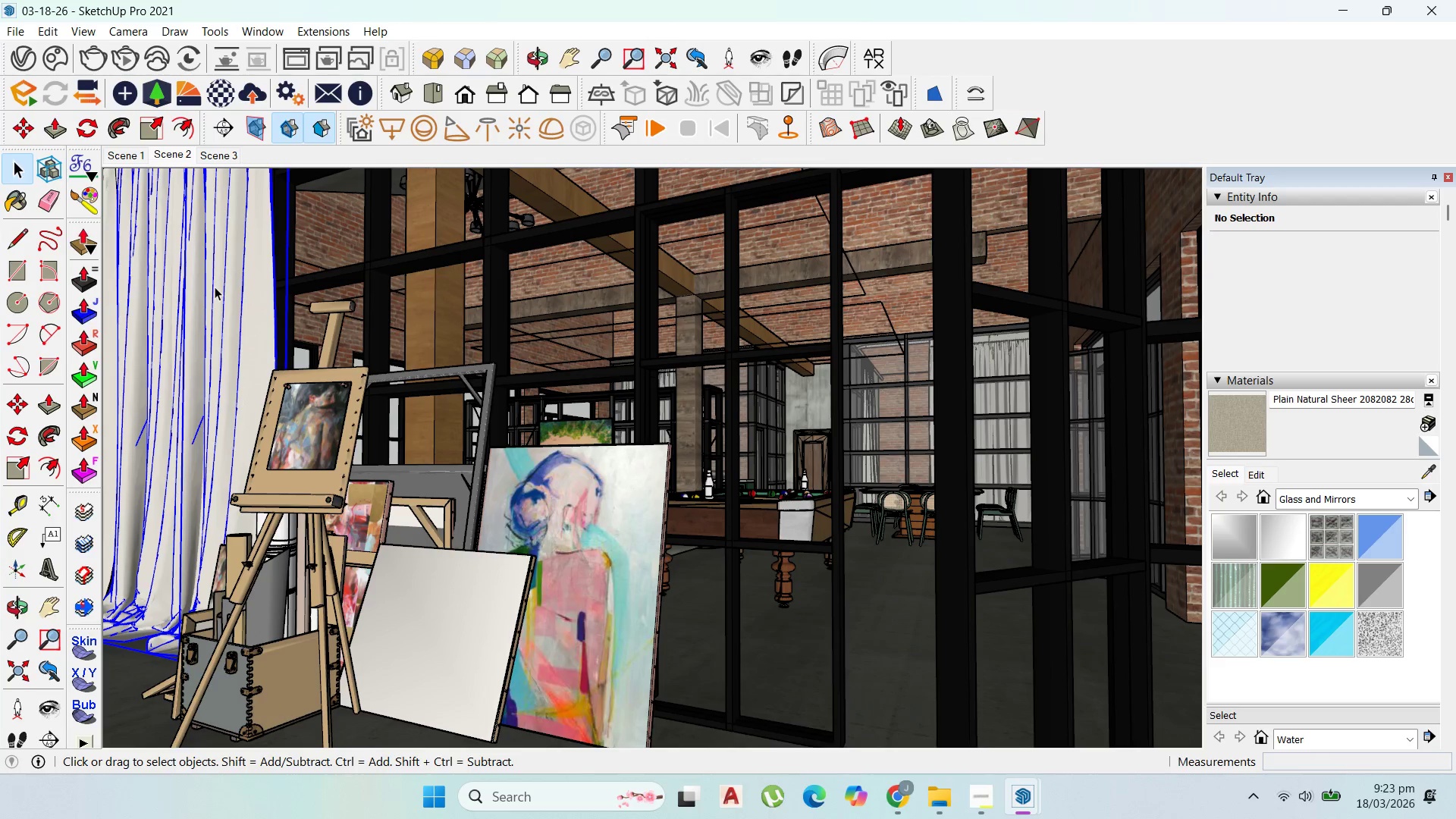 
triple_click([215, 287])
 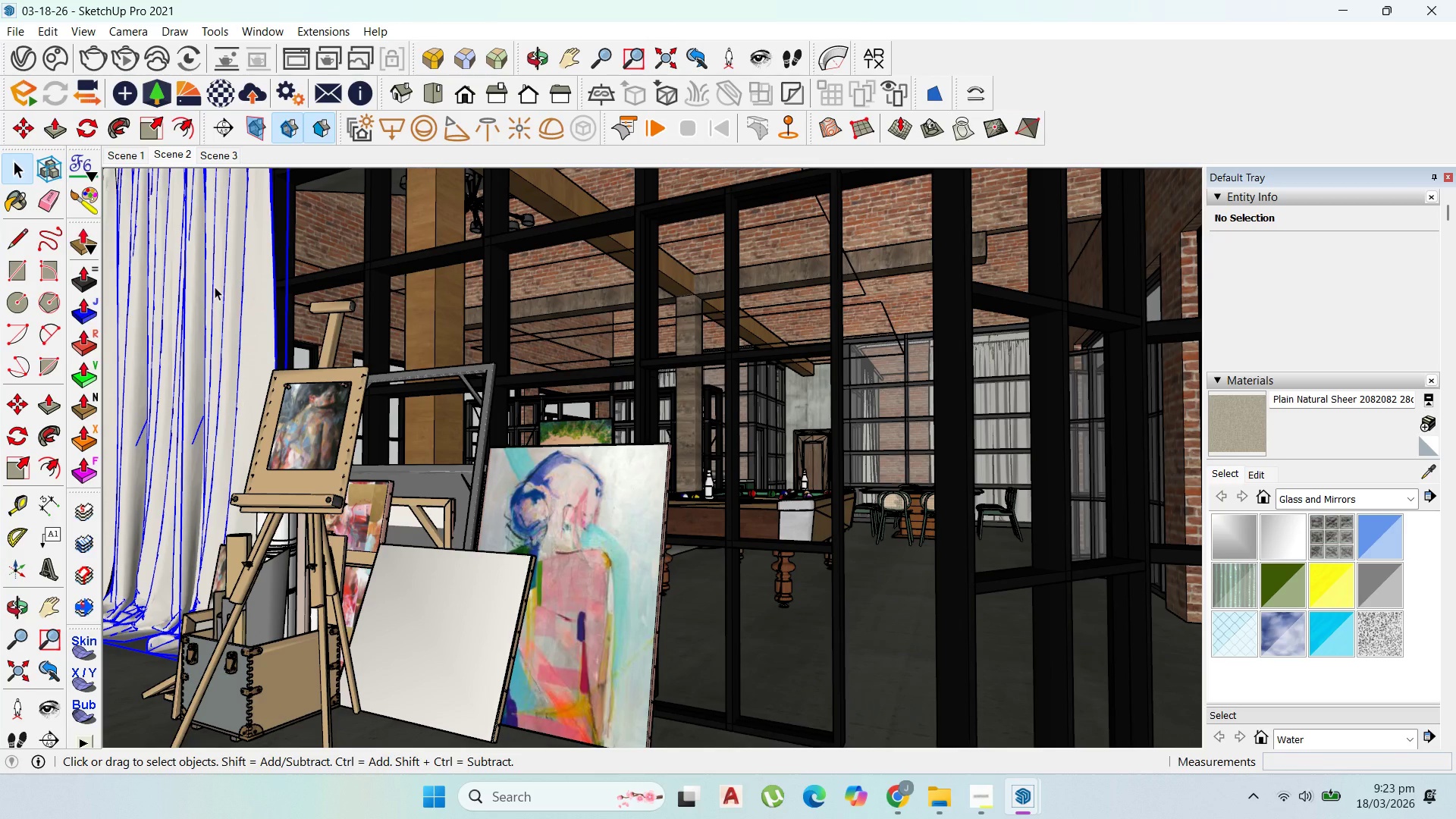 
triple_click([215, 287])
 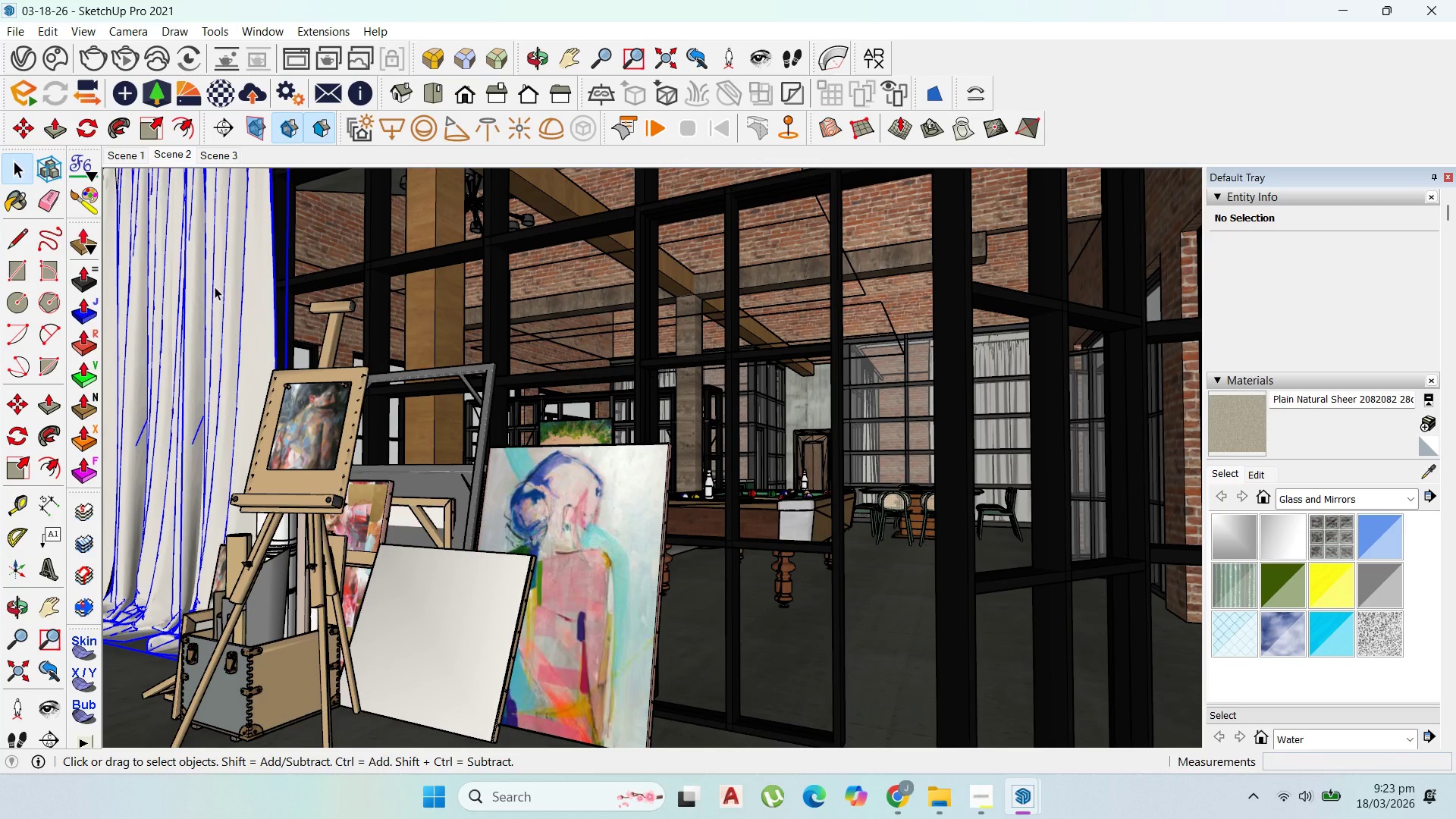 
triple_click([215, 287])
 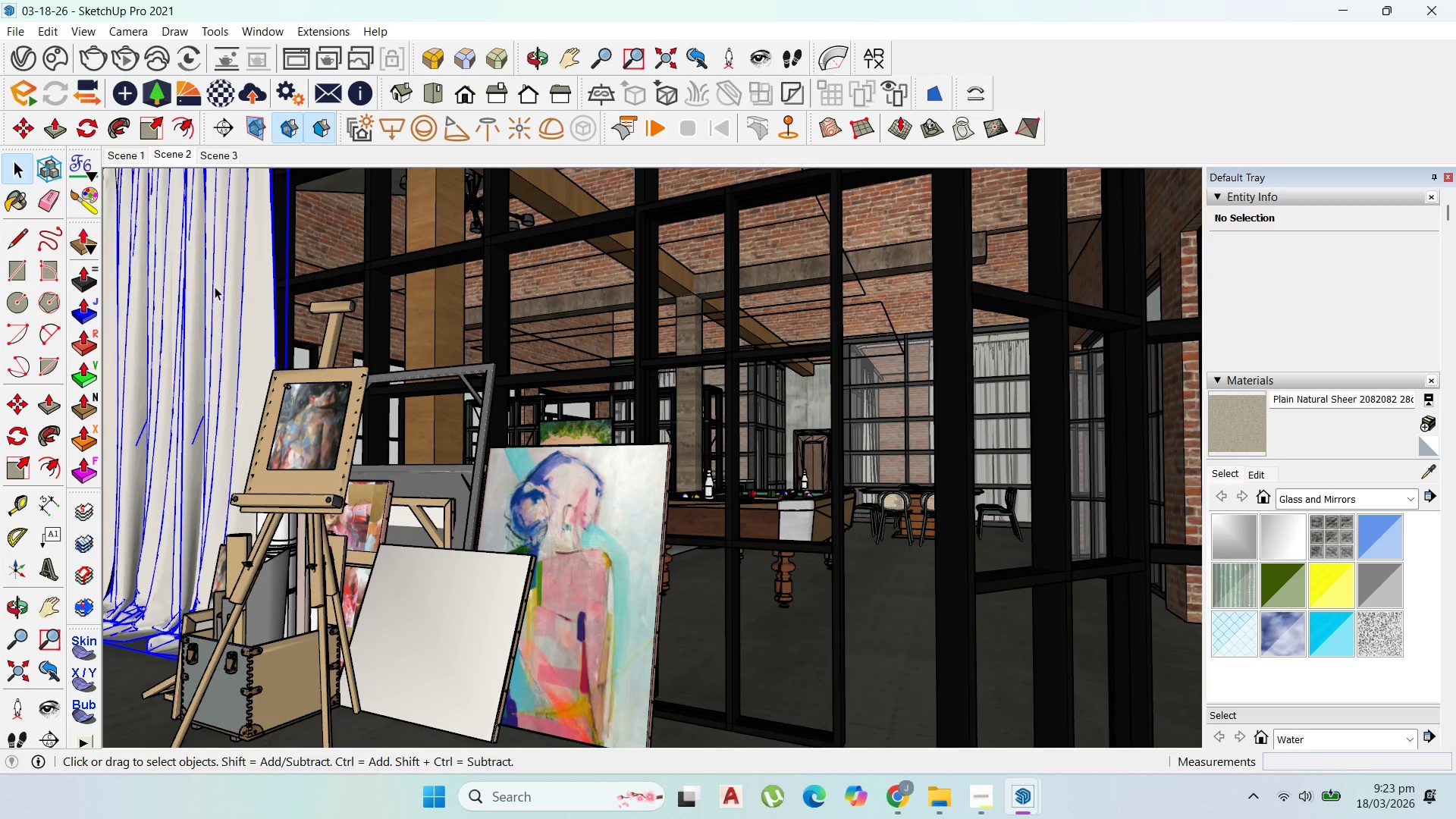 
triple_click([215, 287])
 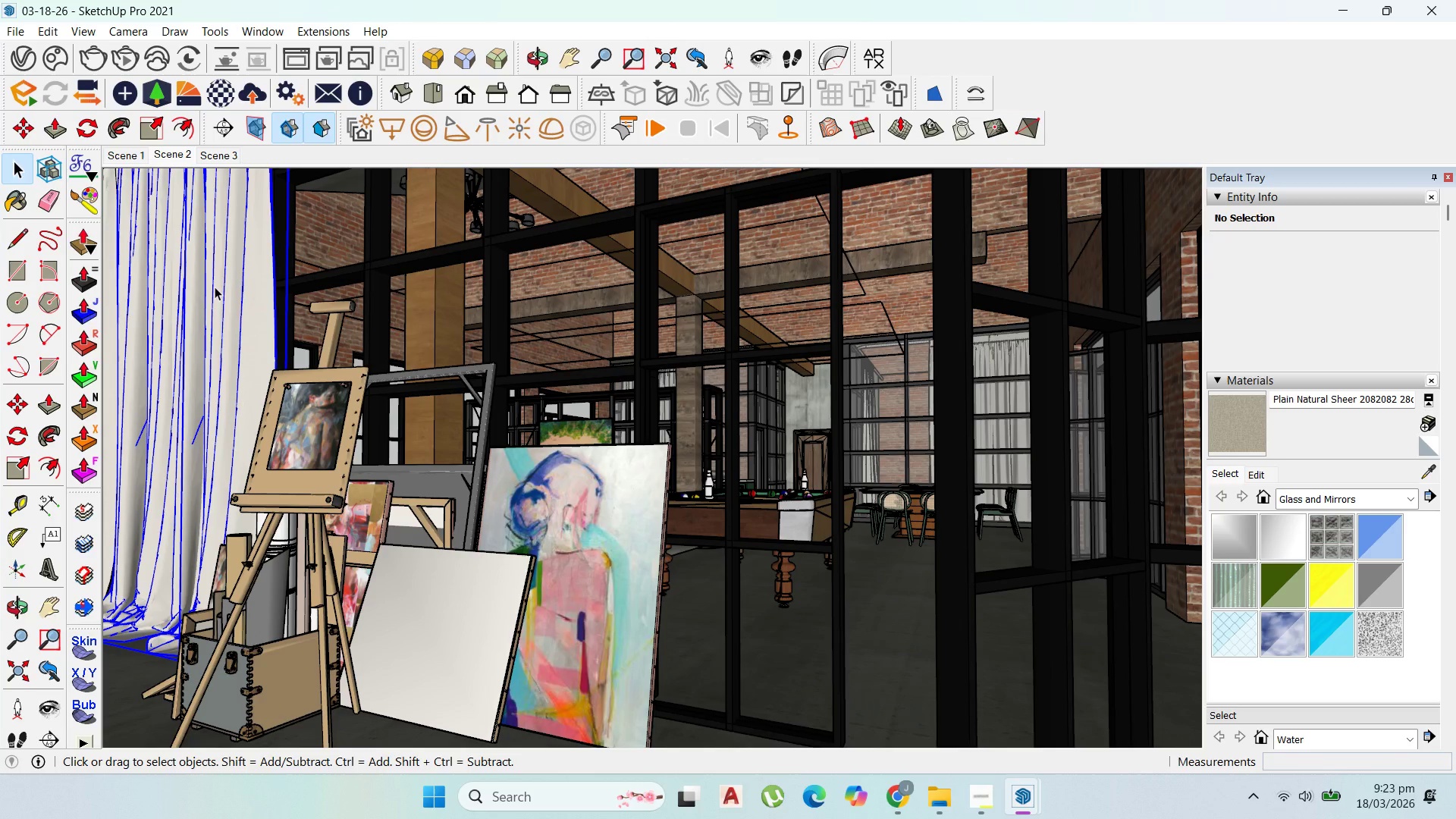 
triple_click([215, 287])
 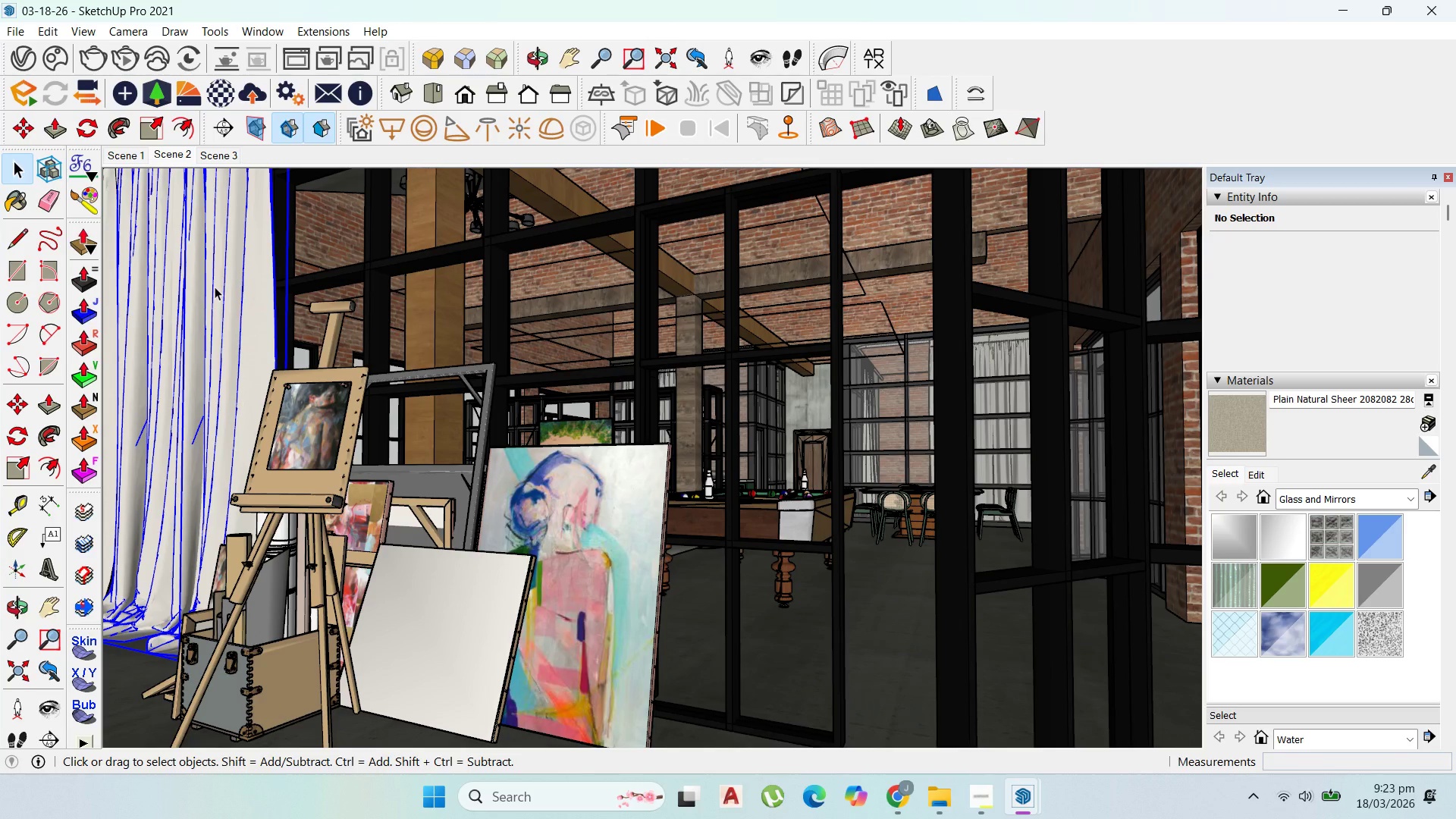 
triple_click([215, 287])
 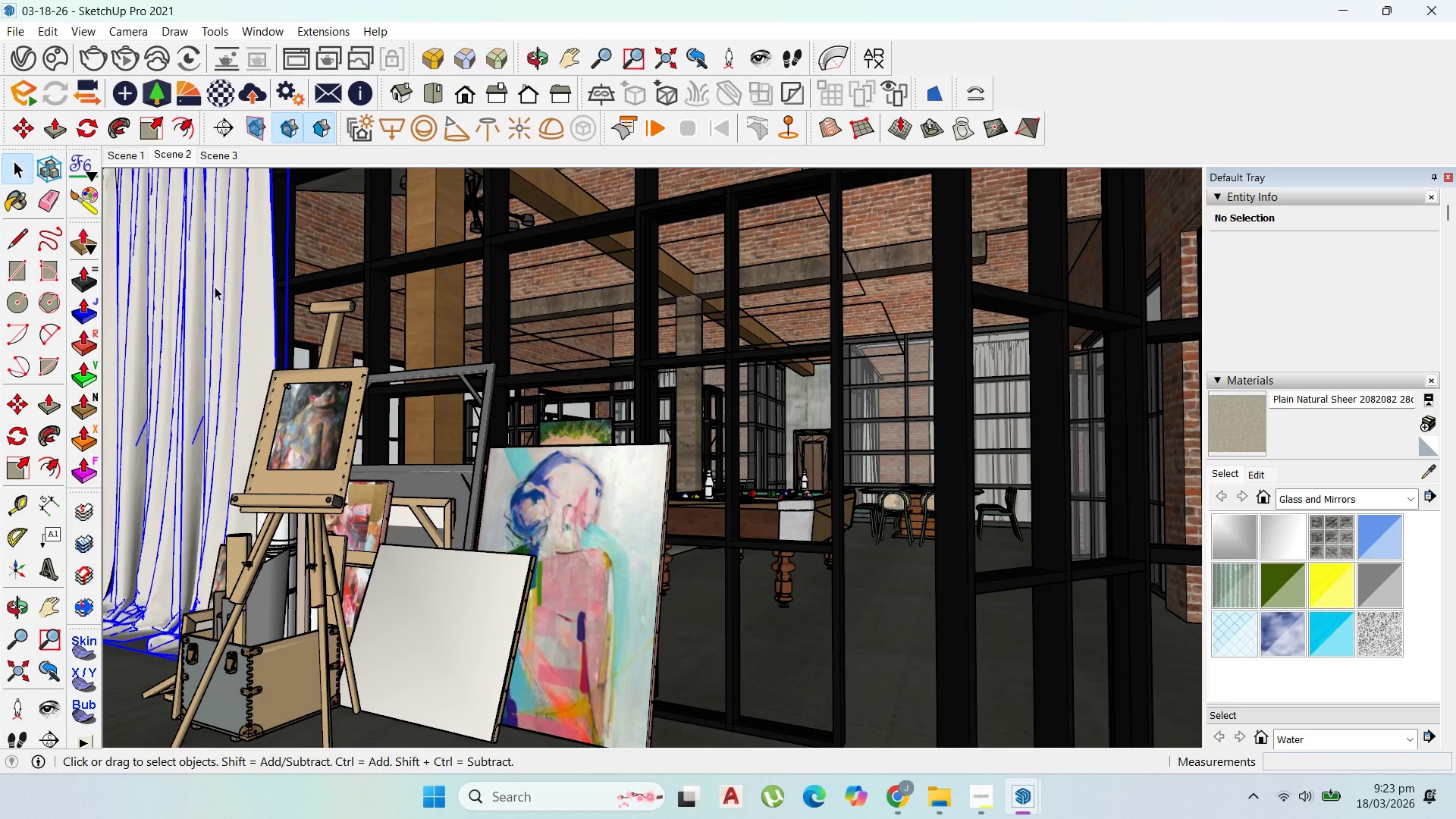 
triple_click([215, 287])
 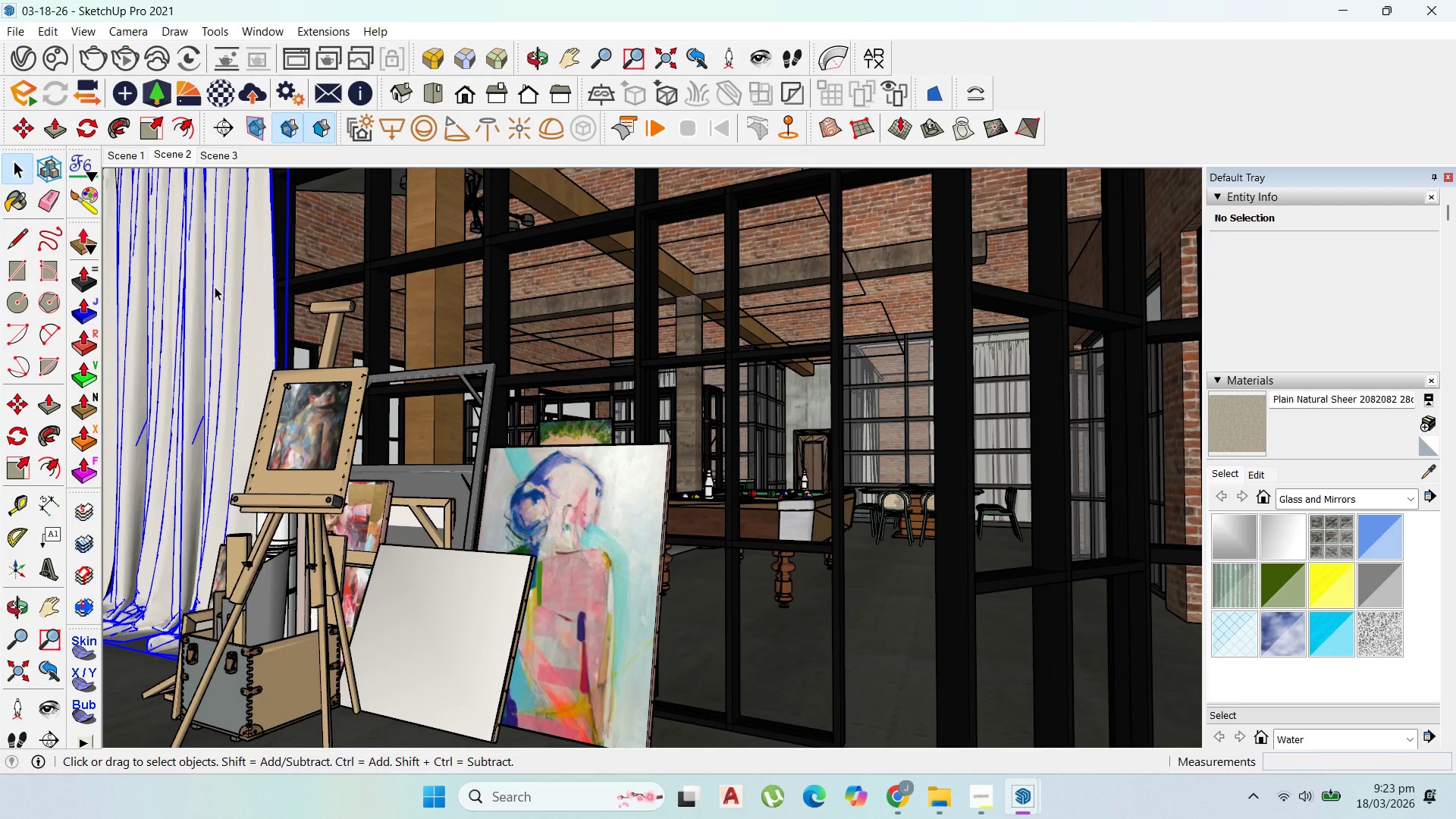 
triple_click([215, 287])
 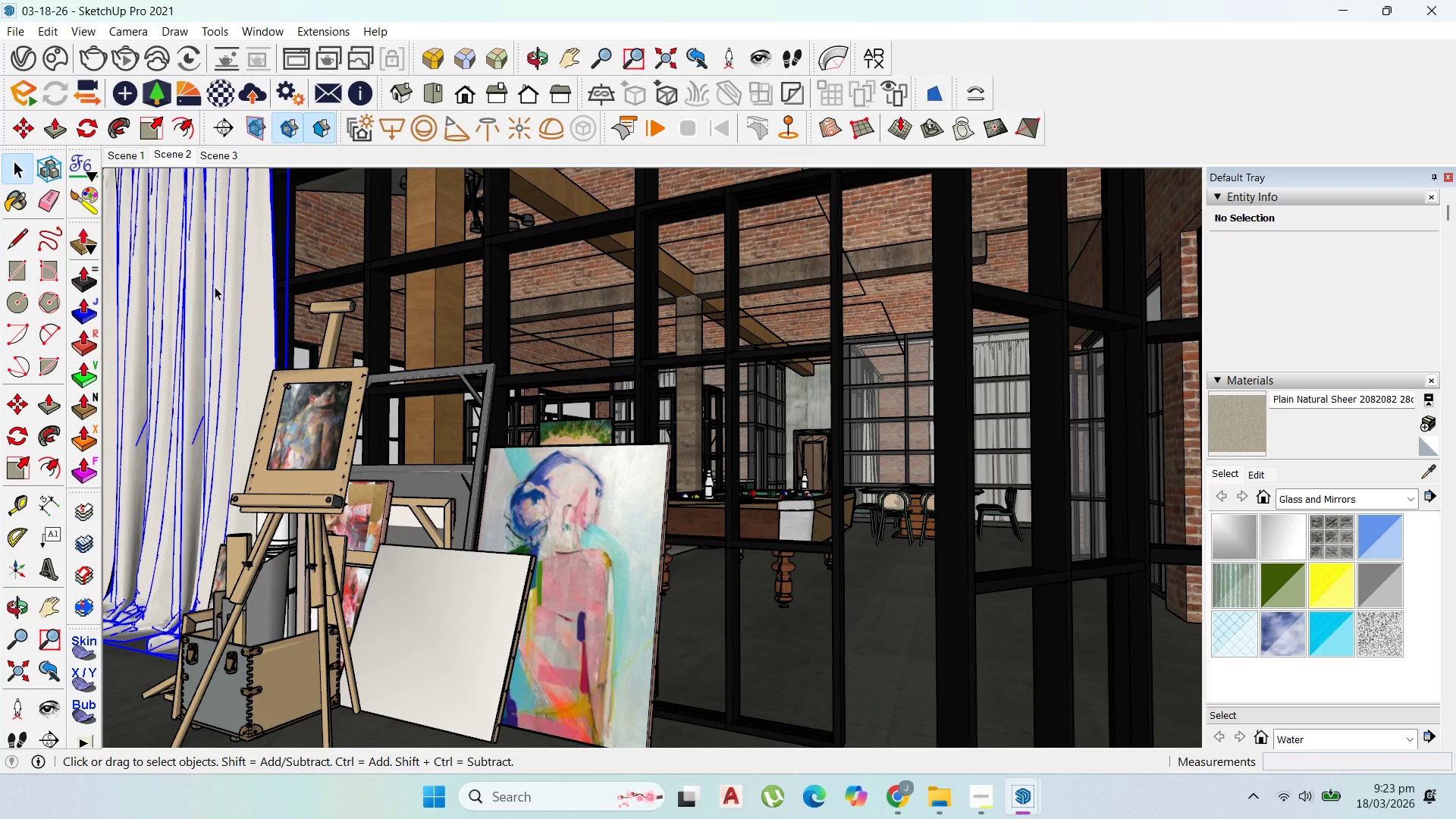 
triple_click([215, 287])
 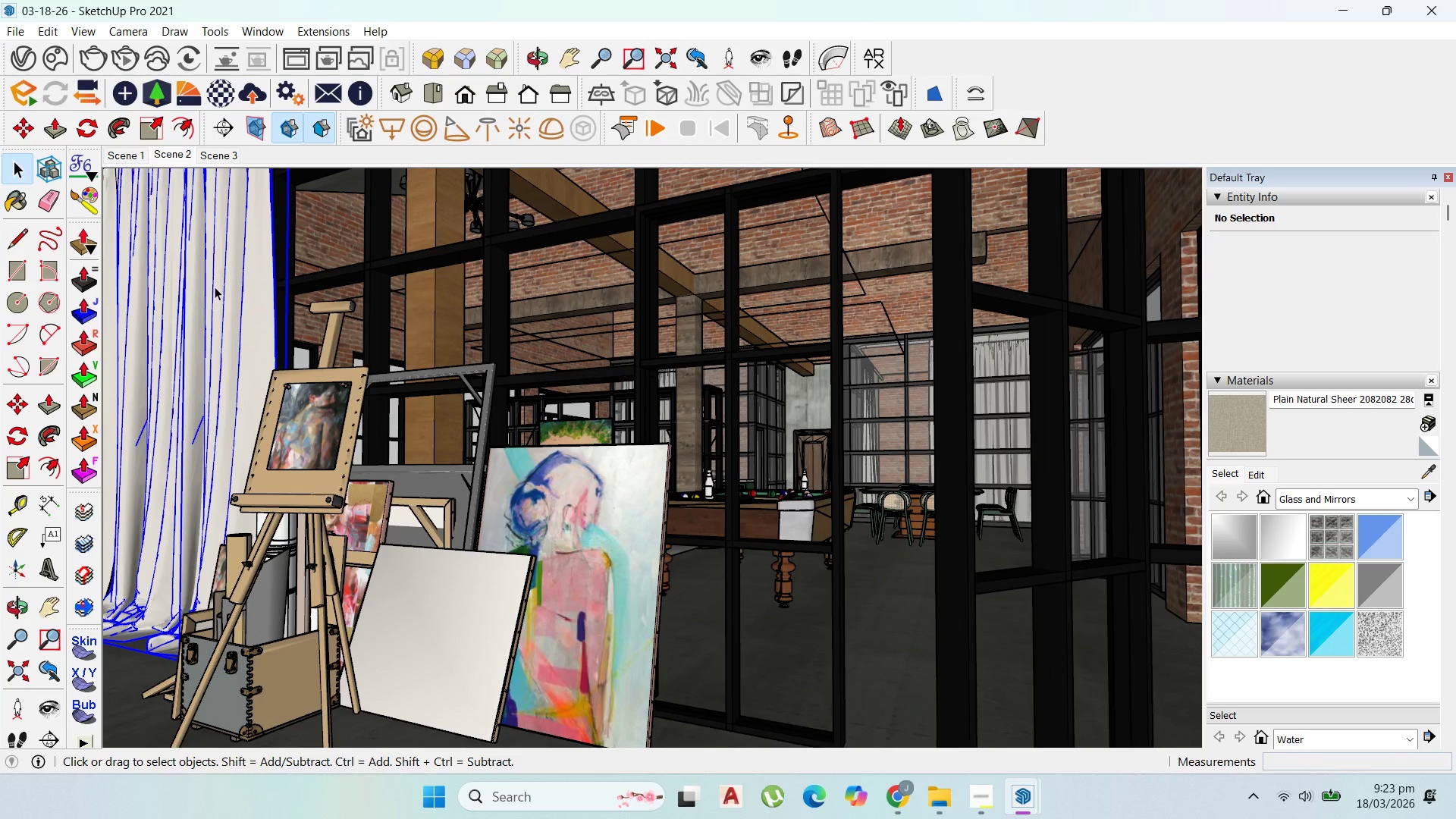 
triple_click([215, 287])
 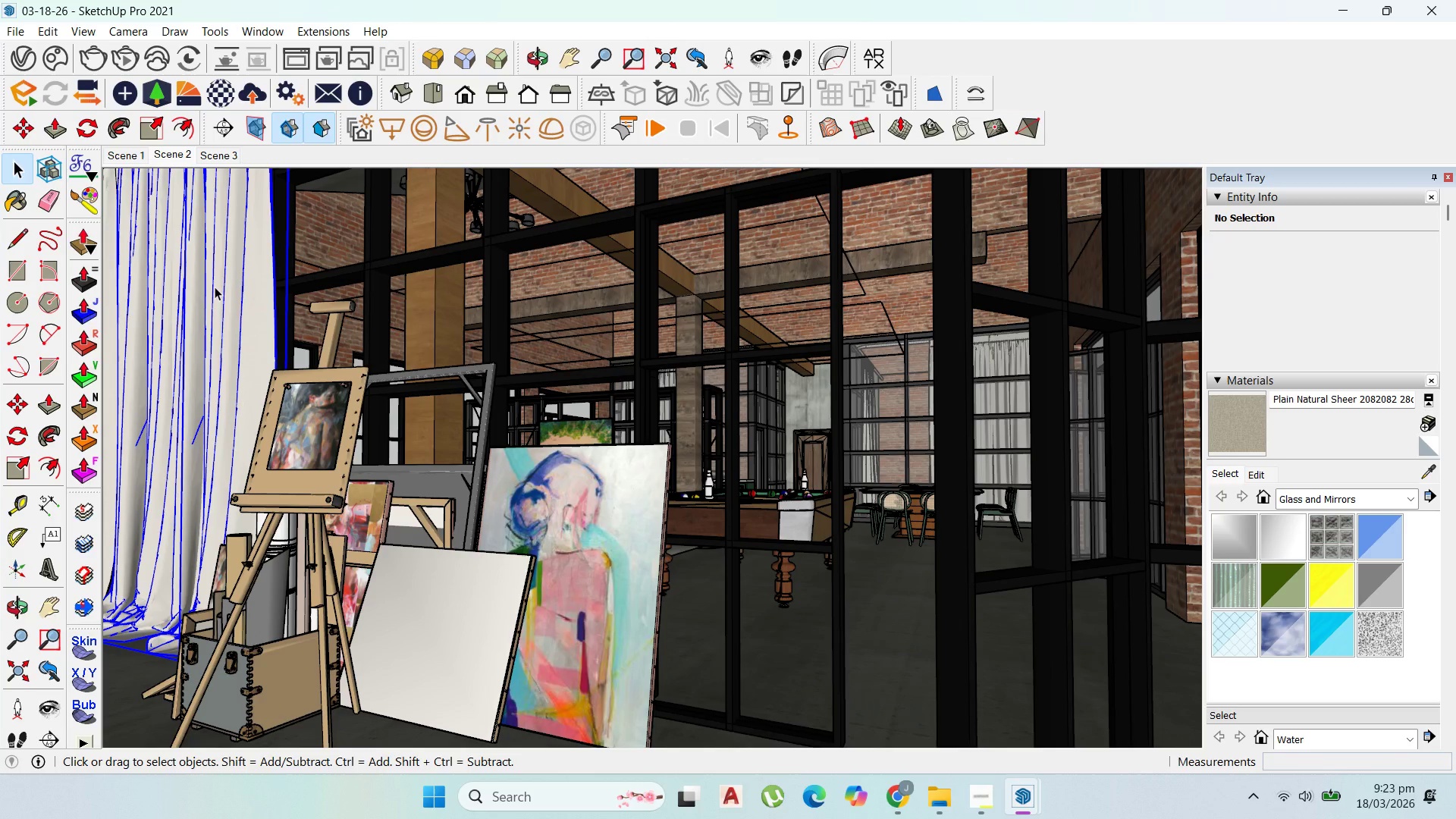 
triple_click([215, 287])
 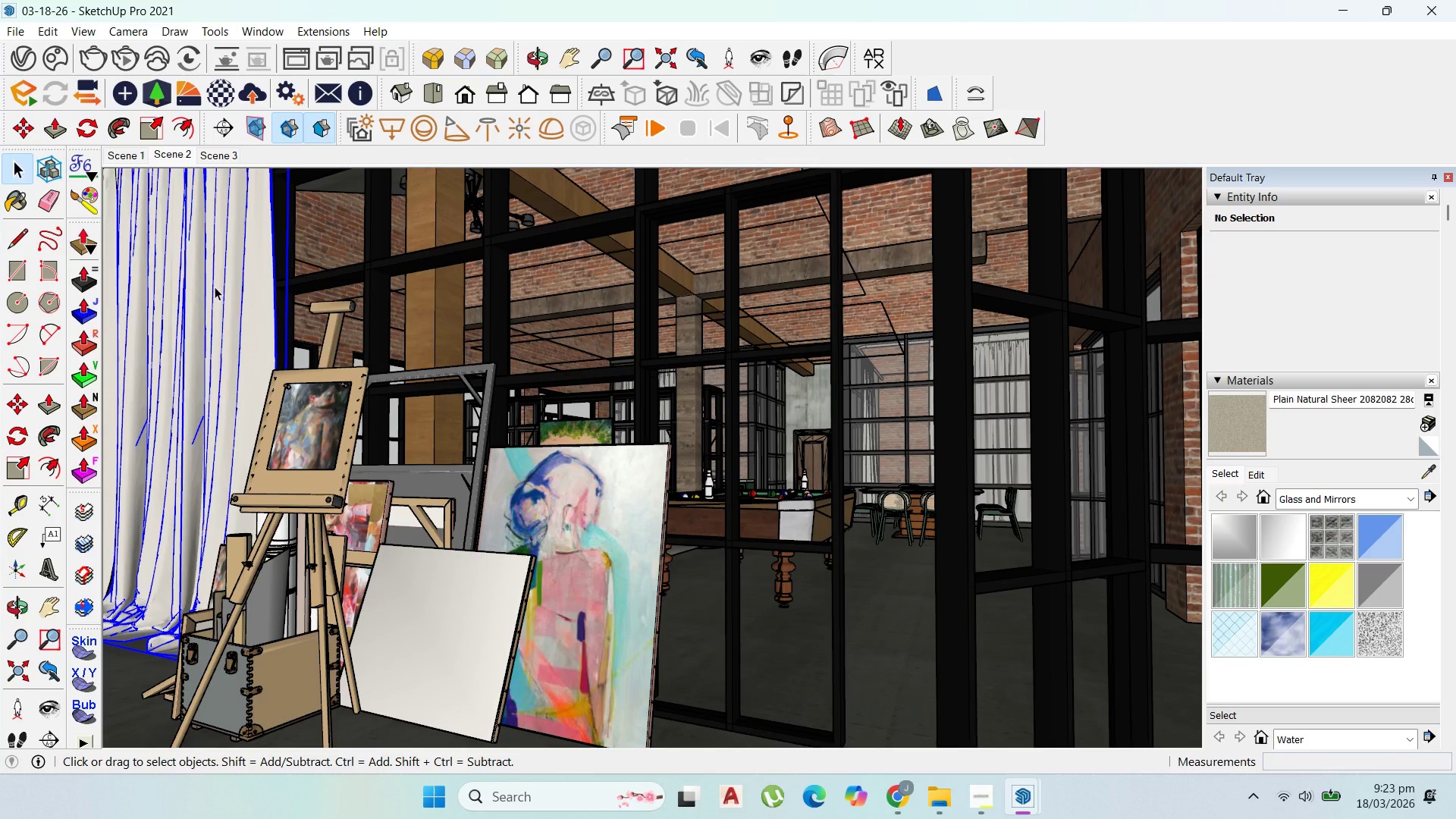 
triple_click([215, 287])
 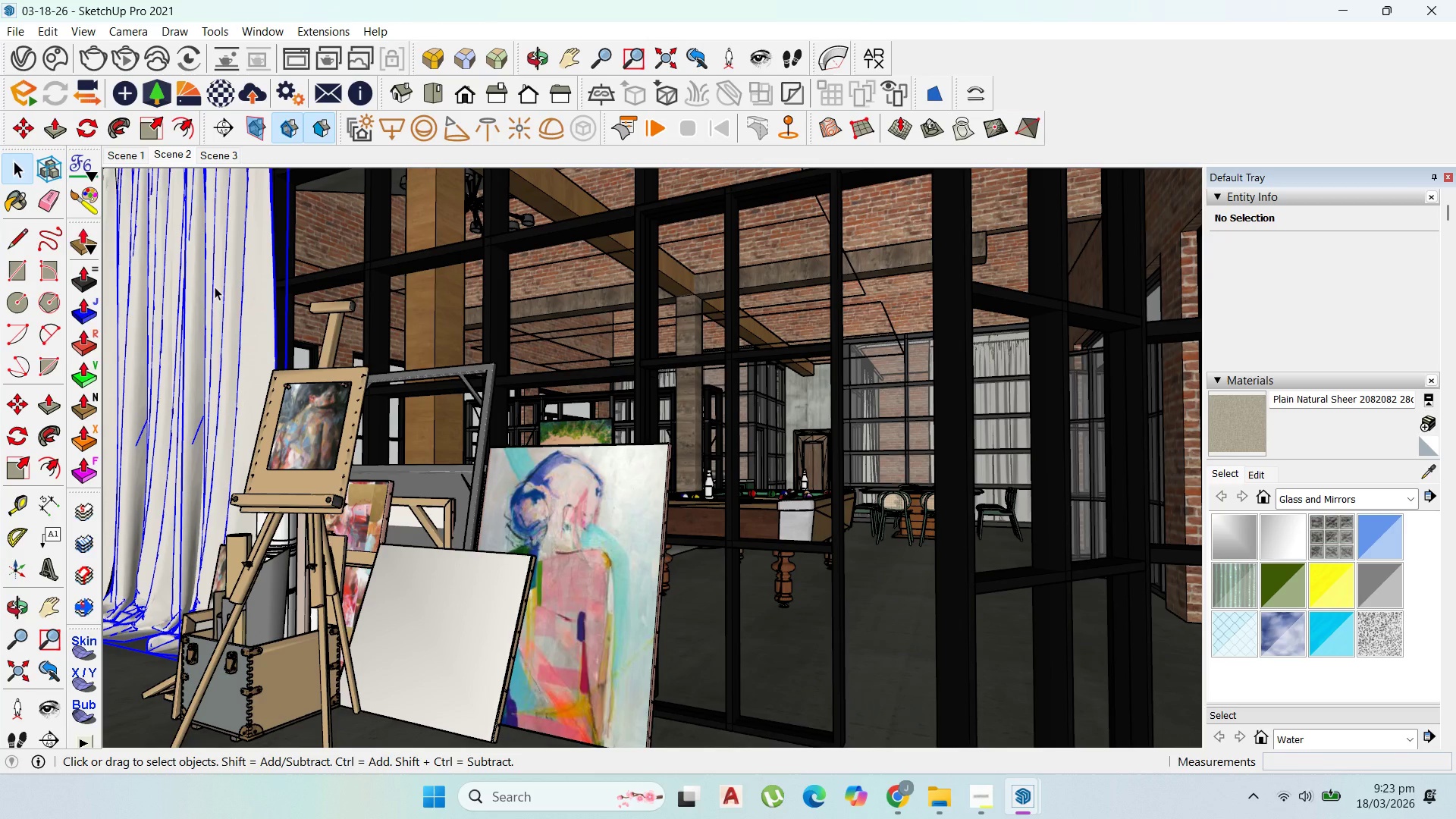 
triple_click([215, 287])
 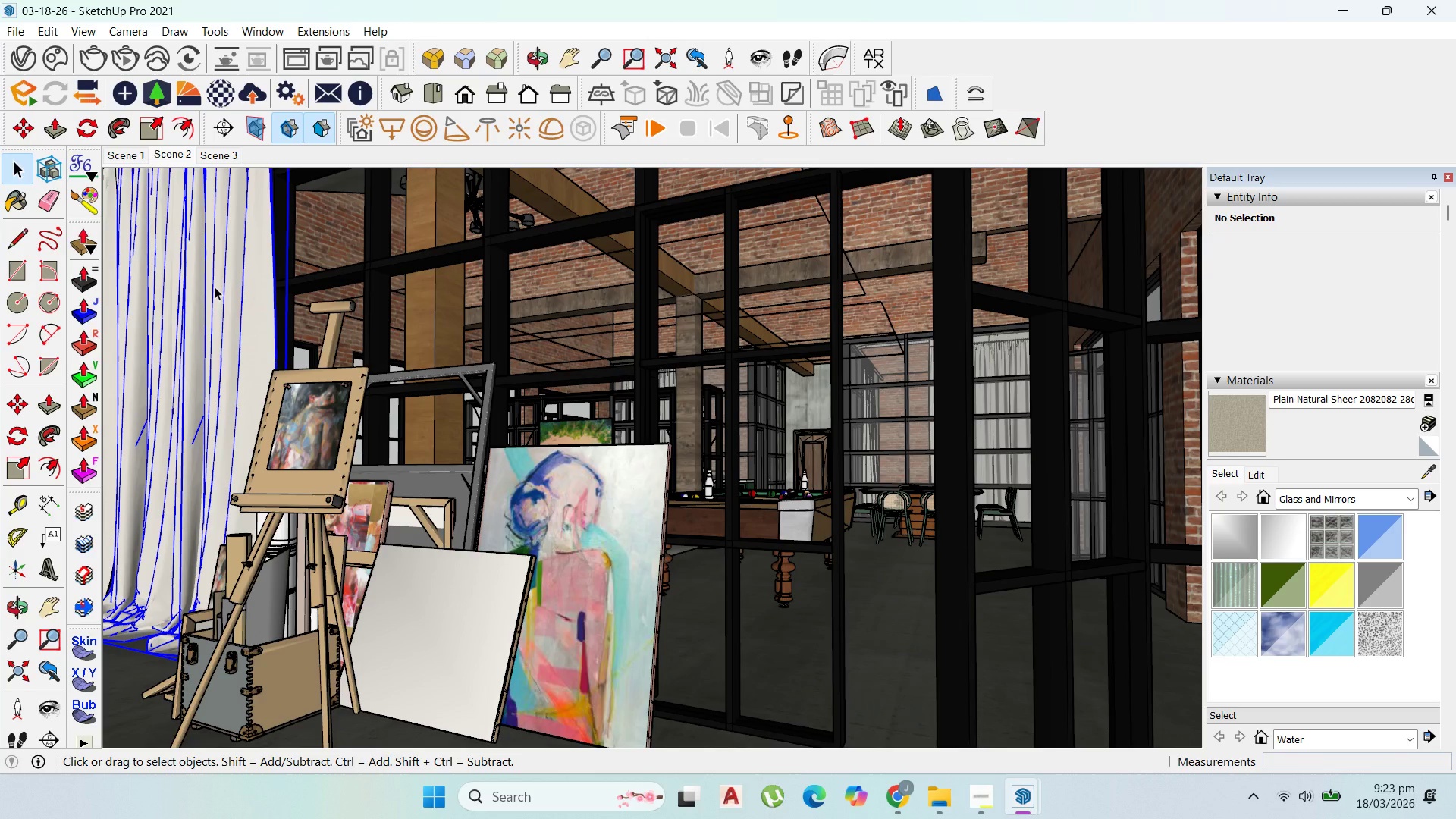 
triple_click([215, 287])
 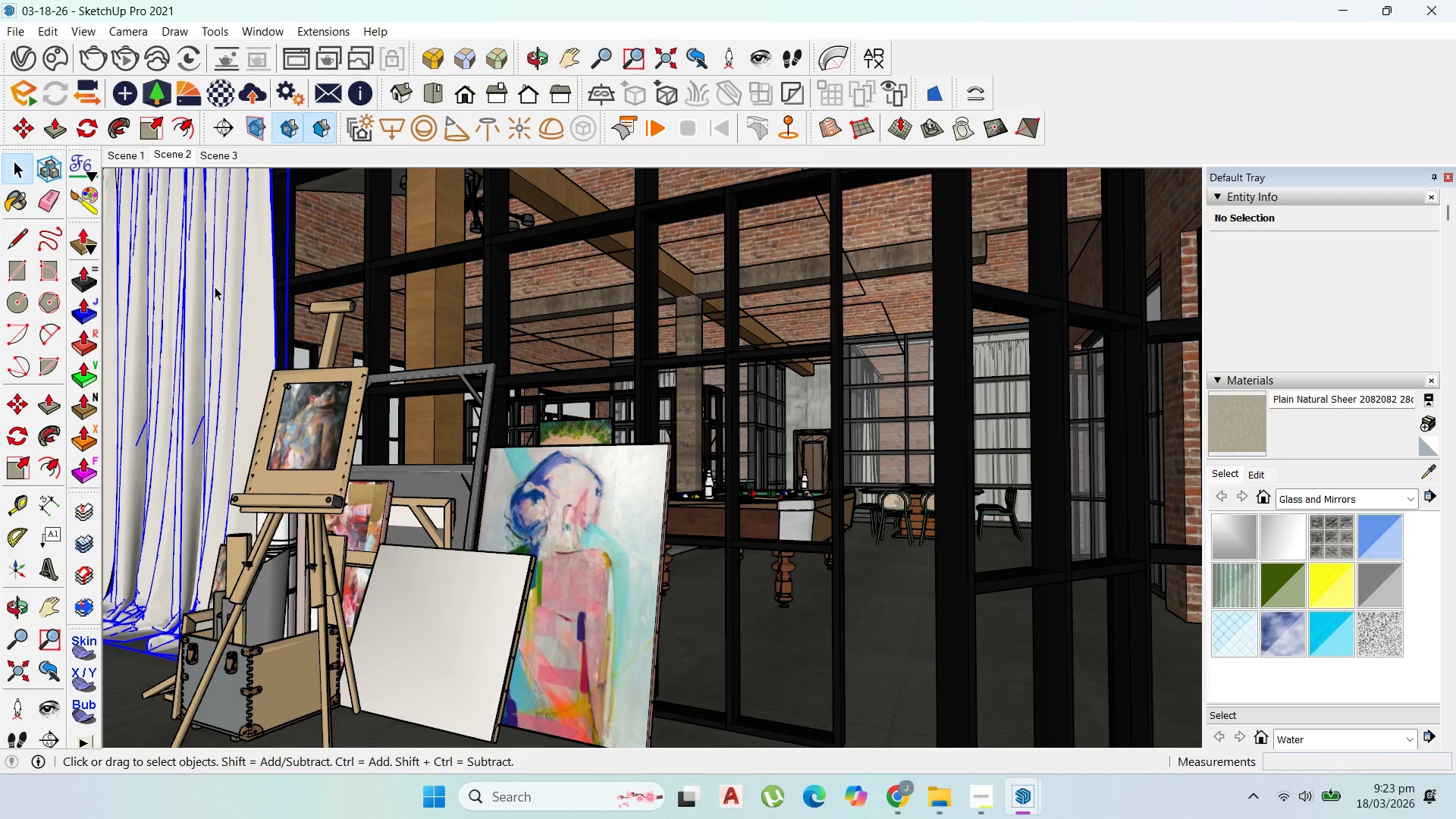 
triple_click([215, 287])
 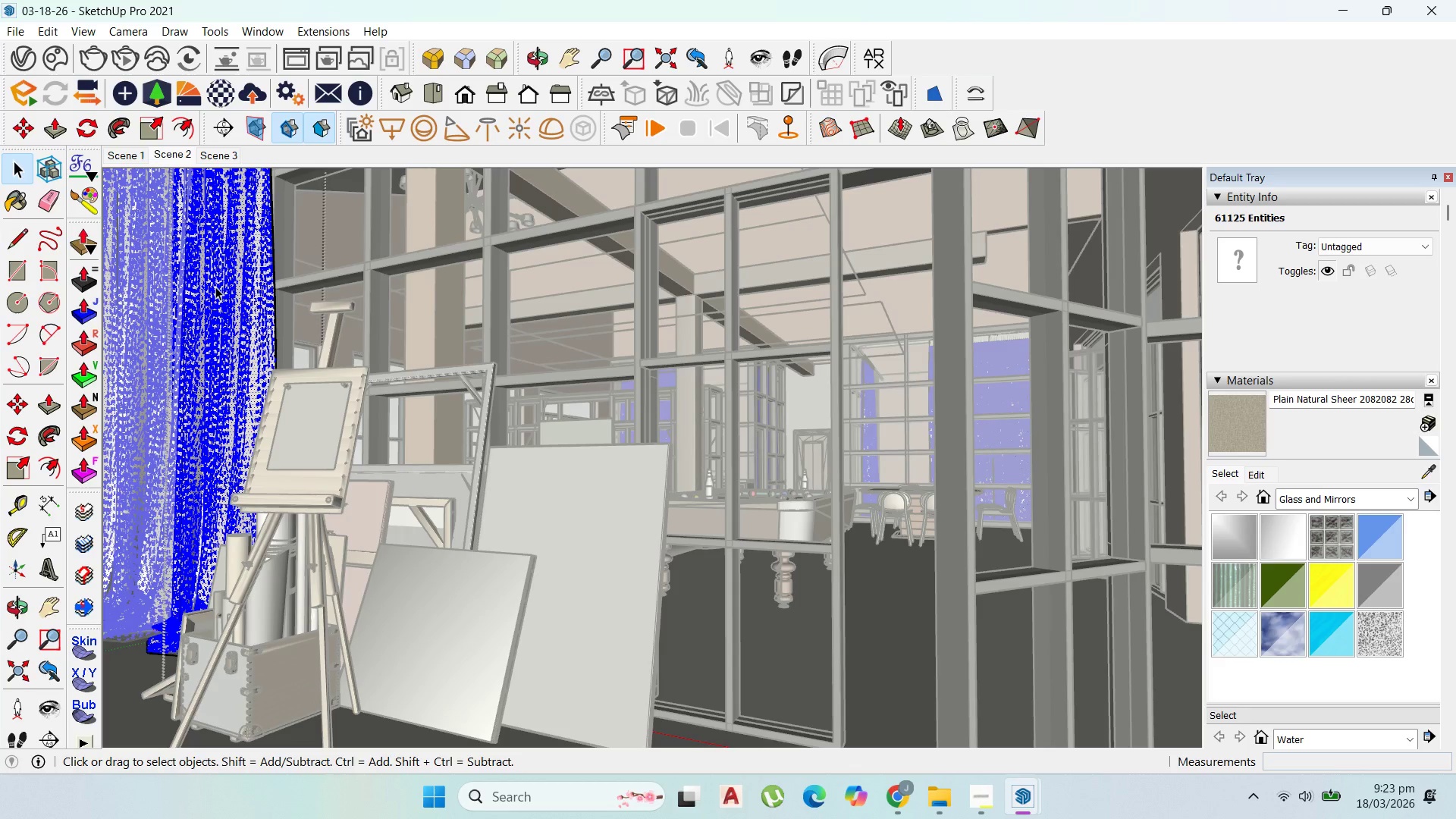 
left_click([1241, 425])
 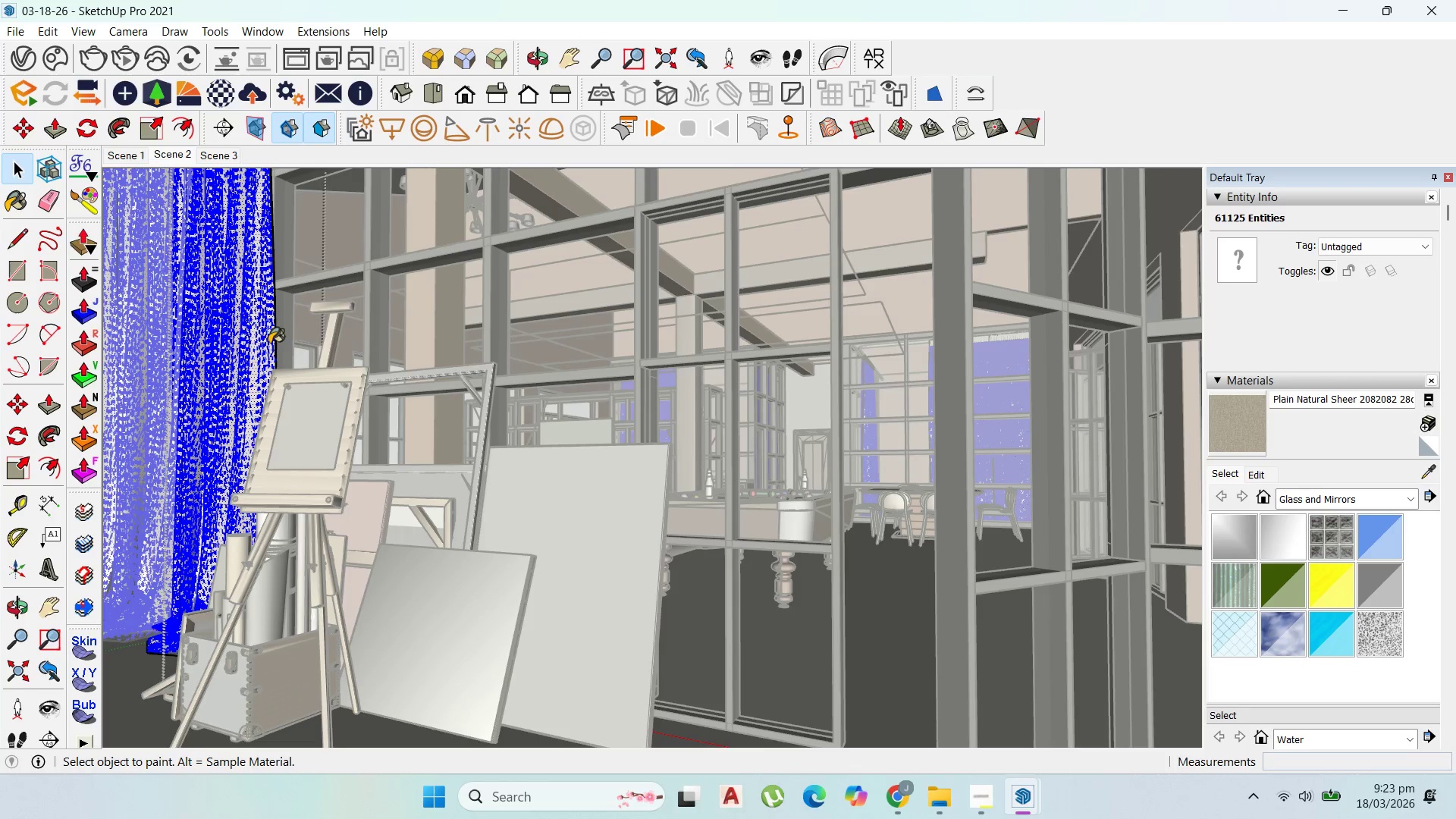 
left_click([239, 341])
 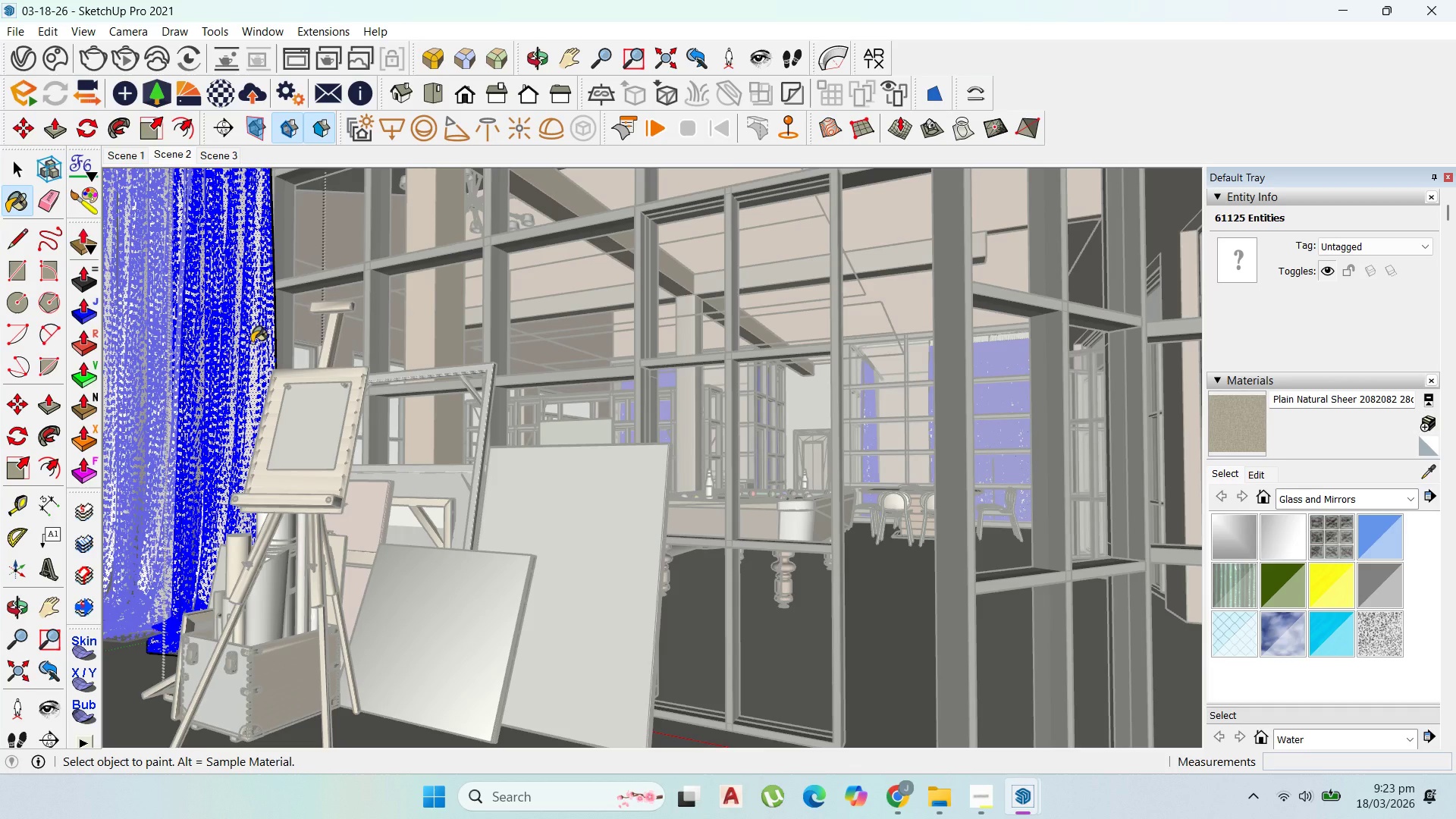 
double_click([252, 343])
 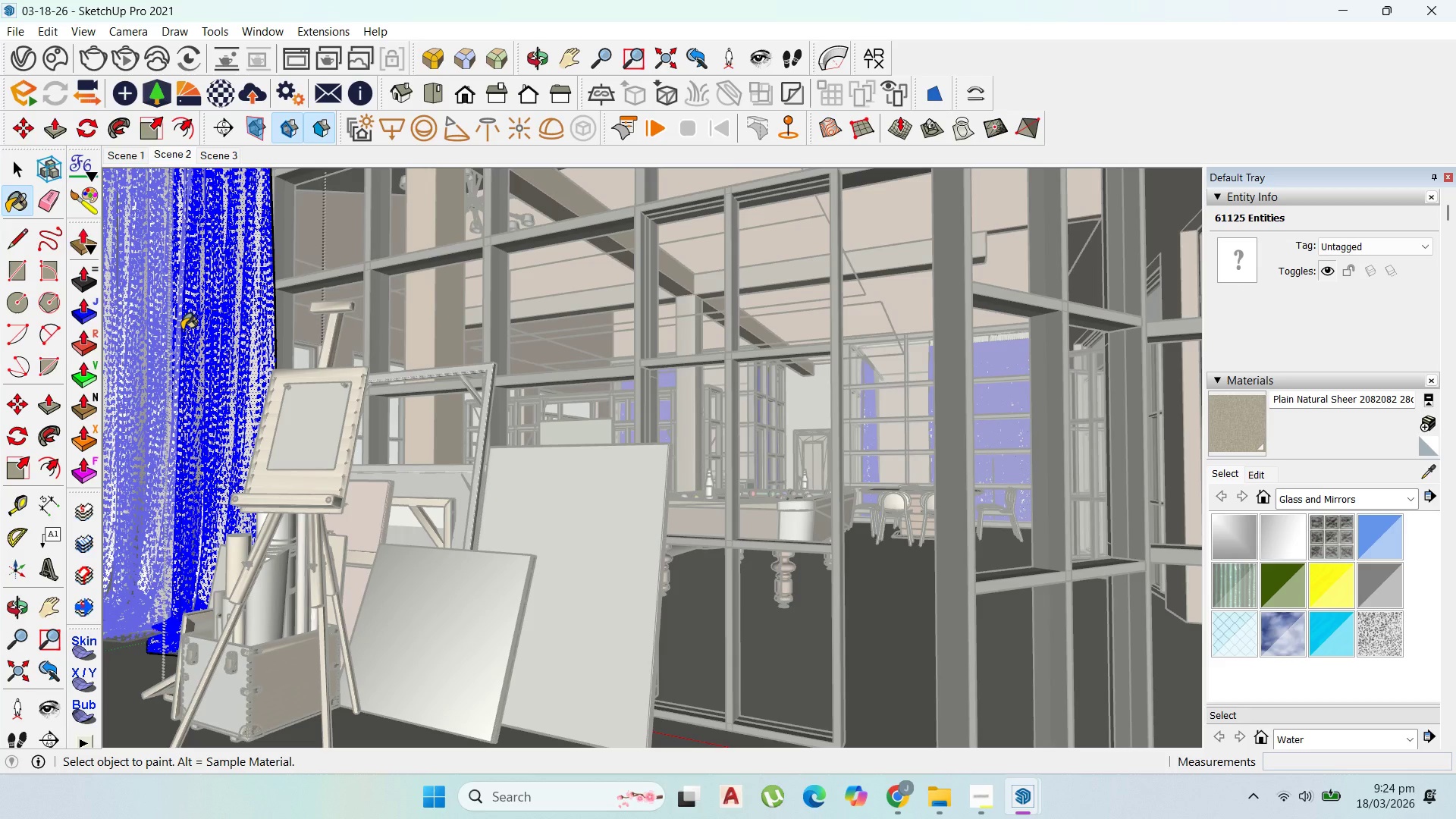 
wait(22.8)
 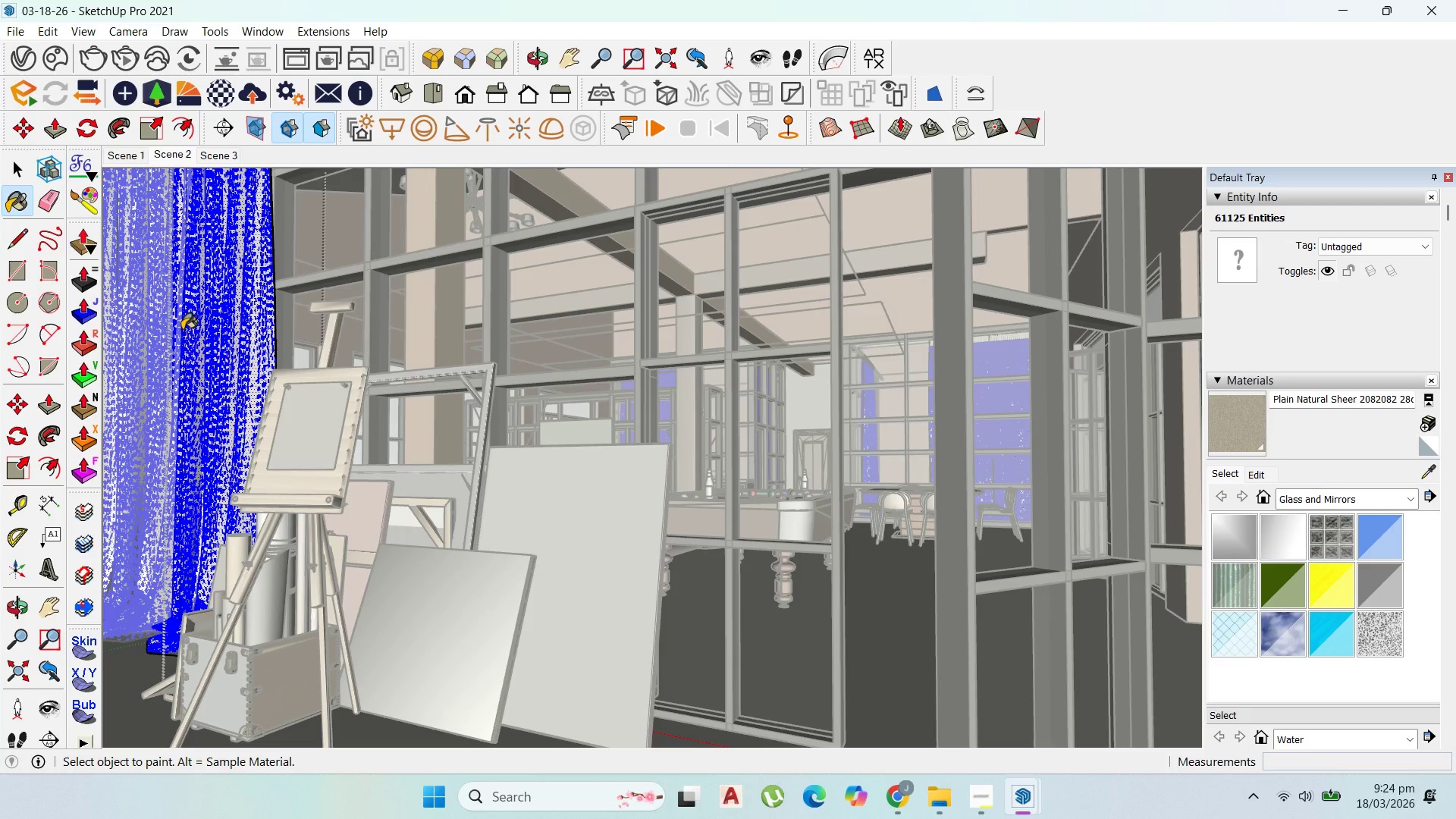 
left_click([21, 174])
 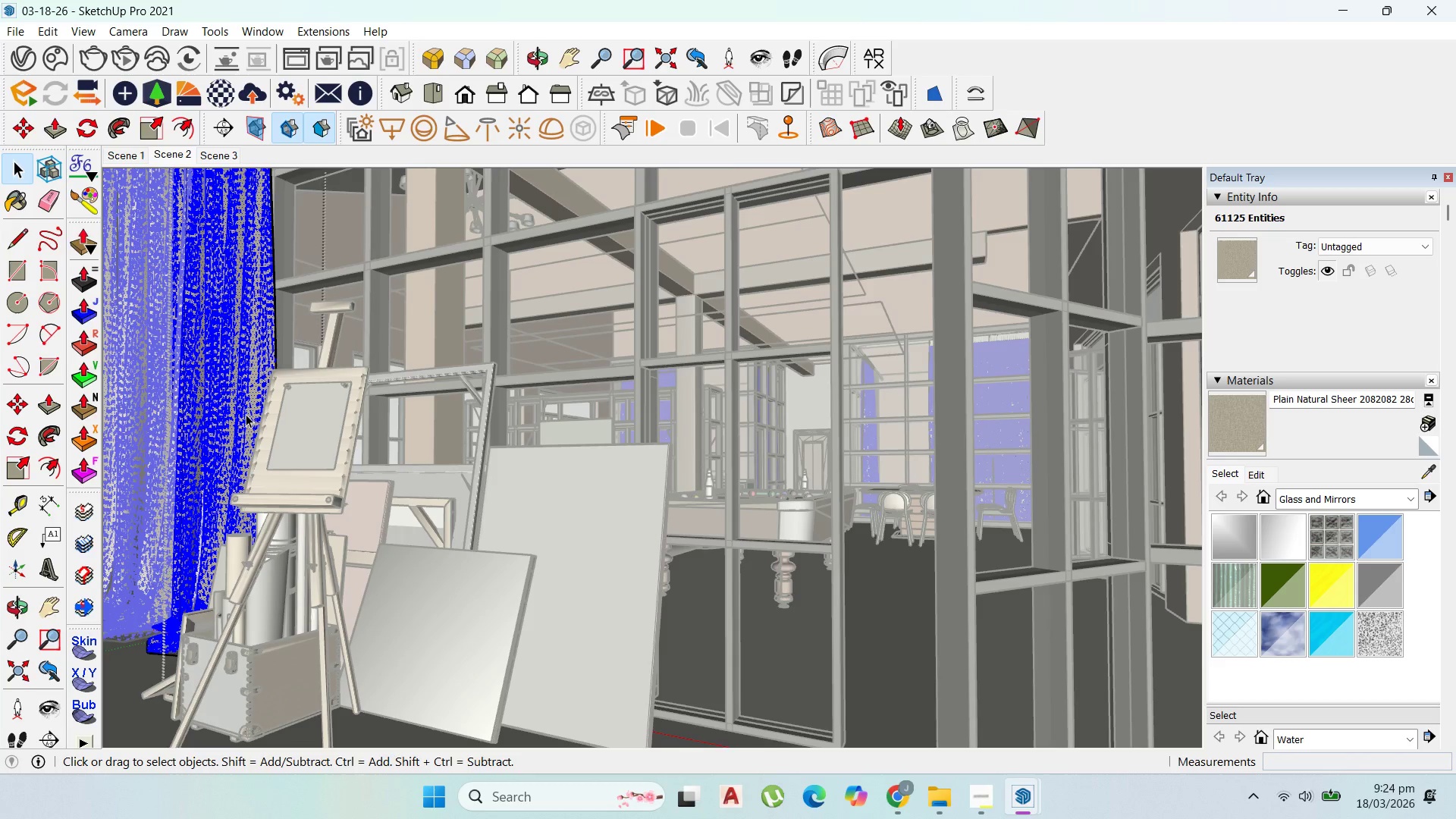 
key(Escape)
 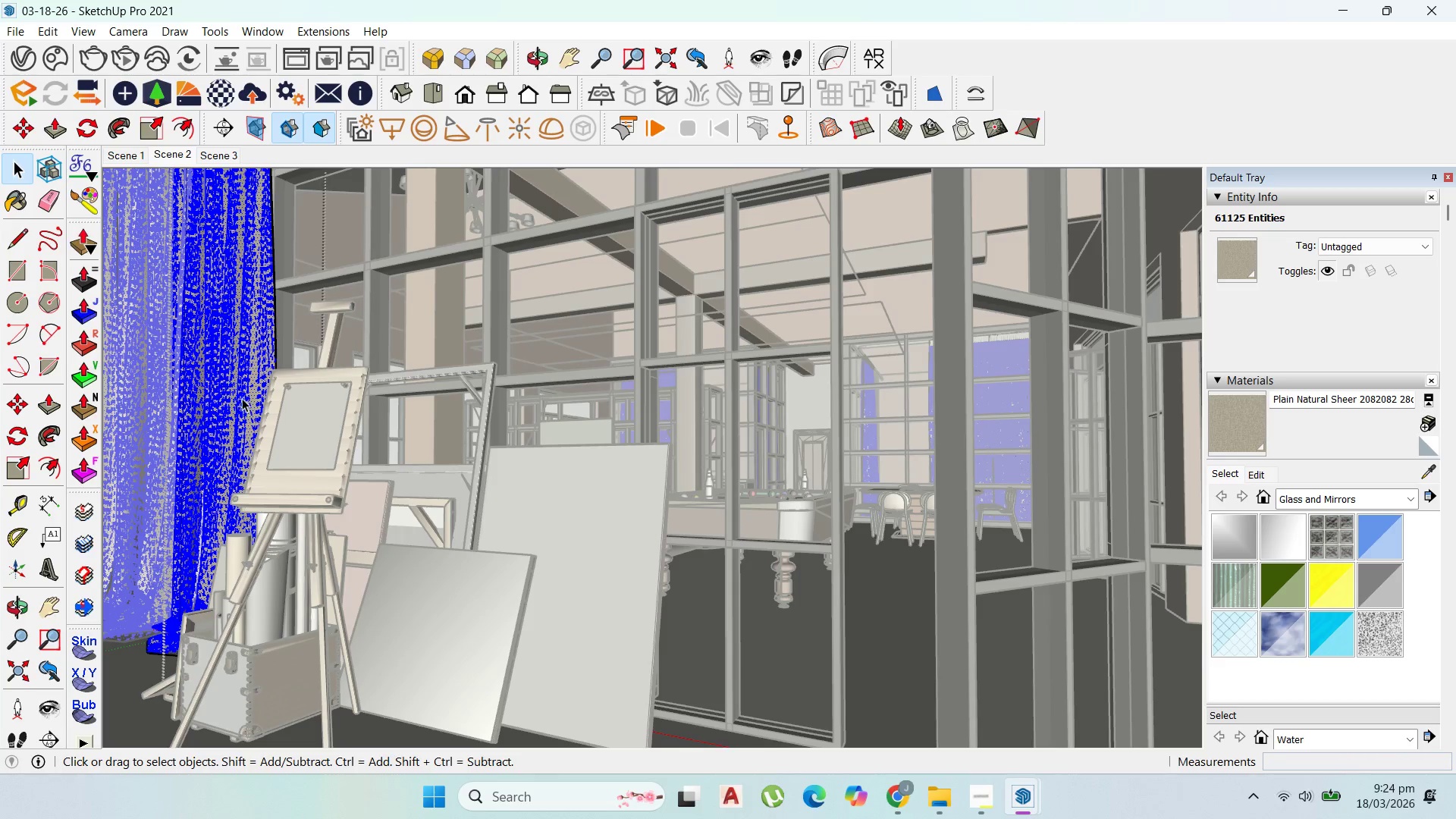 
key(Escape)
 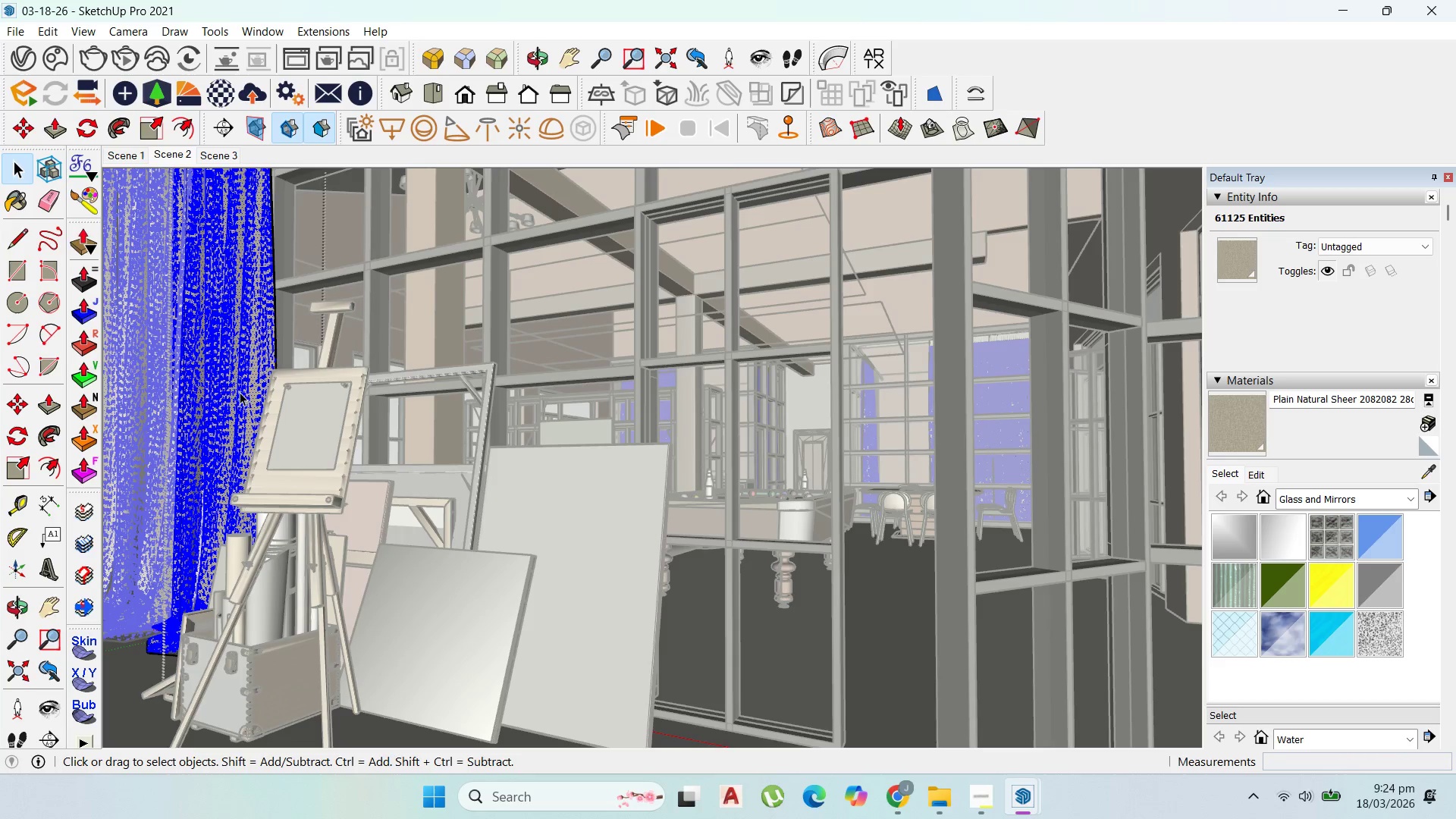 
key(Escape)
 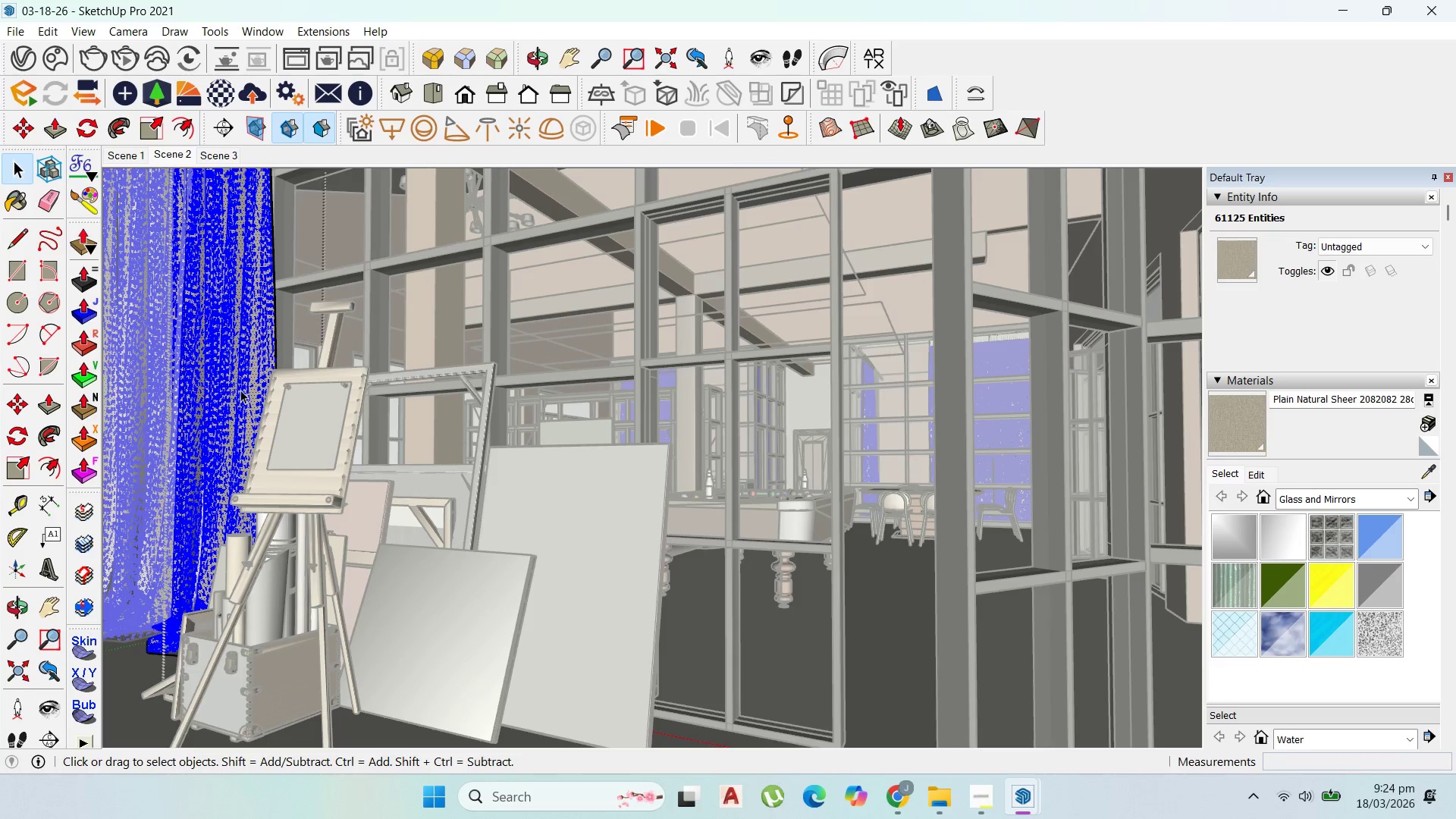 
key(Escape)
 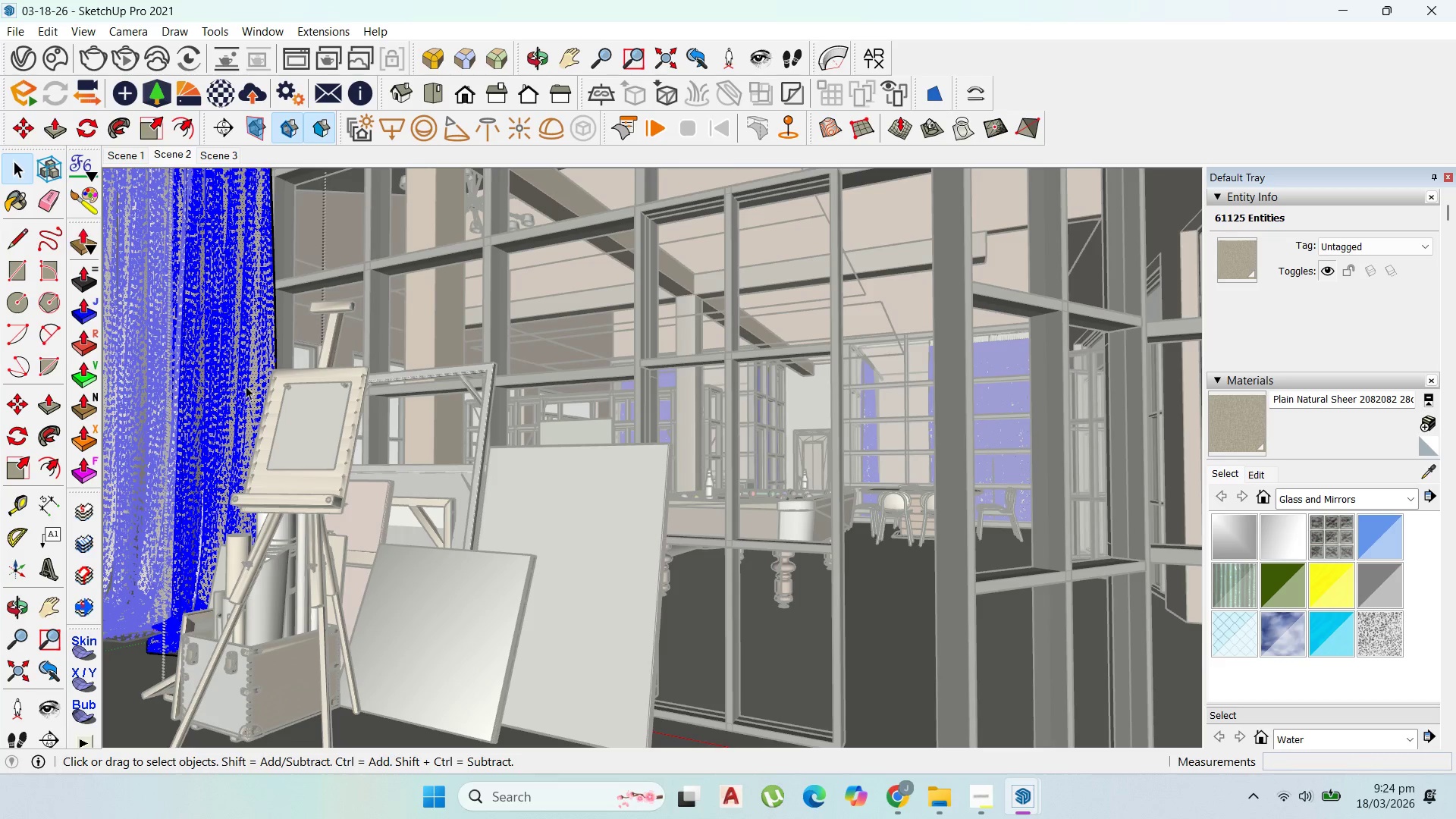 
key(Escape)
 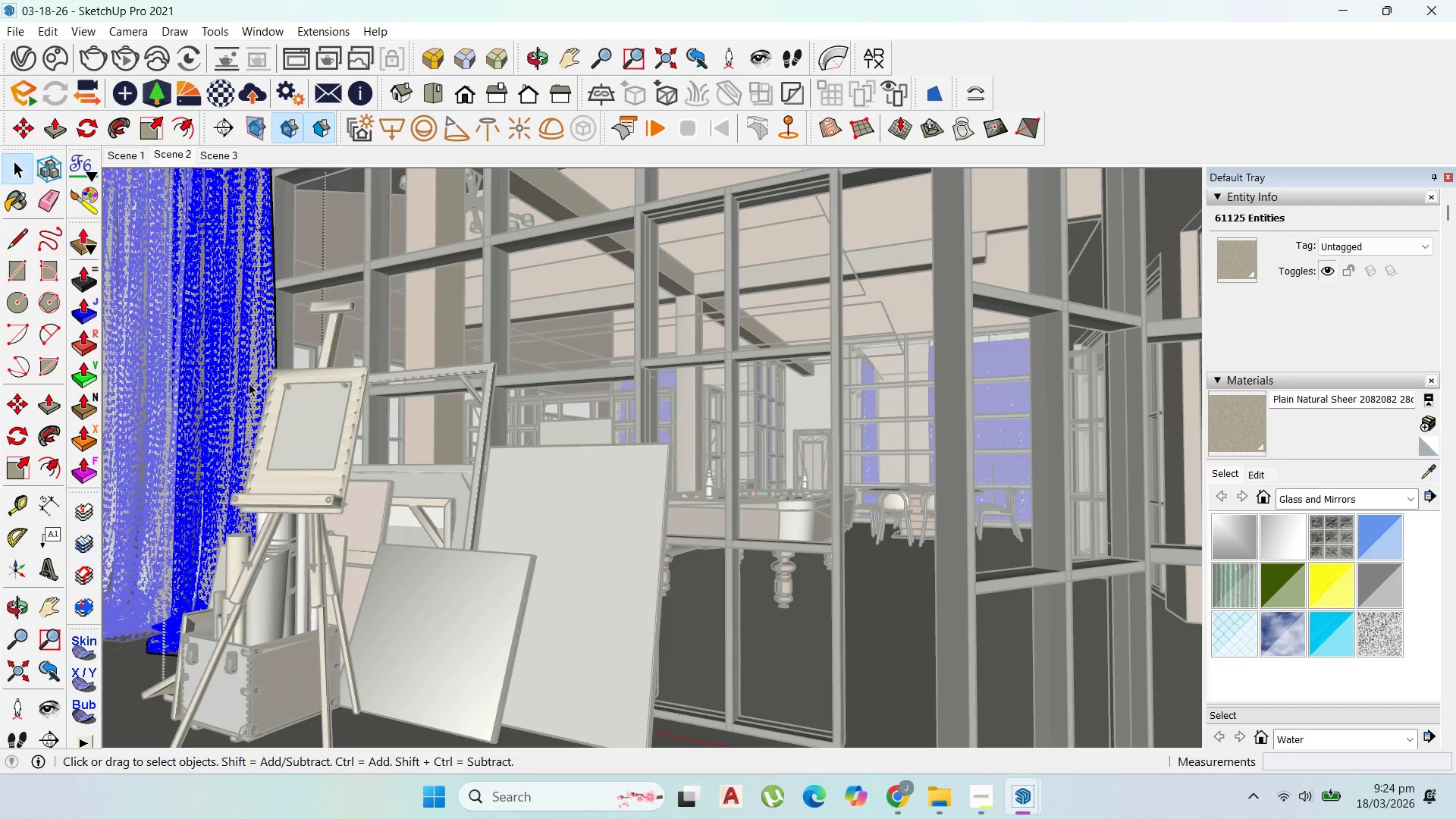 
key(Escape)
 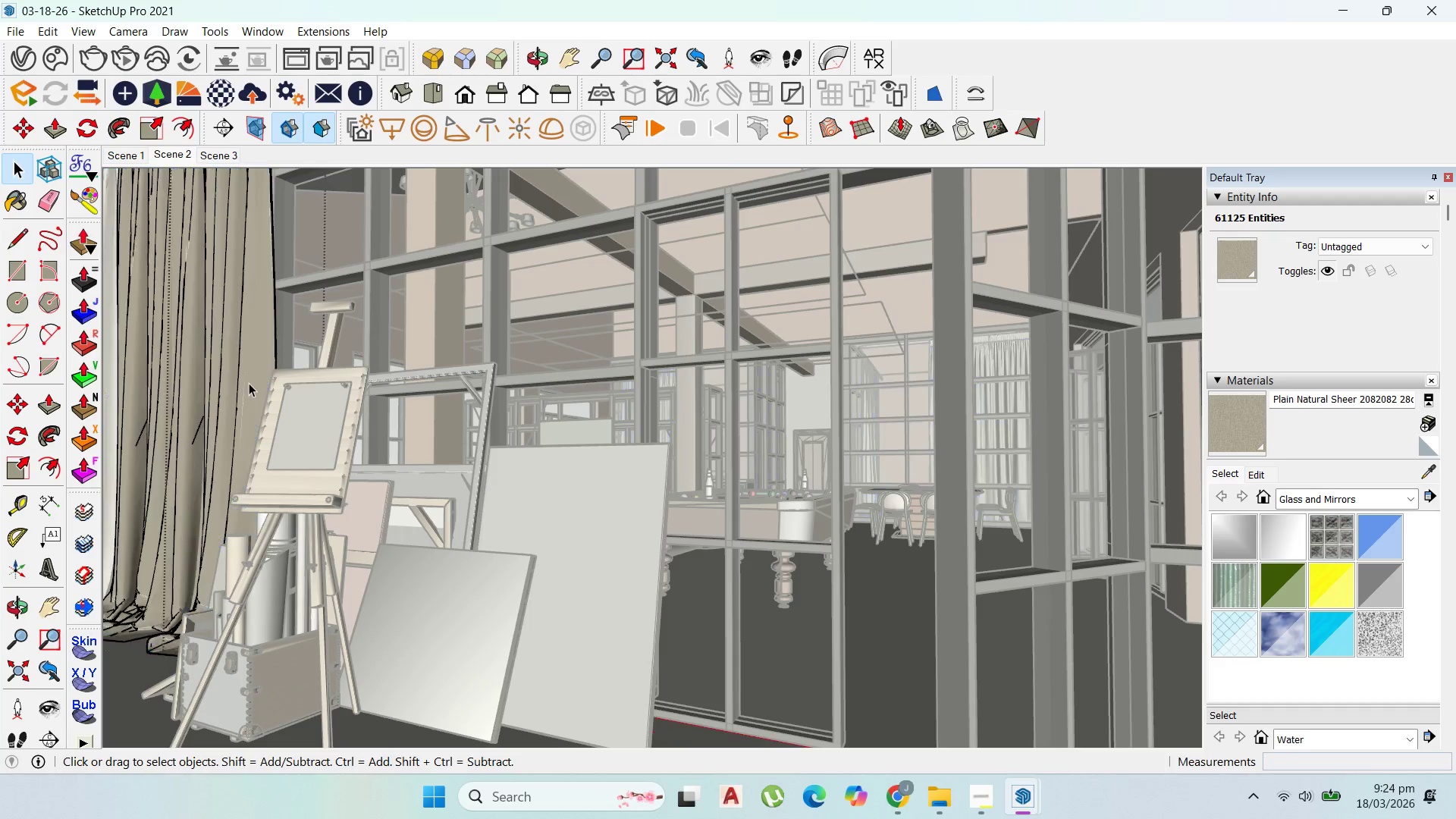 
key(Escape)
 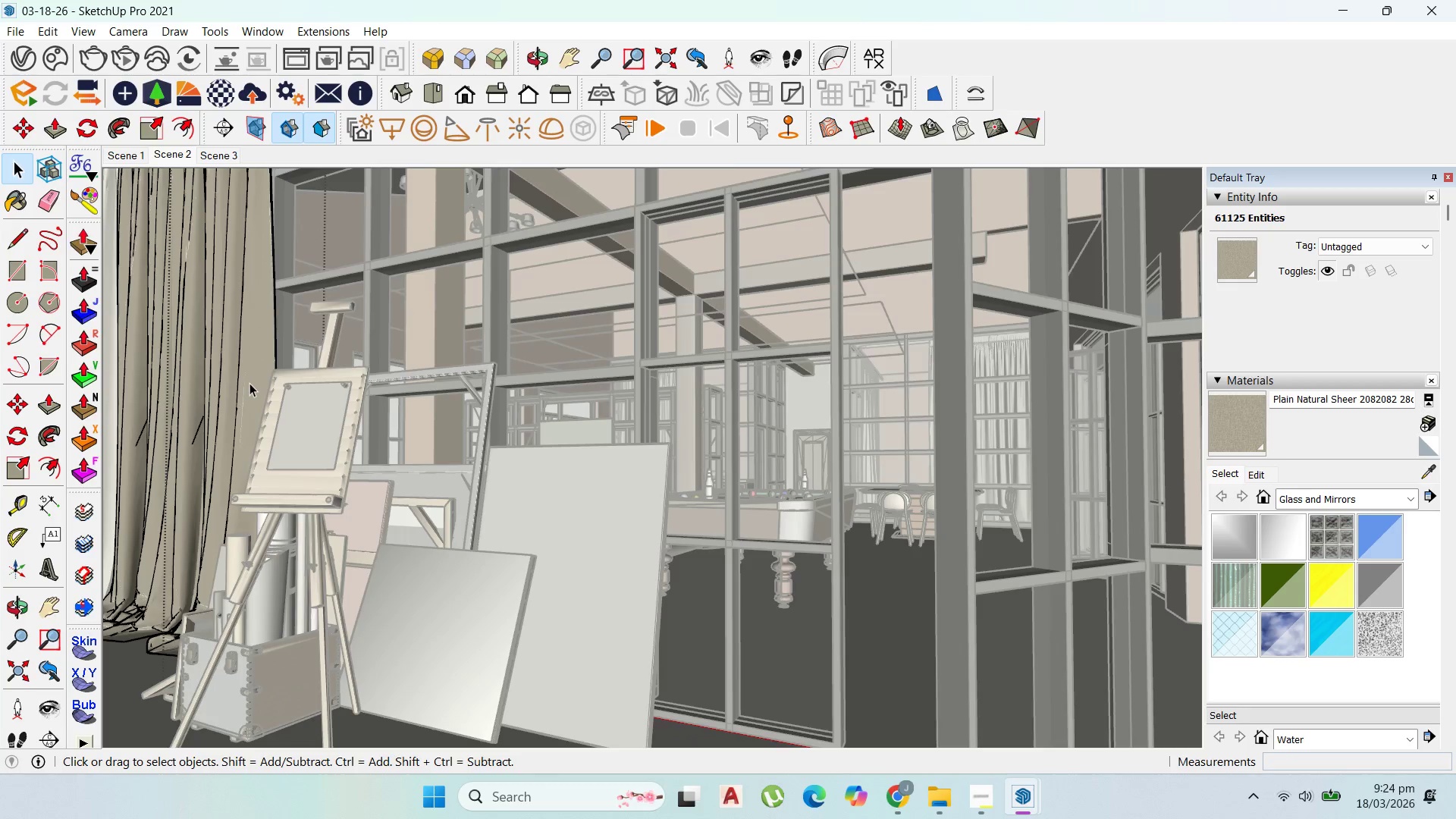 
key(Escape)
 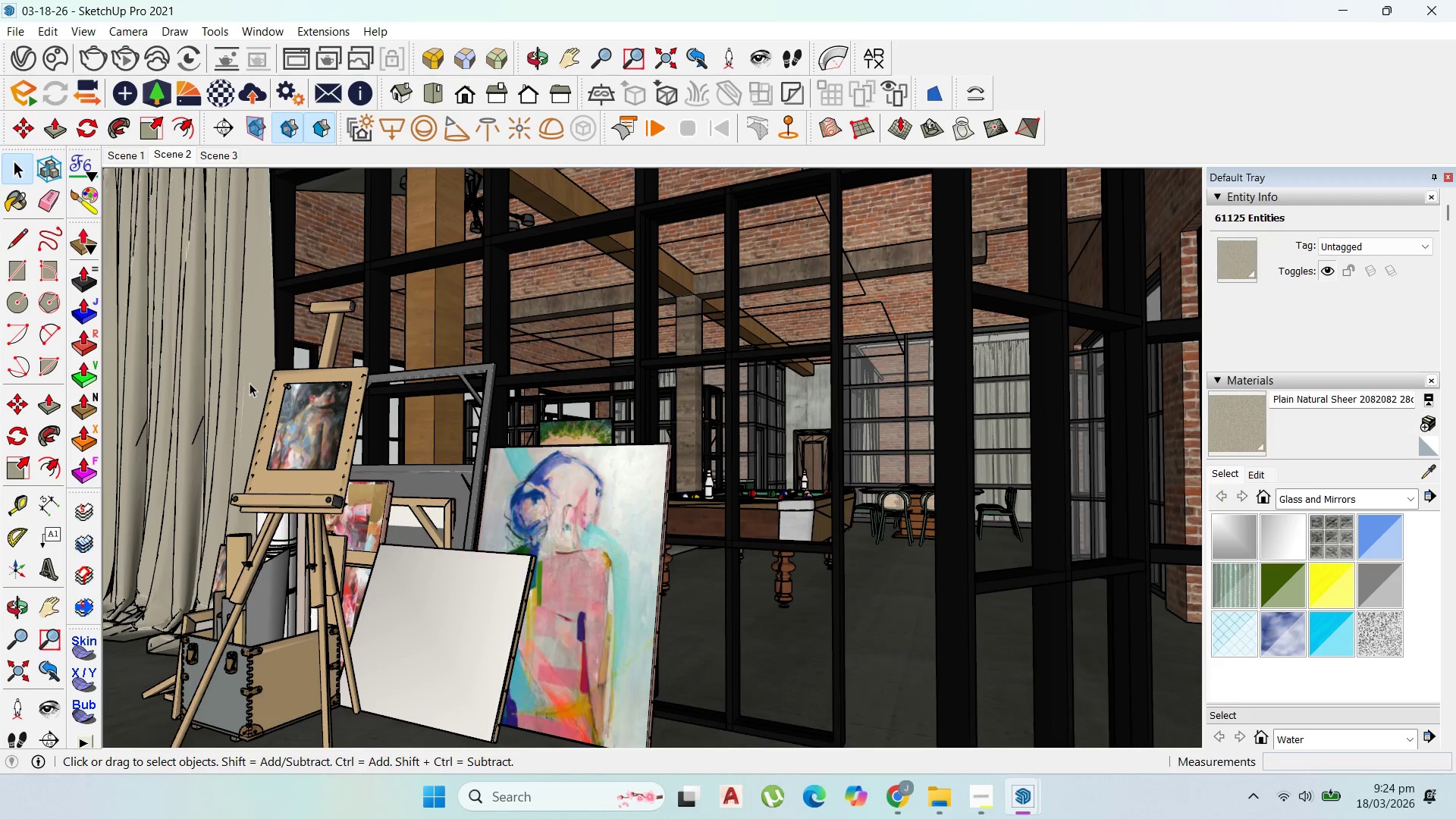 
key(Escape)
 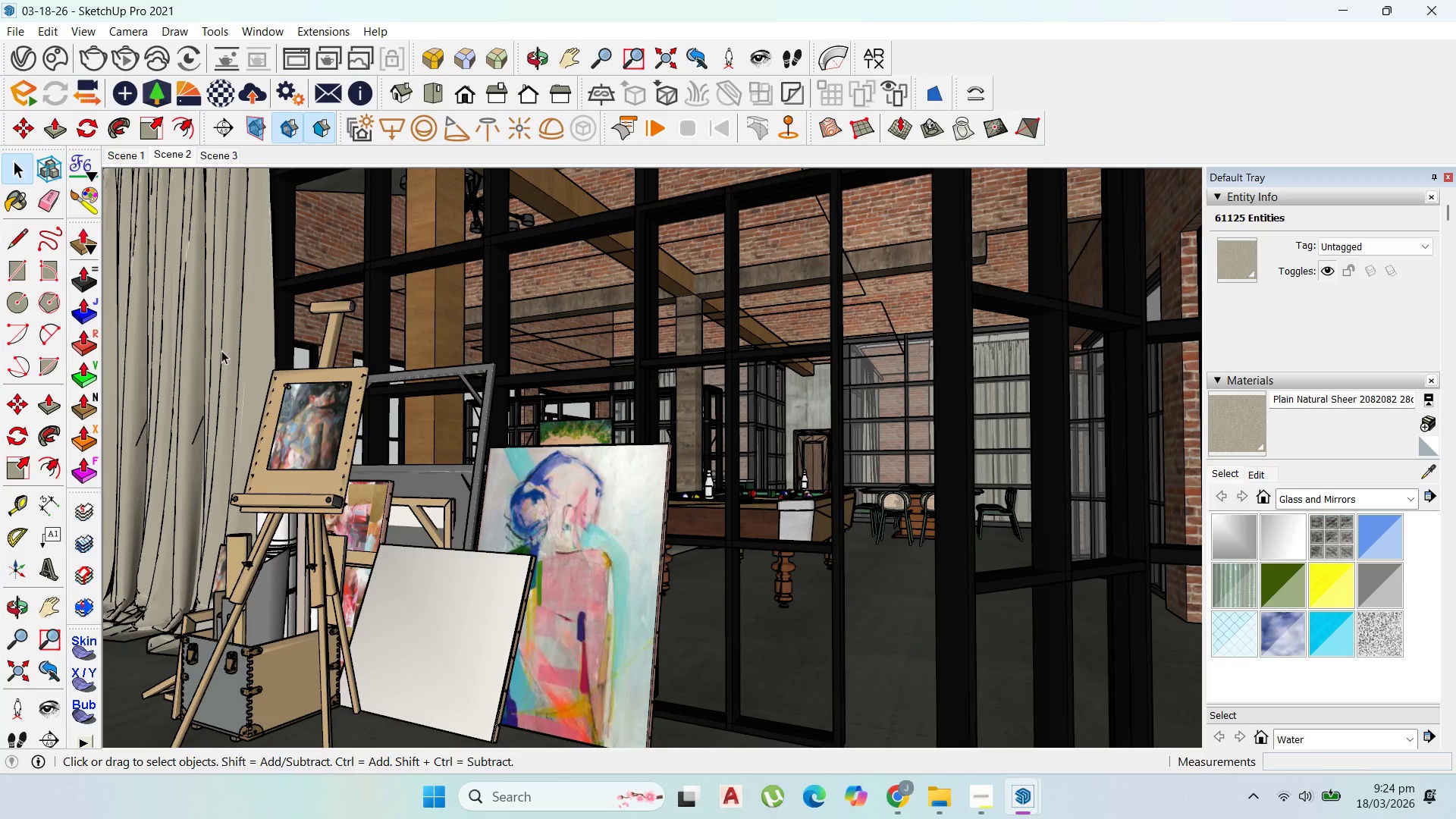 
scroll: coordinate [290, 375], scroll_direction: up, amount: 32.0
 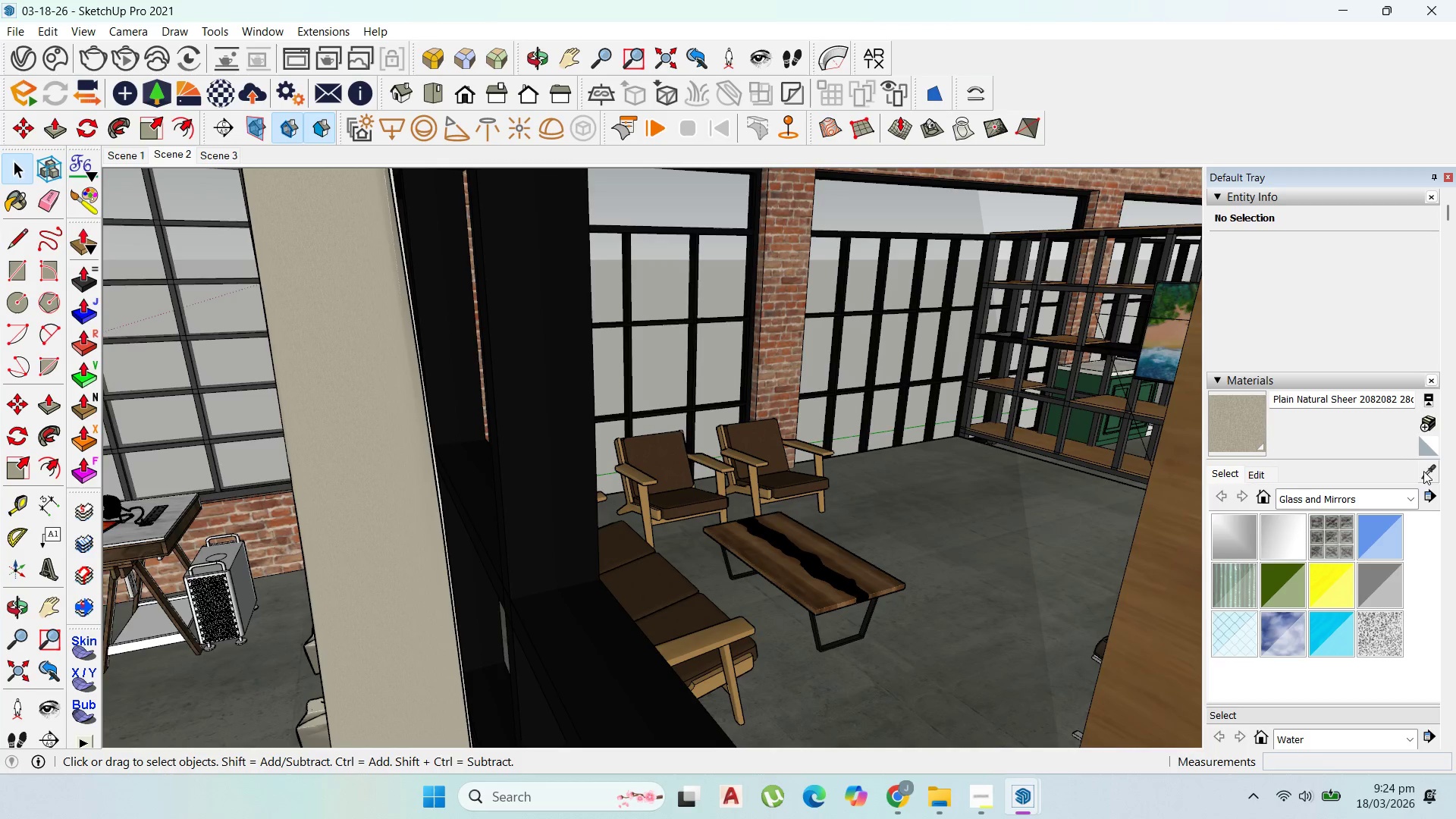 
left_click([1435, 470])
 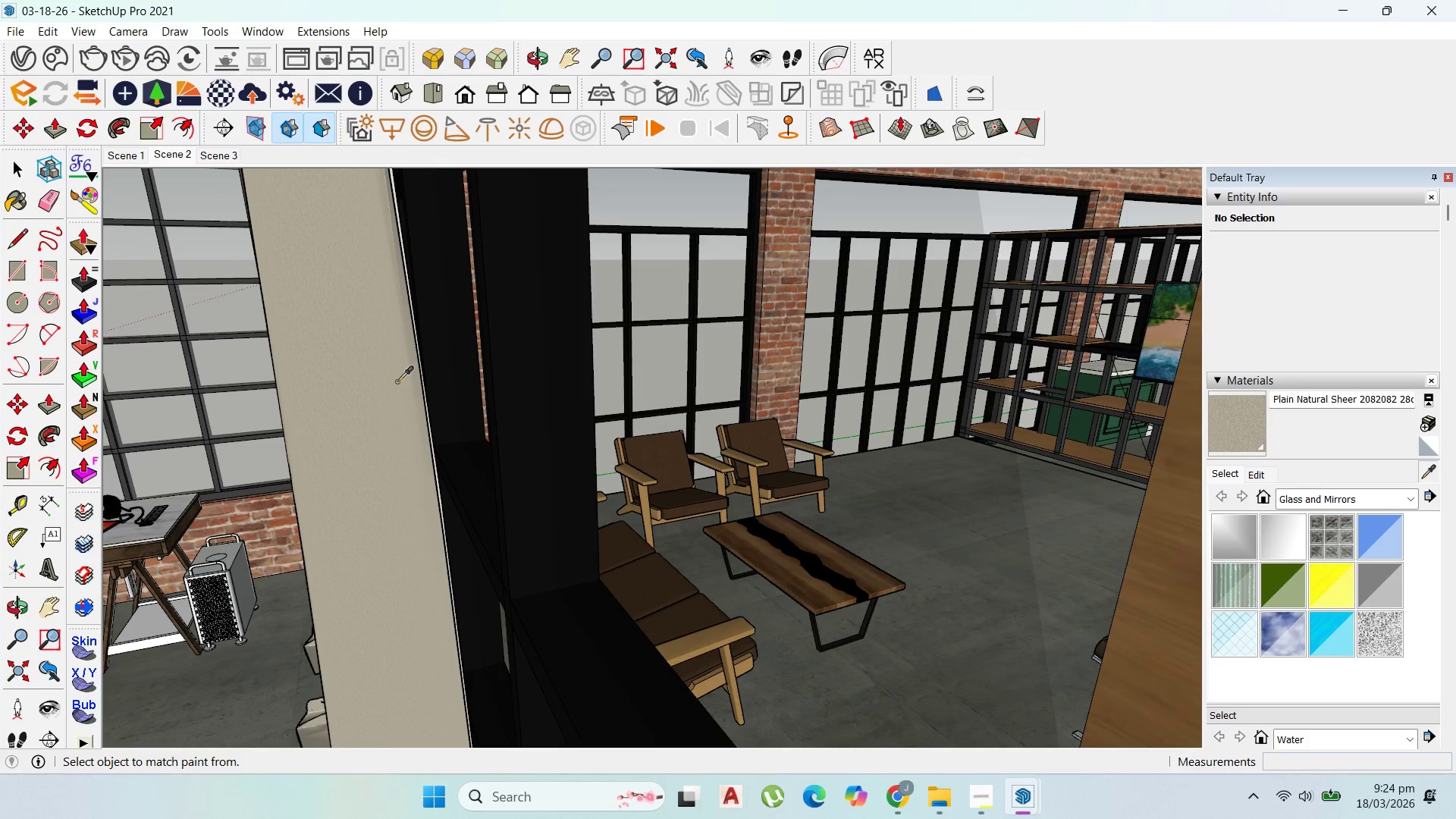 
left_click([385, 381])
 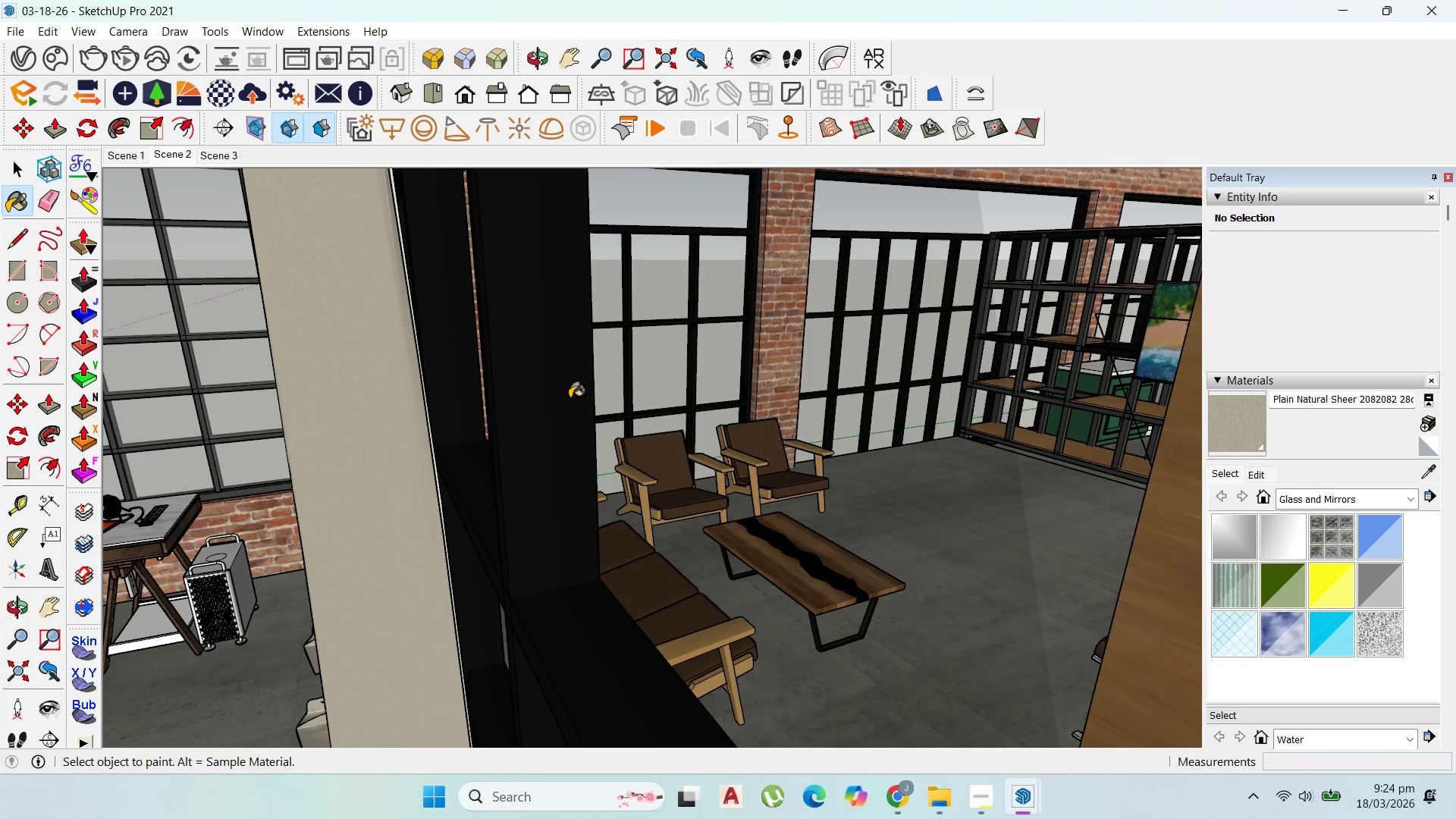 
scroll: coordinate [630, 398], scroll_direction: down, amount: 5.0
 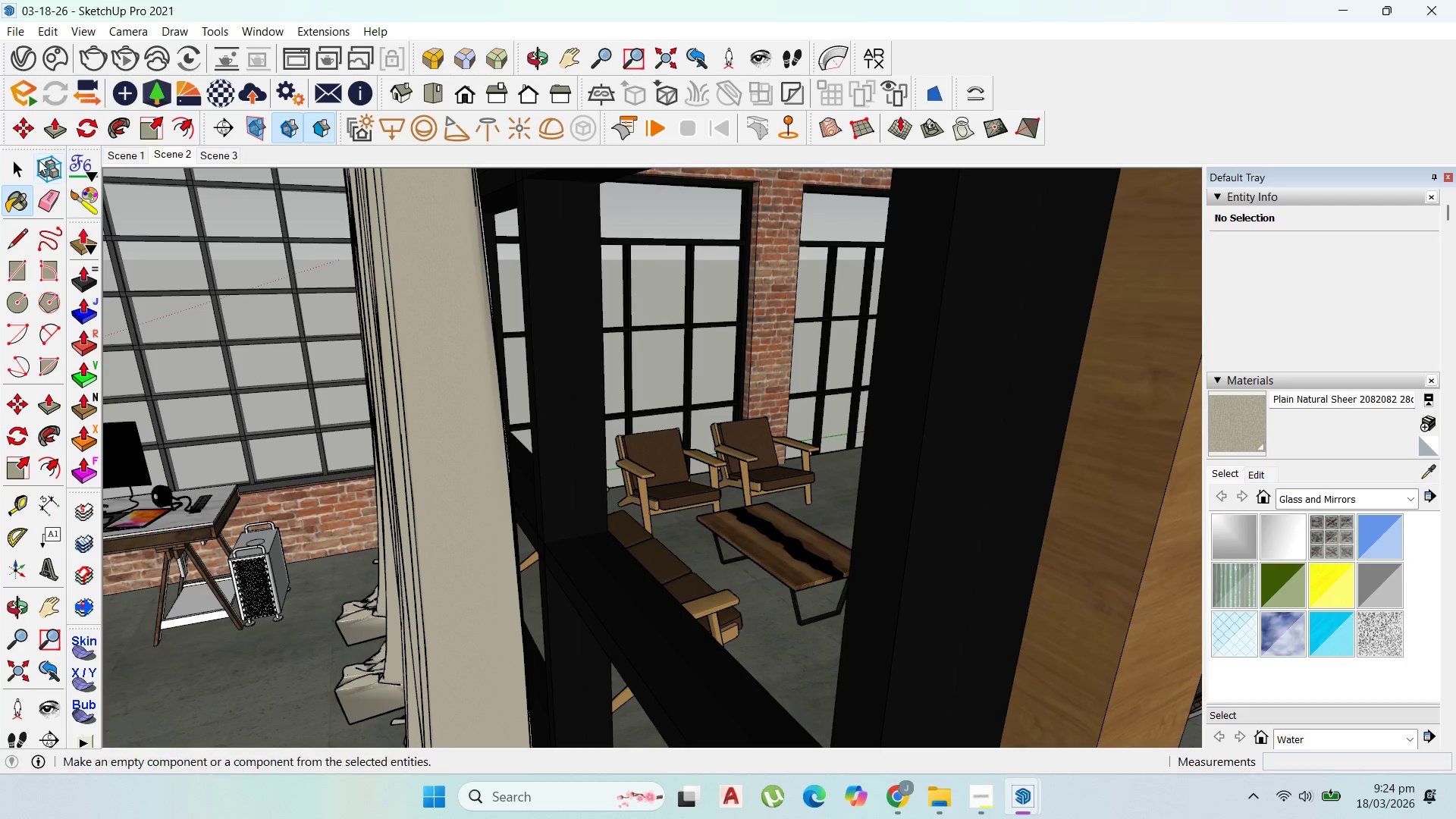 
left_click([27, 165])
 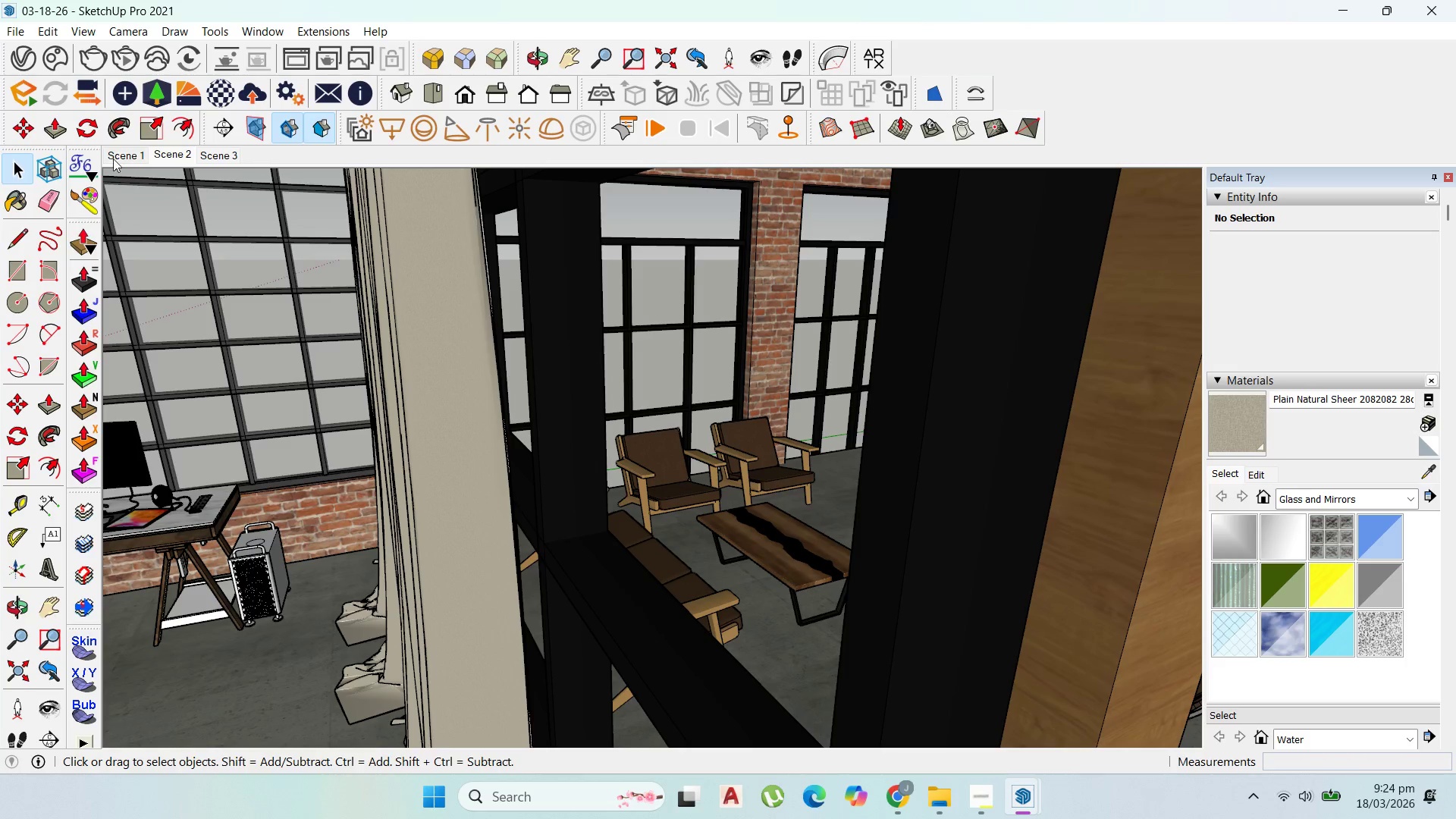 
left_click([147, 155])
 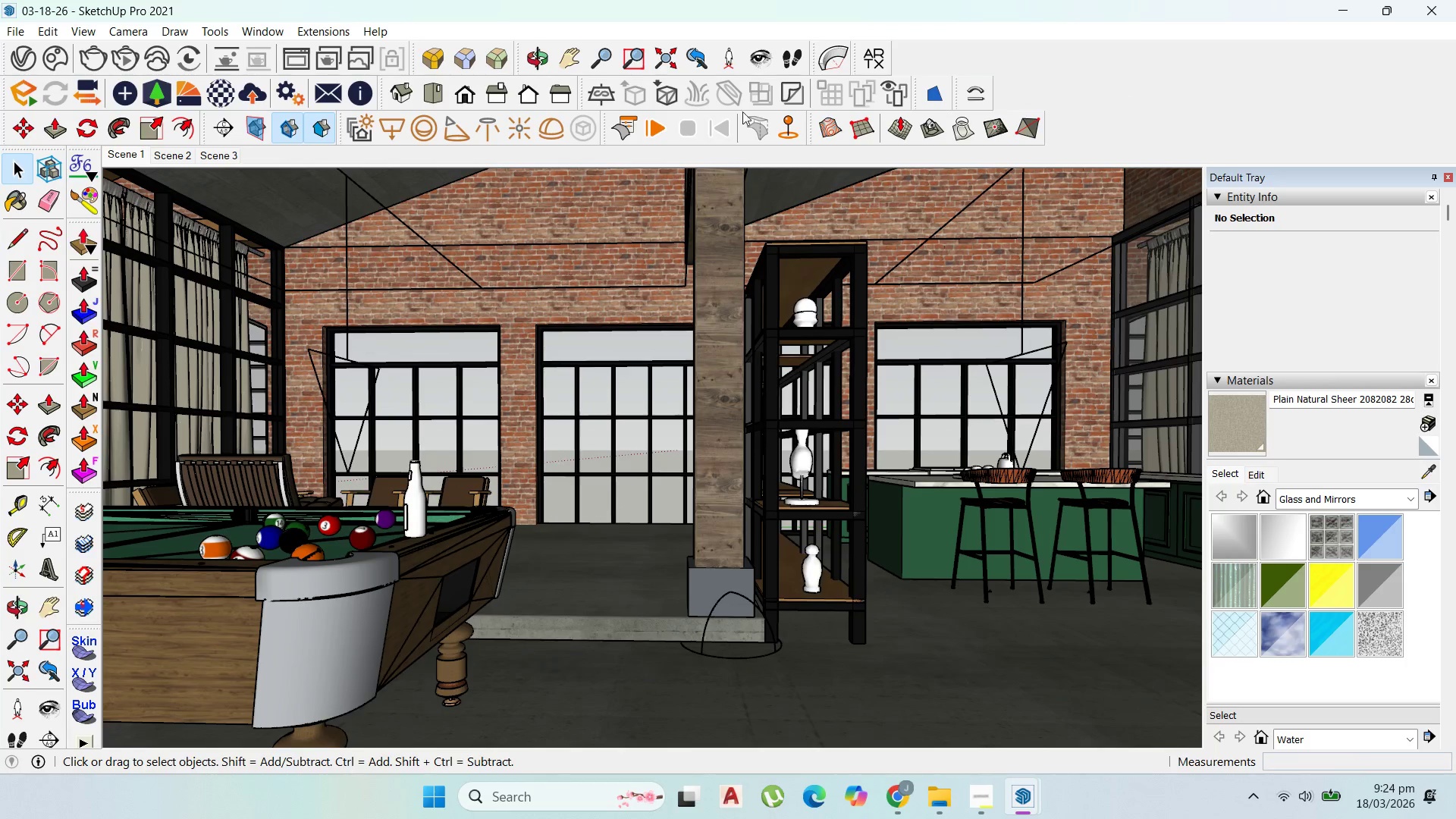 
wait(5.75)
 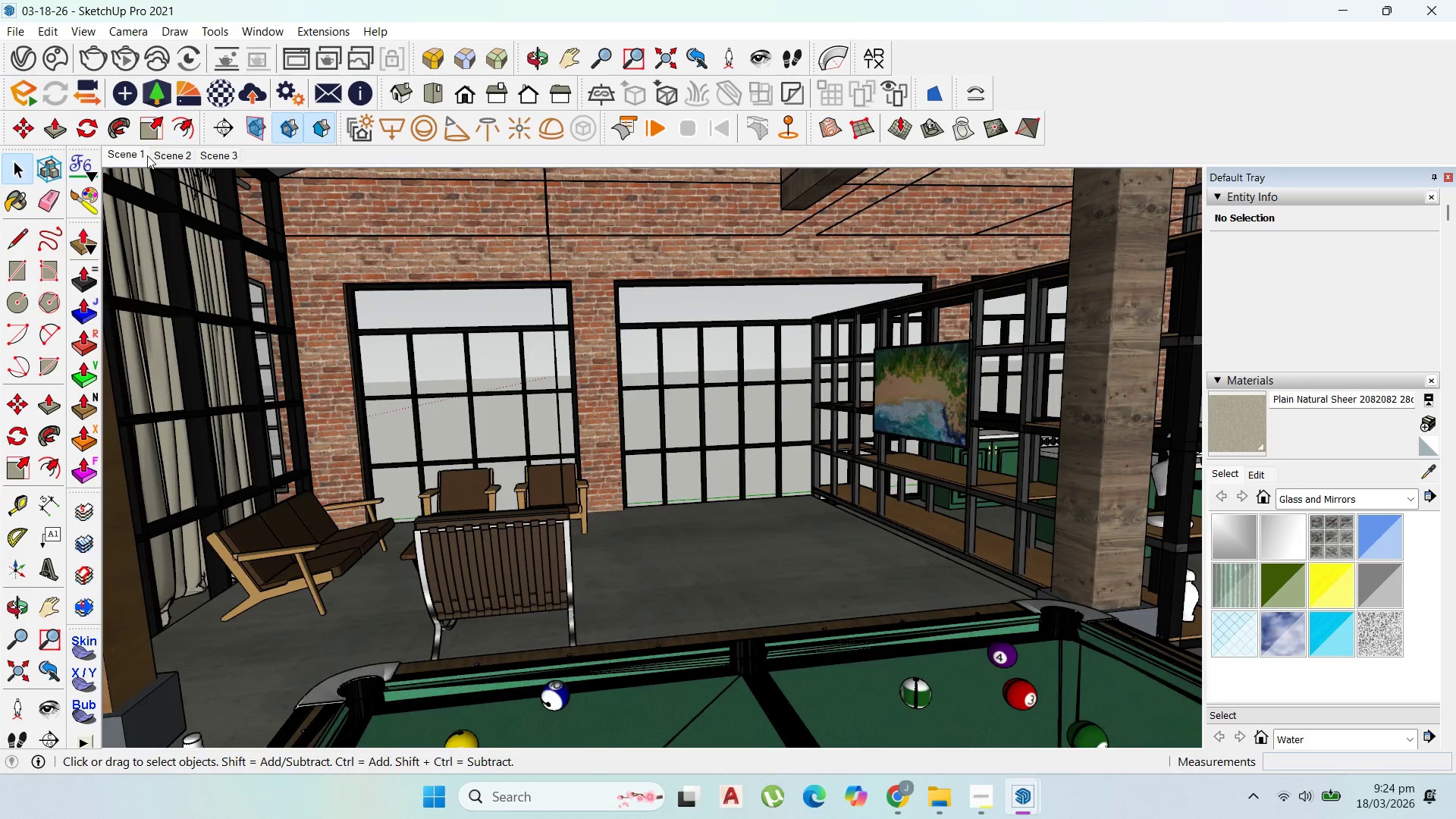 
left_click([11, 64])
 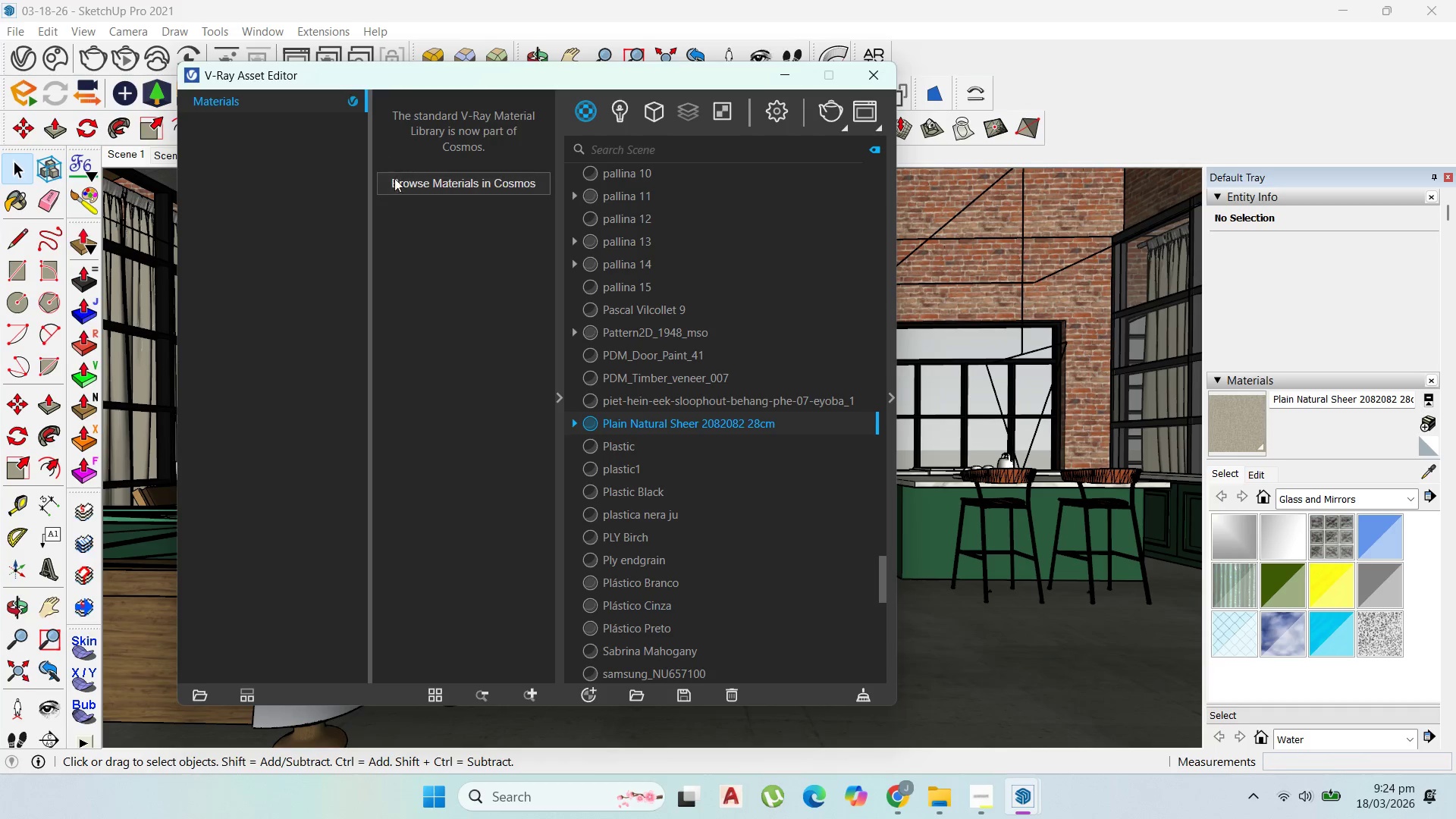 
left_click([409, 186])
 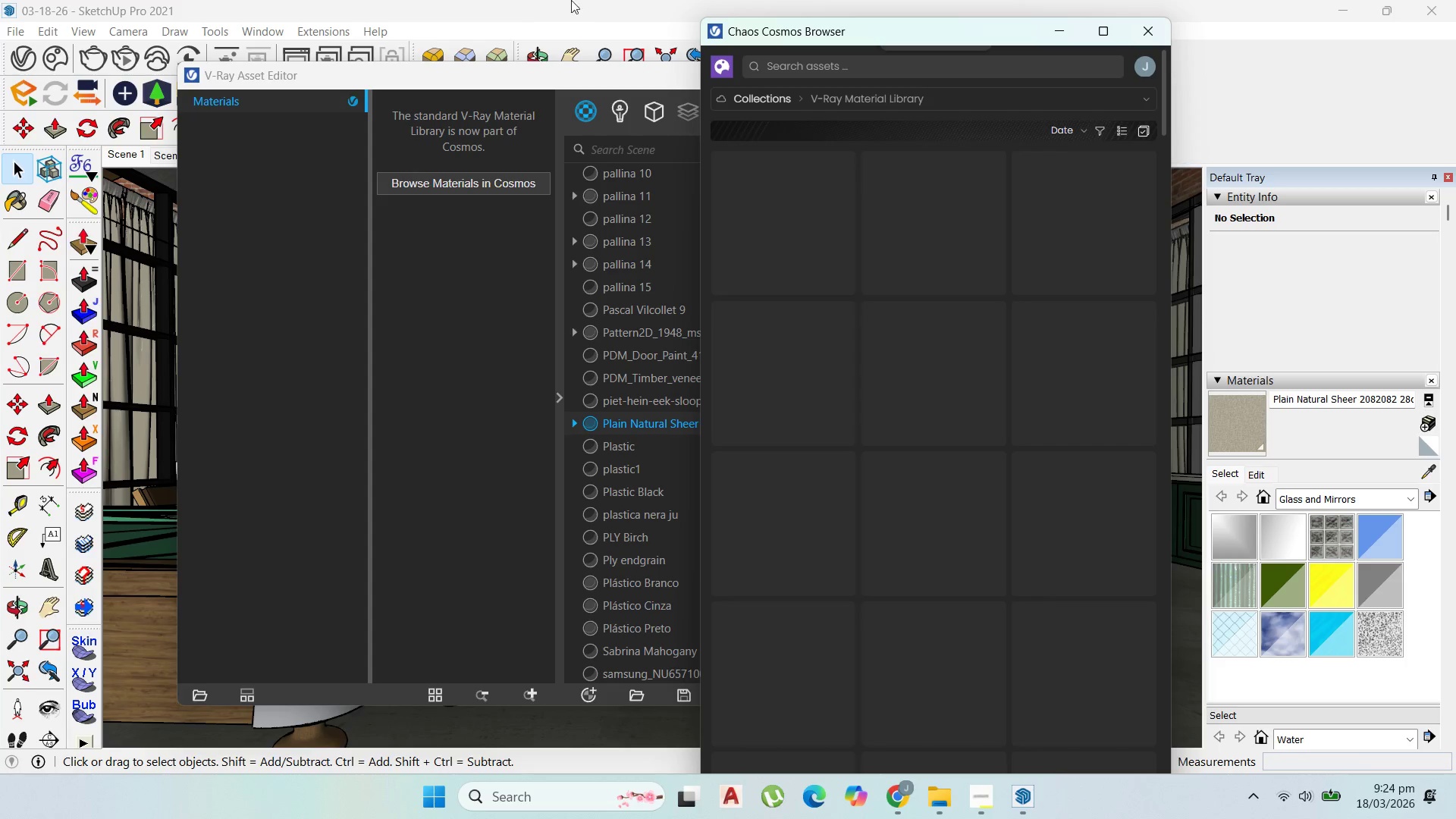 
wait(5.06)
 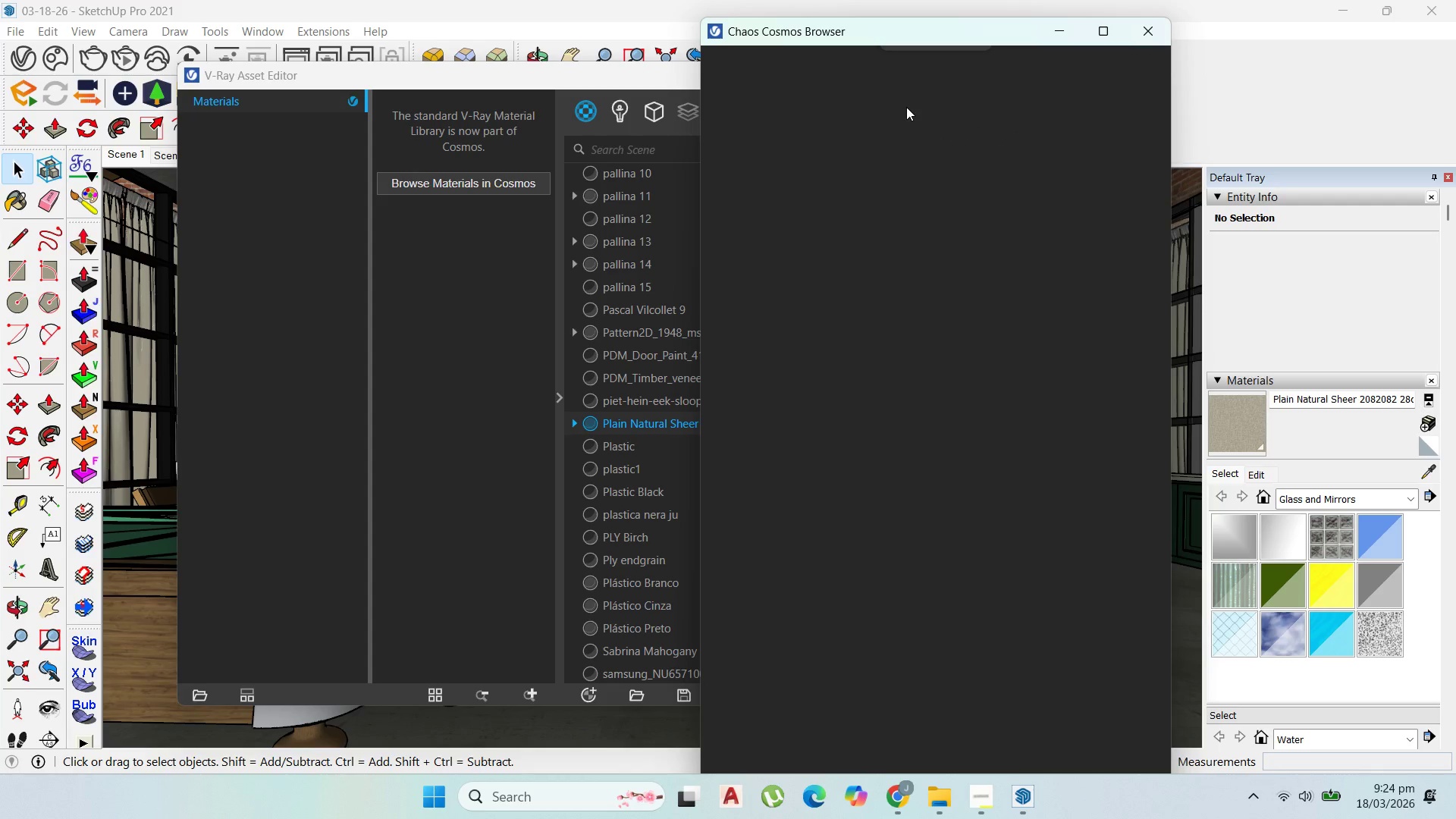 
left_click([761, 103])
 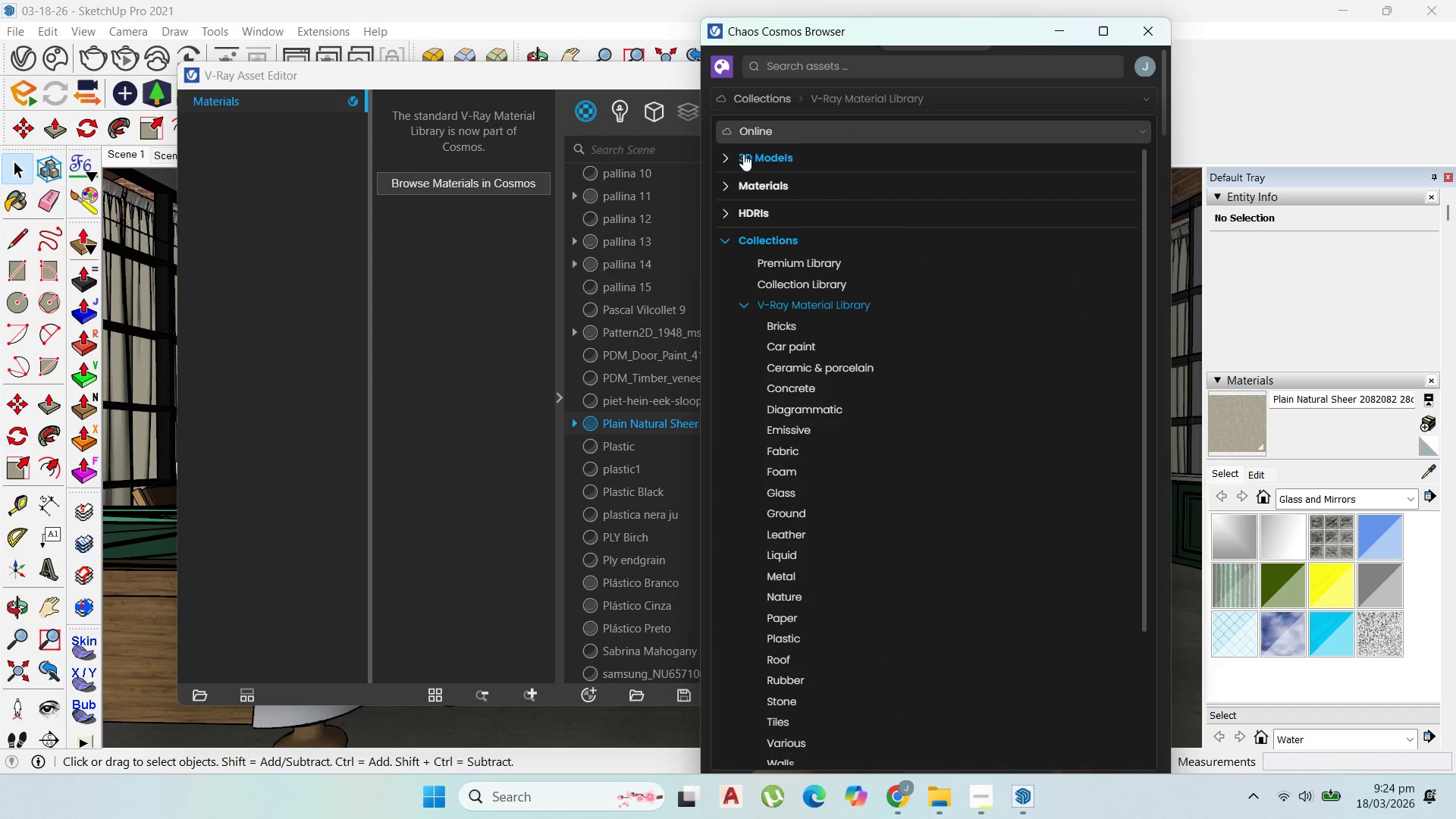 
left_click([731, 152])
 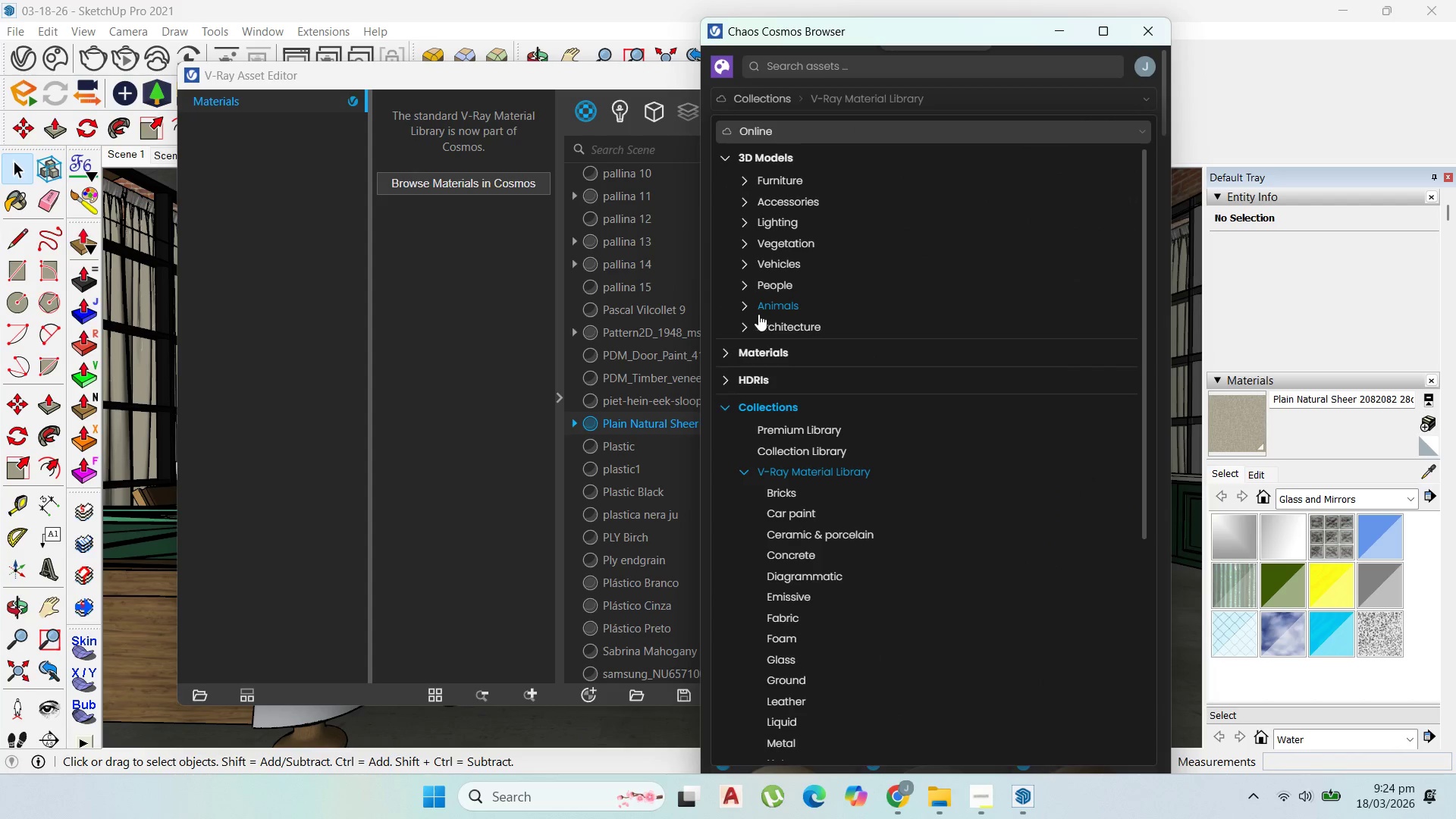 
left_click([749, 324])
 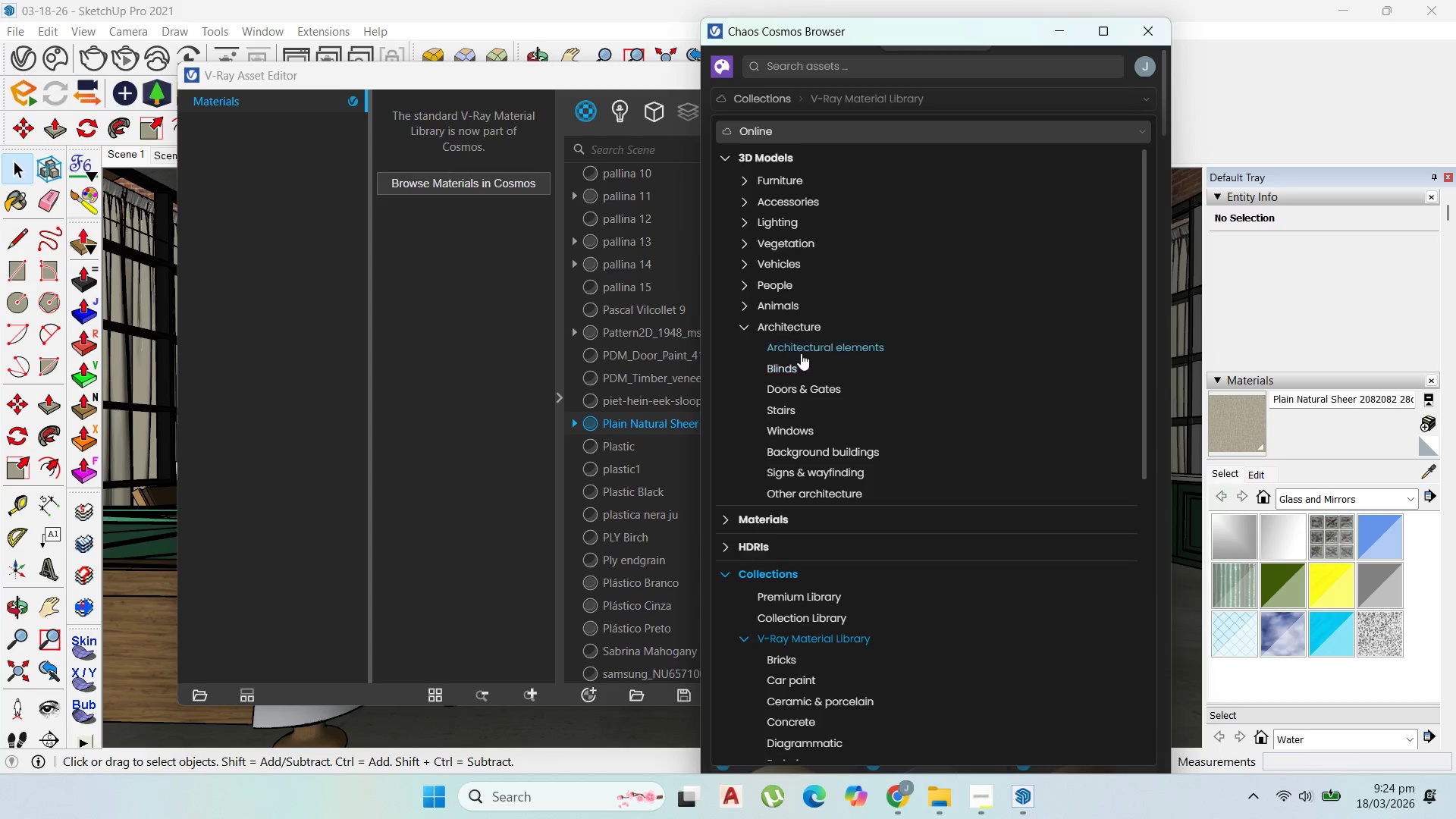 
left_click([810, 350])
 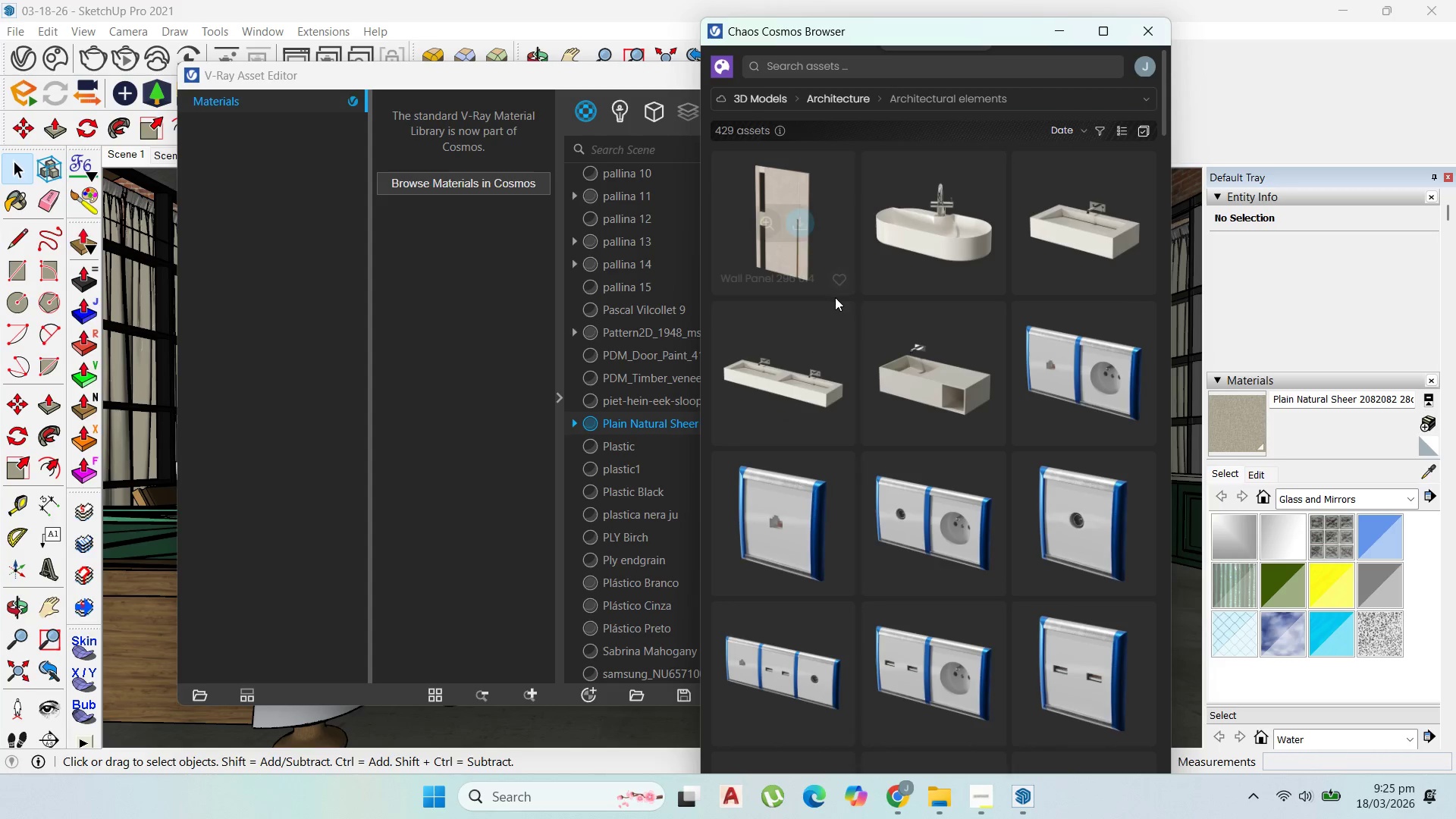 
scroll: coordinate [967, 386], scroll_direction: down, amount: 24.0
 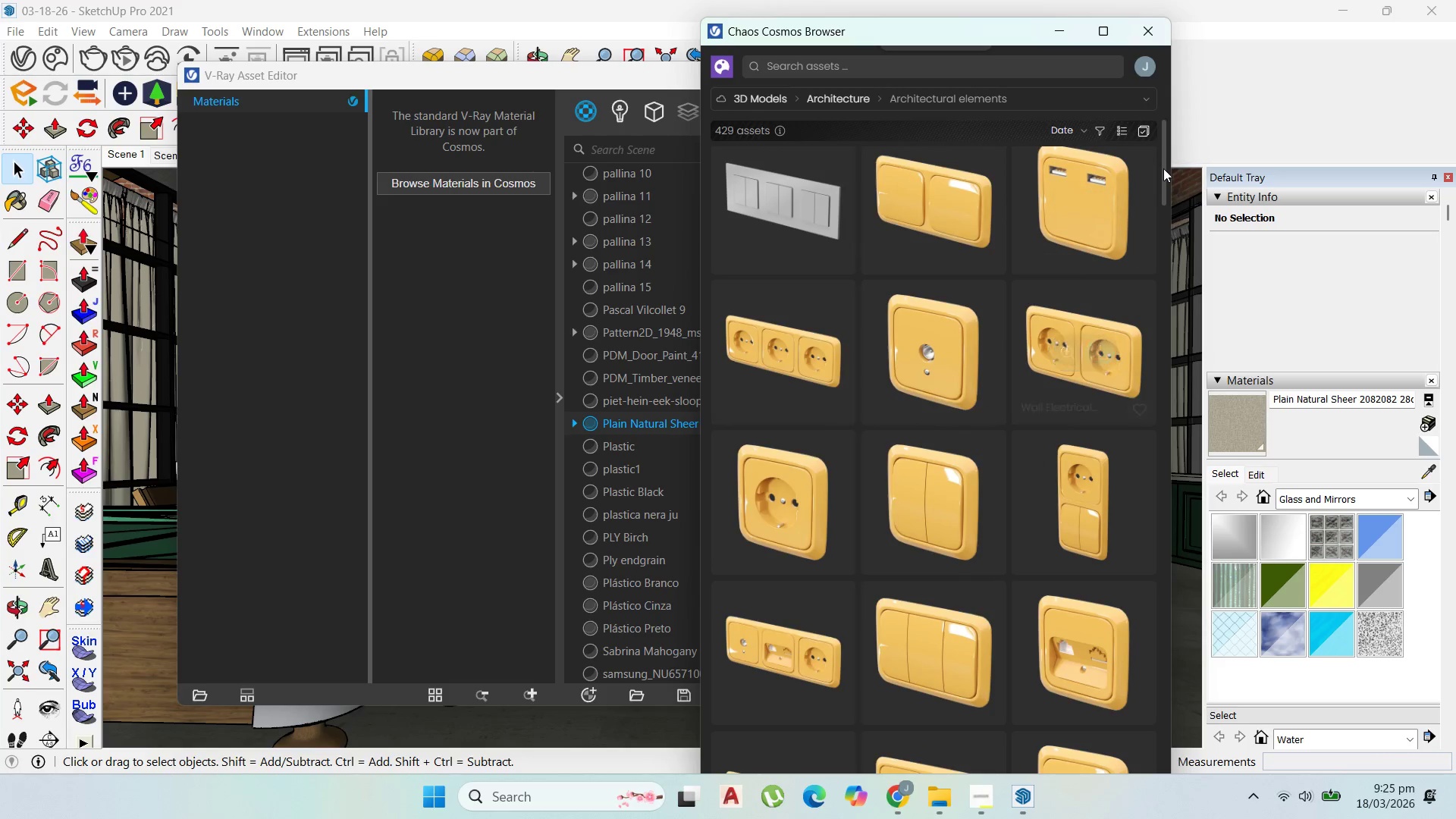 
left_click_drag(start_coordinate=[1163, 168], to_coordinate=[1182, 413])
 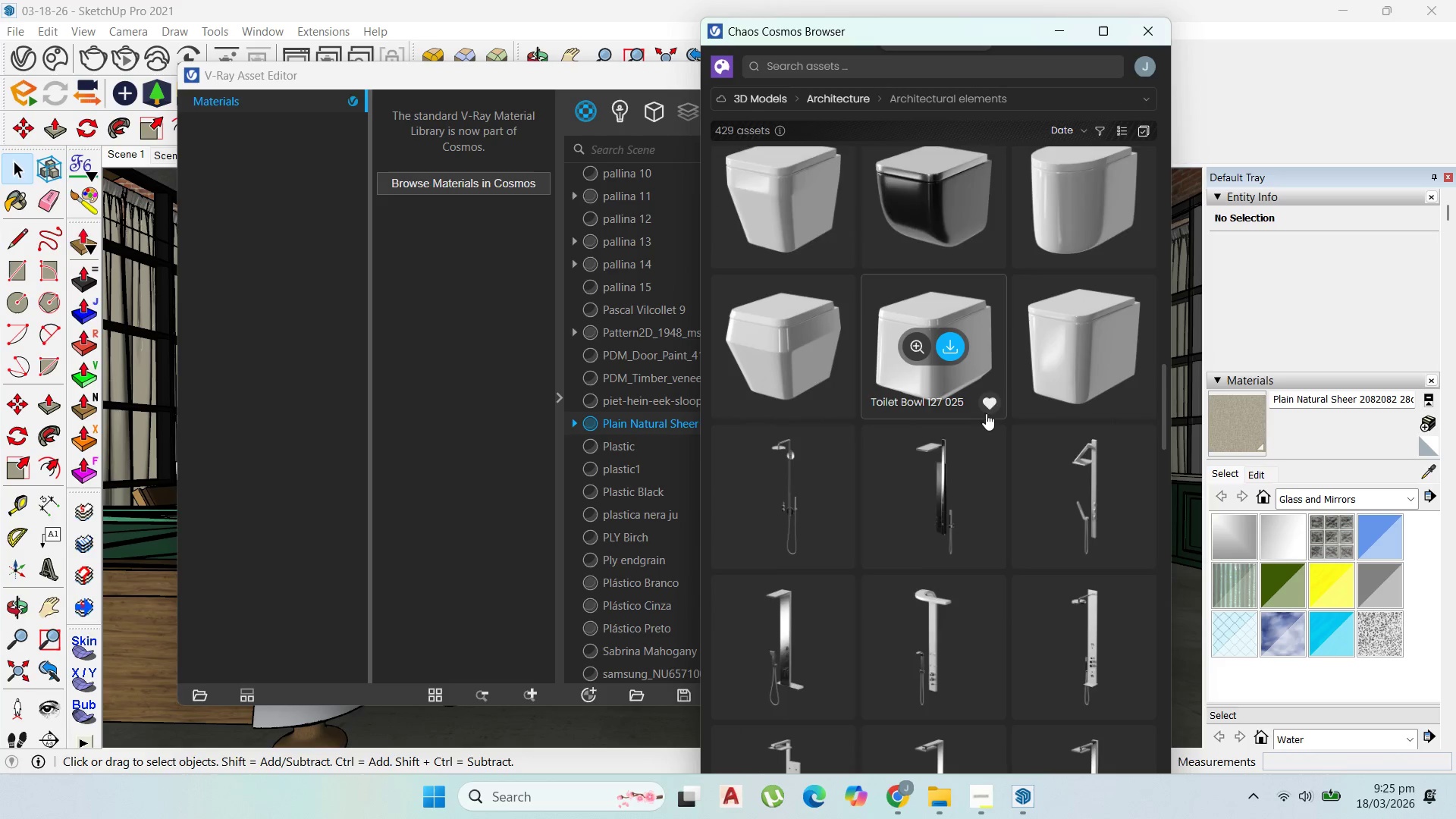 
scroll: coordinate [1002, 417], scroll_direction: down, amount: 3.0
 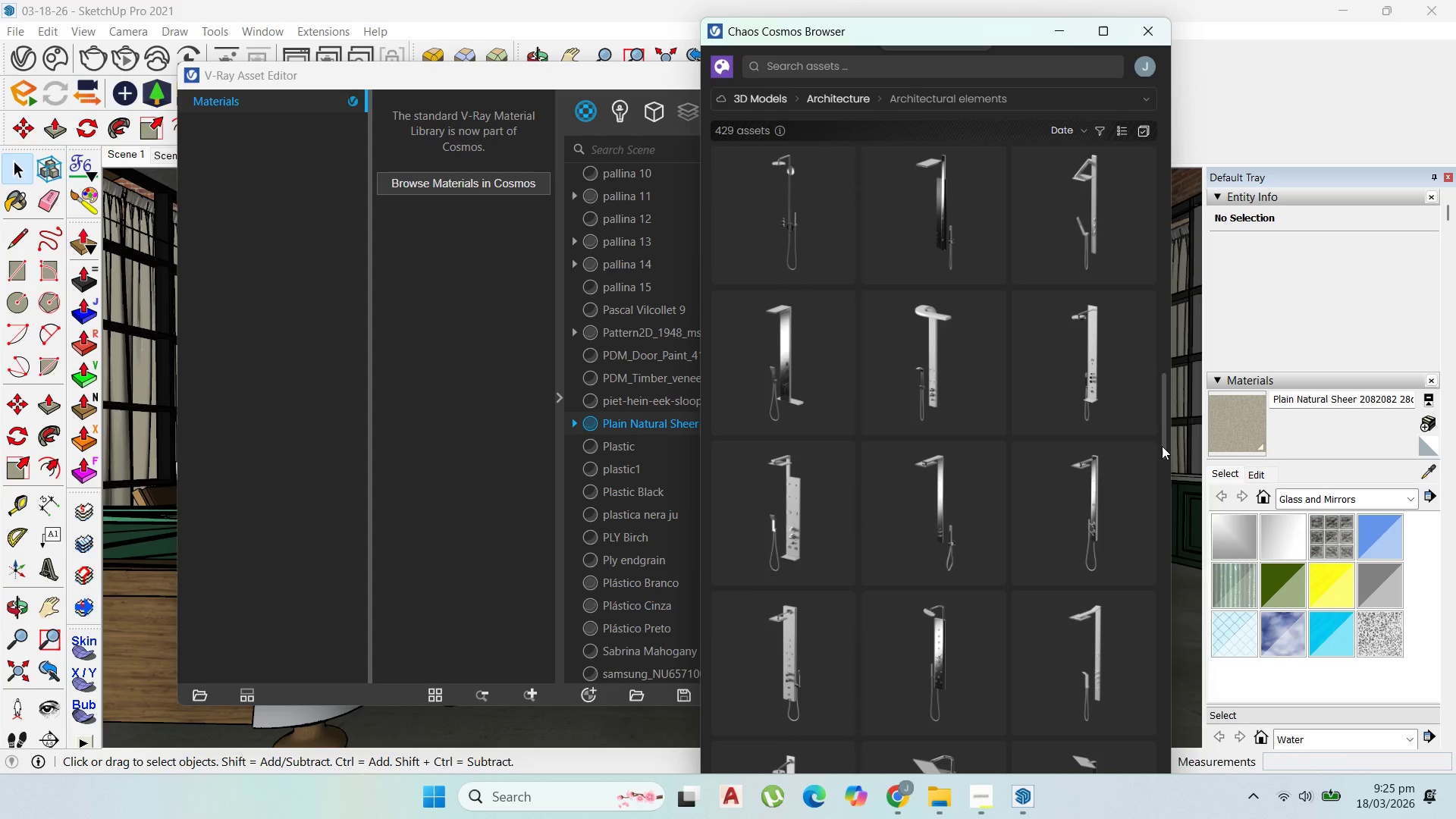 
left_click_drag(start_coordinate=[1162, 445], to_coordinate=[1169, 537])
 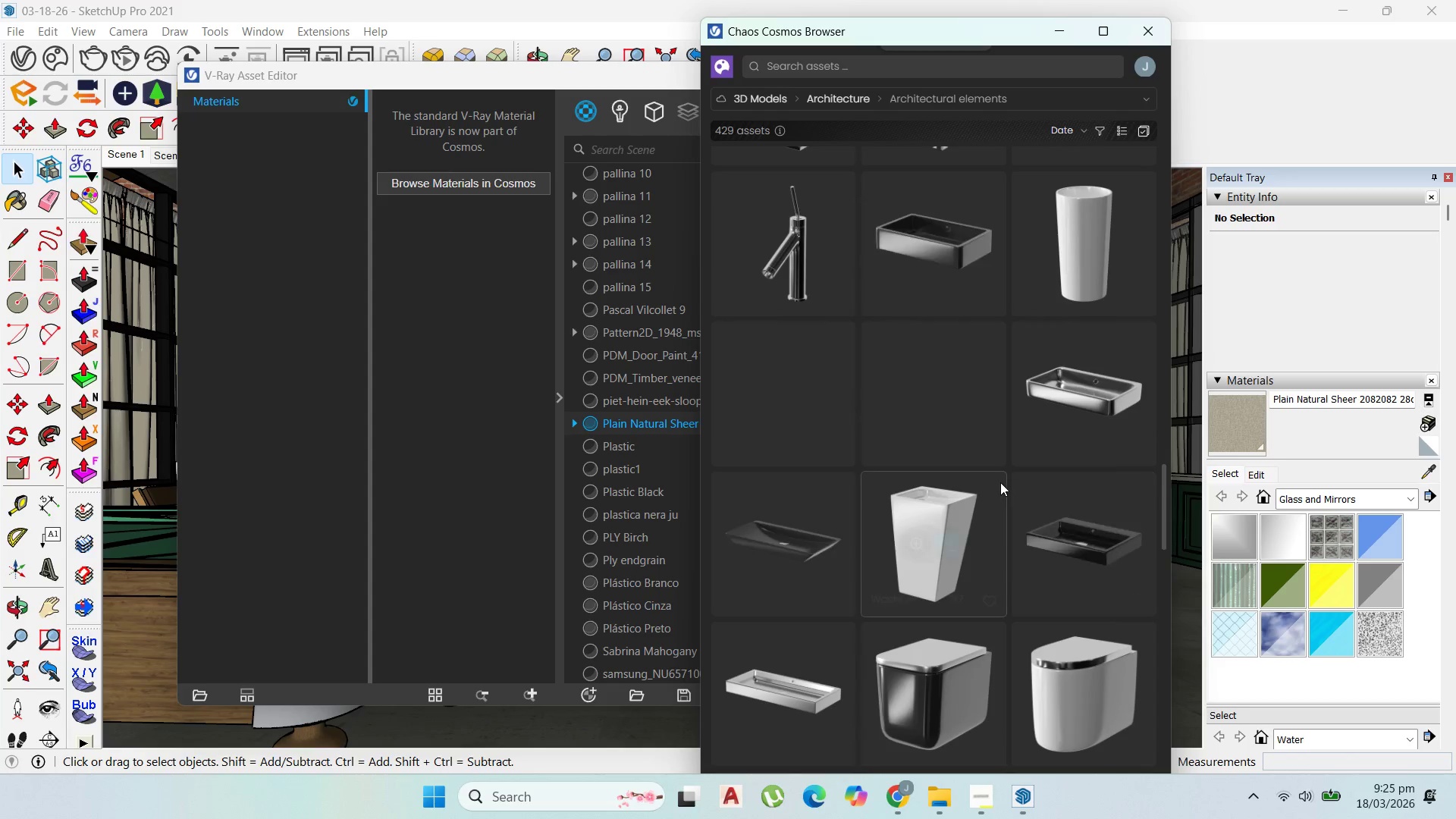 
scroll: coordinate [1000, 475], scroll_direction: down, amount: 3.0
 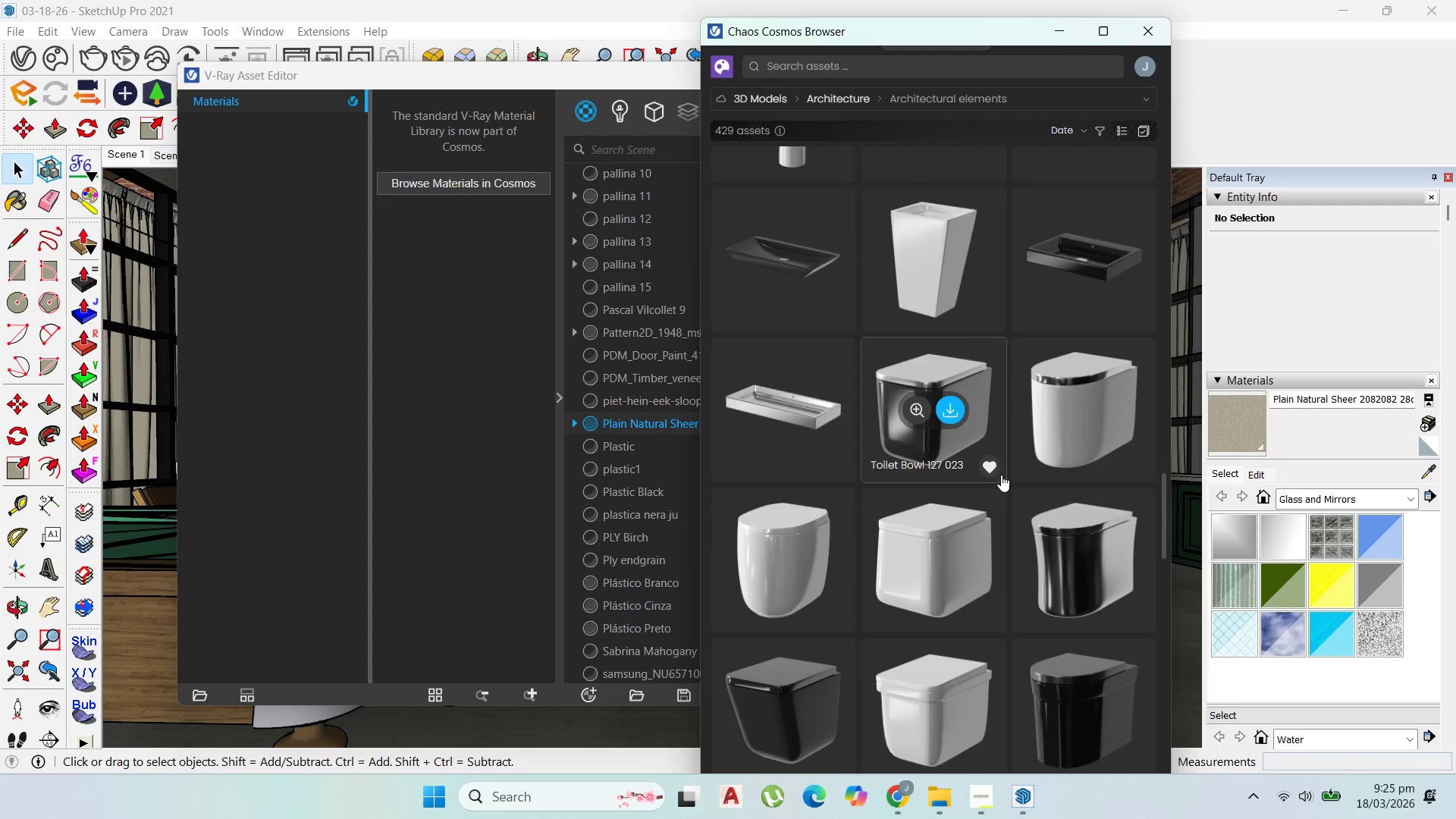 
scroll: coordinate [1003, 474], scroll_direction: up, amount: 8.0
 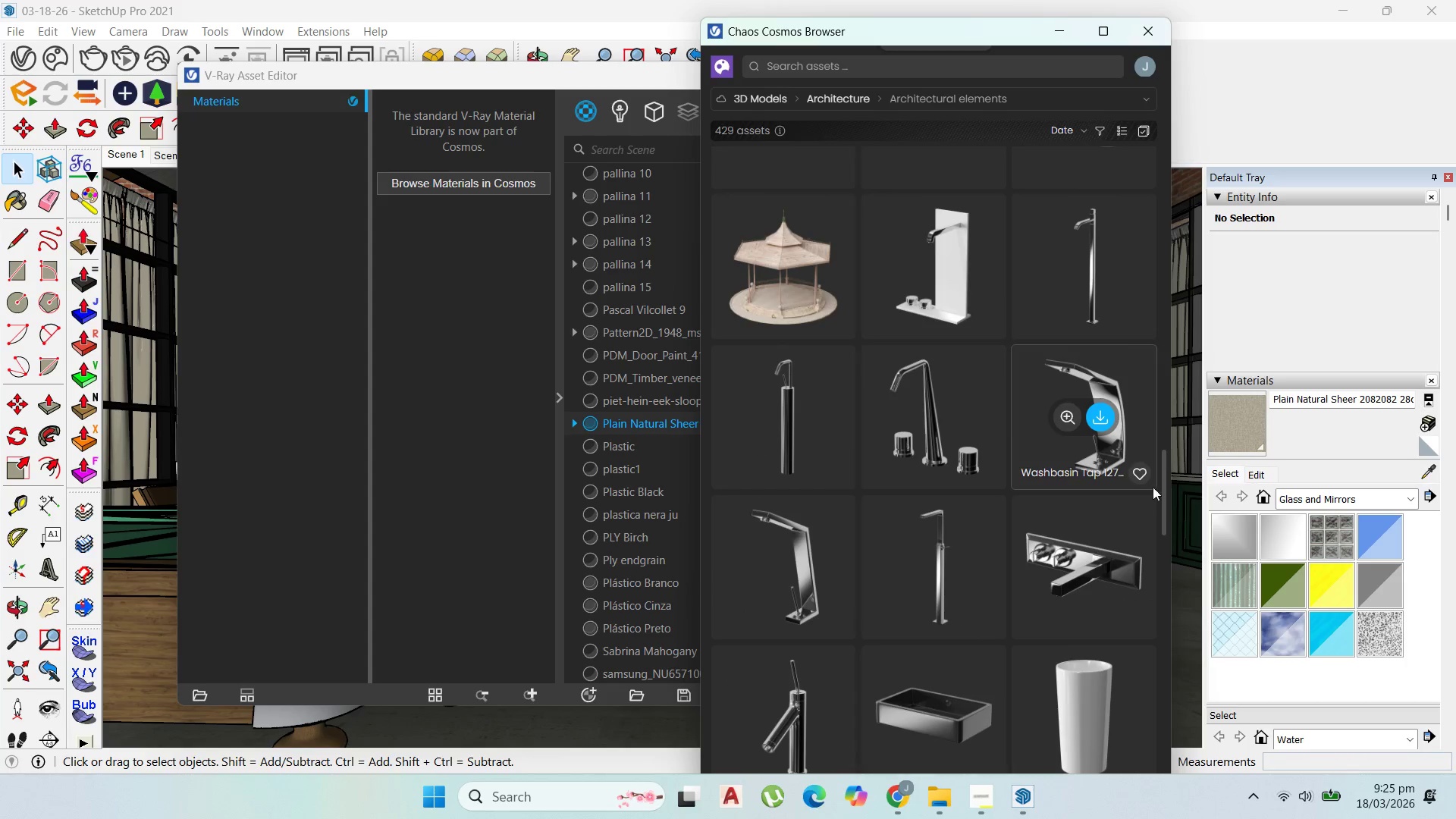 
left_click_drag(start_coordinate=[1161, 497], to_coordinate=[1104, 80])
 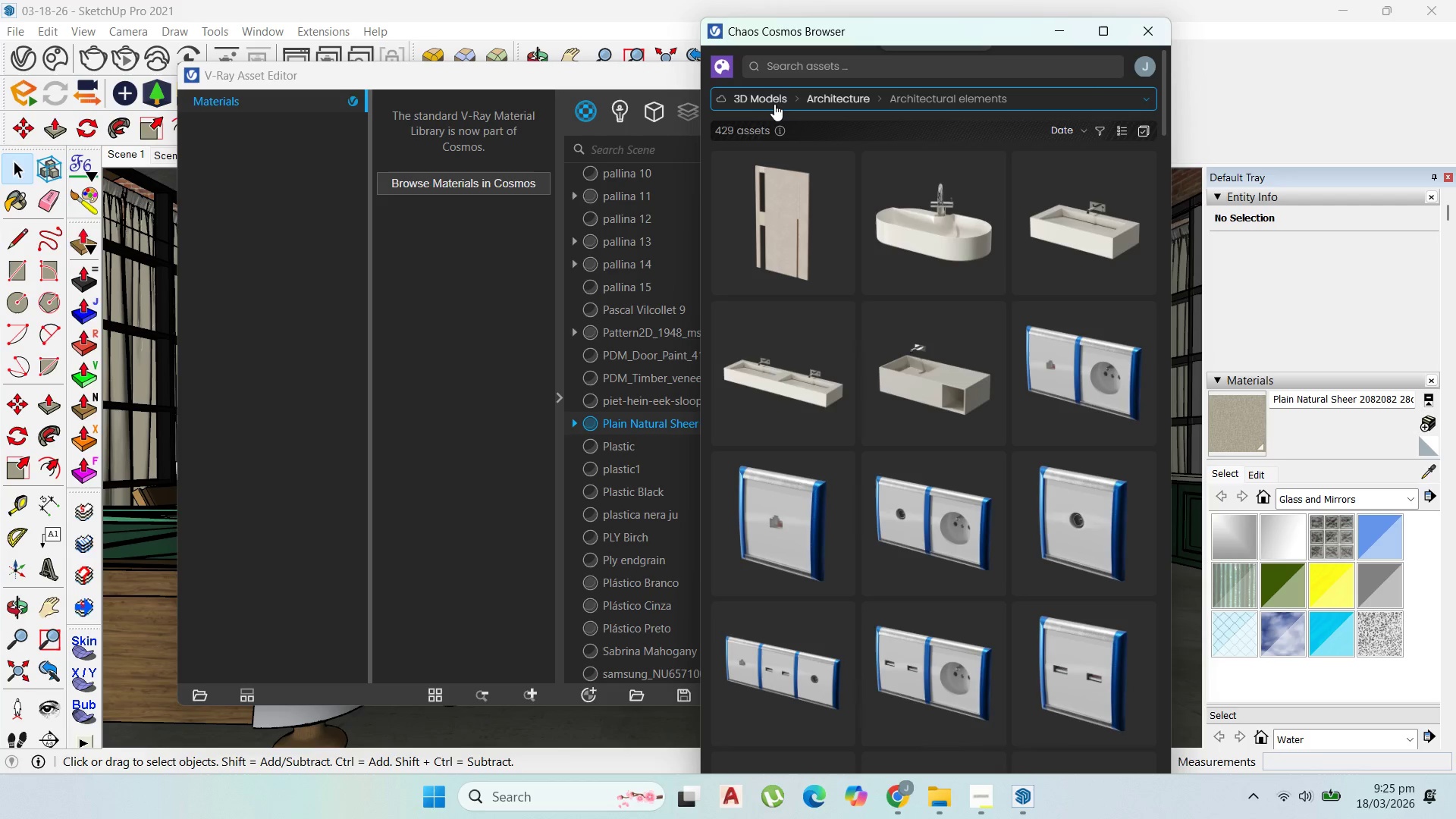 
left_click([770, 102])
 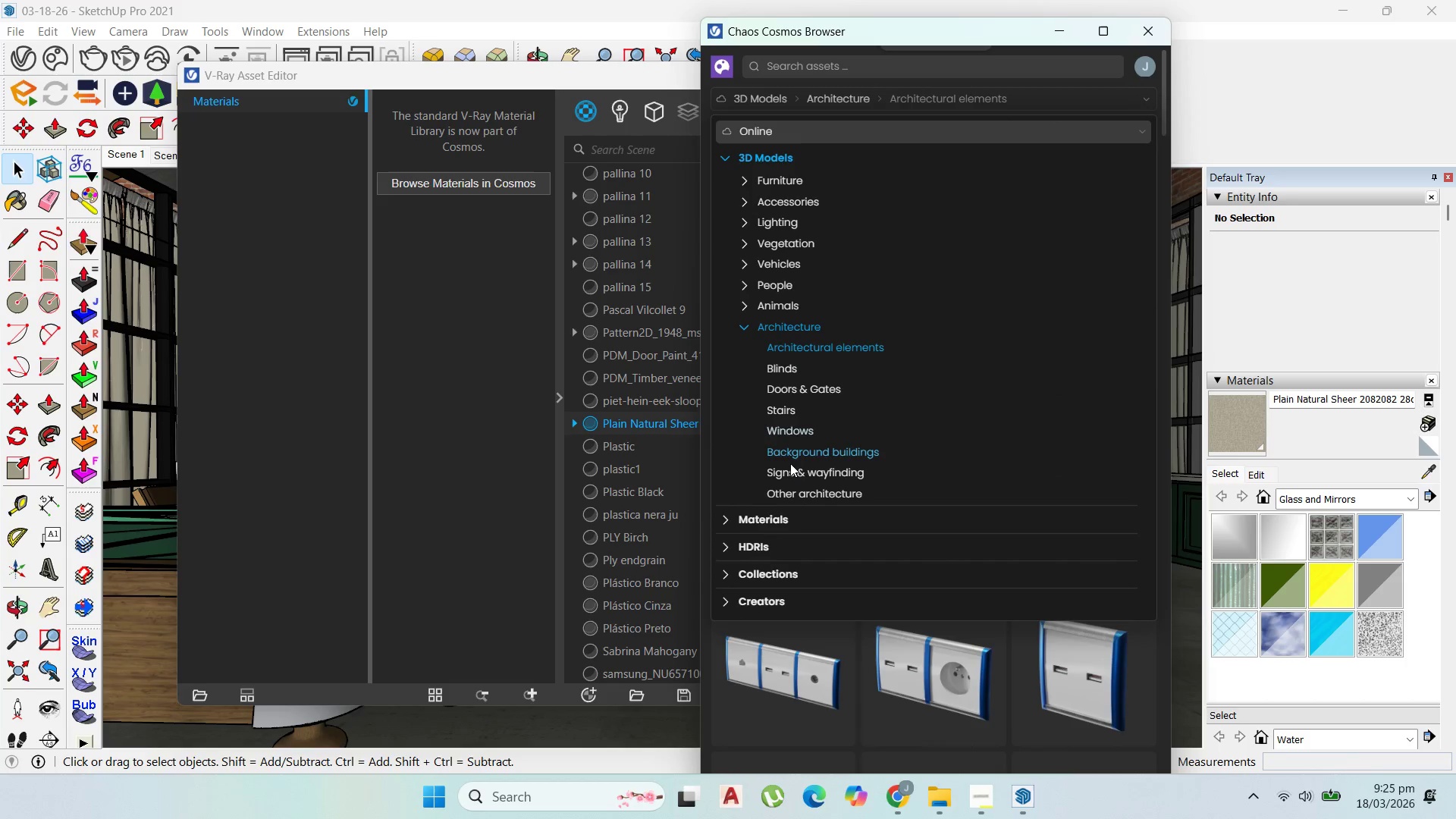 
wait(6.75)
 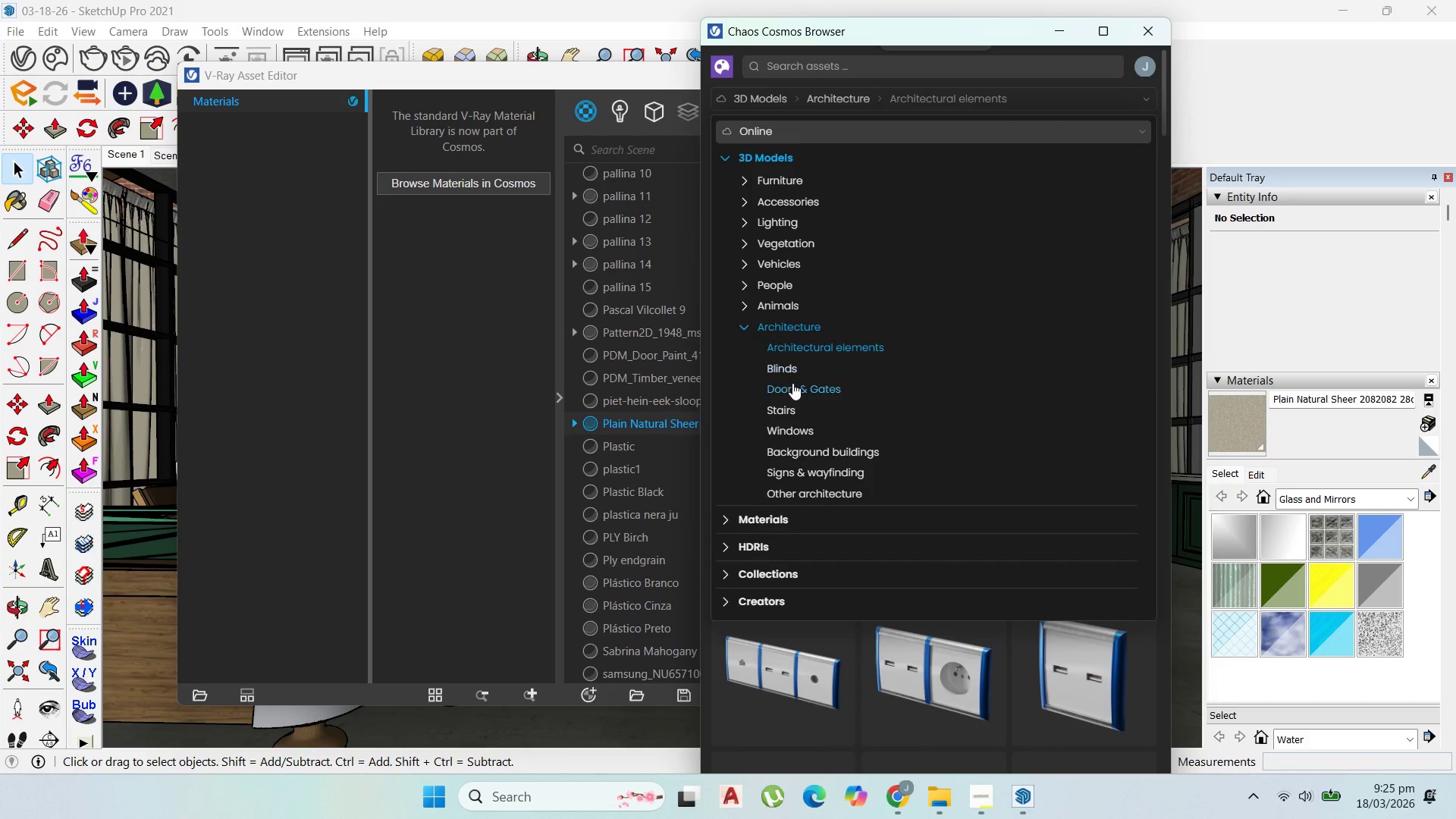 
left_click([817, 453])
 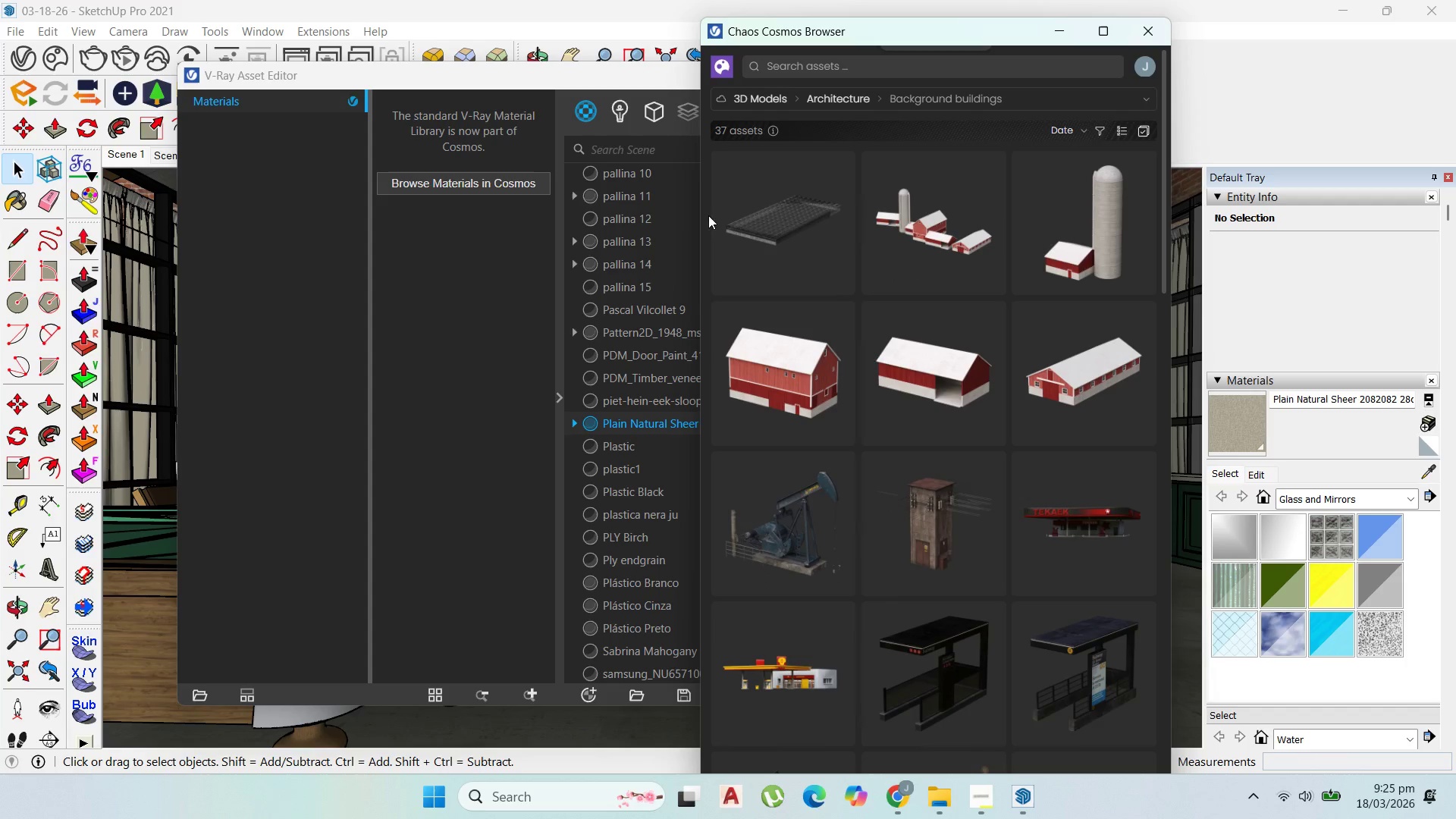 
scroll: coordinate [1003, 554], scroll_direction: down, amount: 14.0
 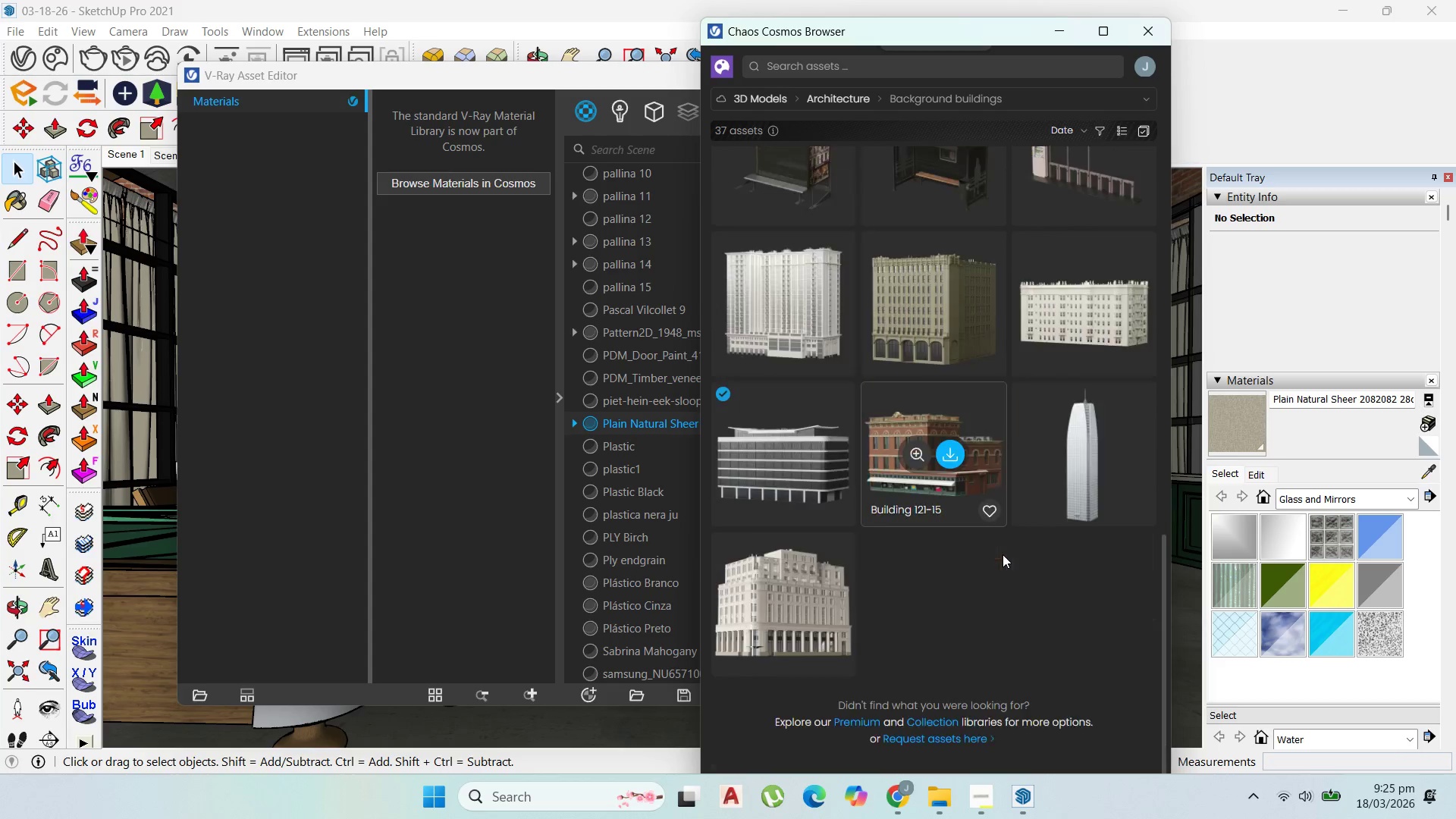 
scroll: coordinate [1003, 554], scroll_direction: none, amount: 0.0
 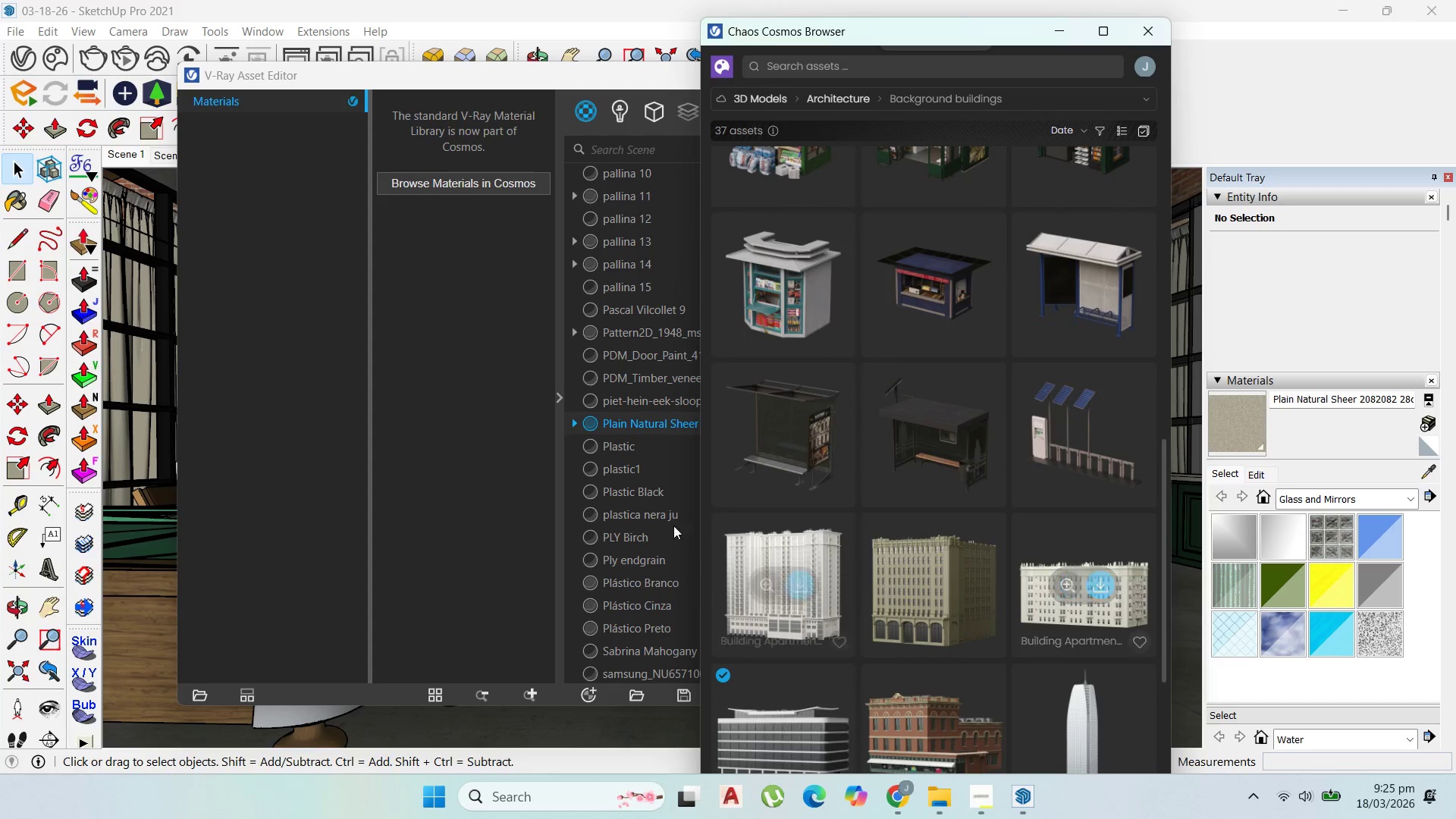 
scroll: coordinate [894, 494], scroll_direction: up, amount: 11.0
 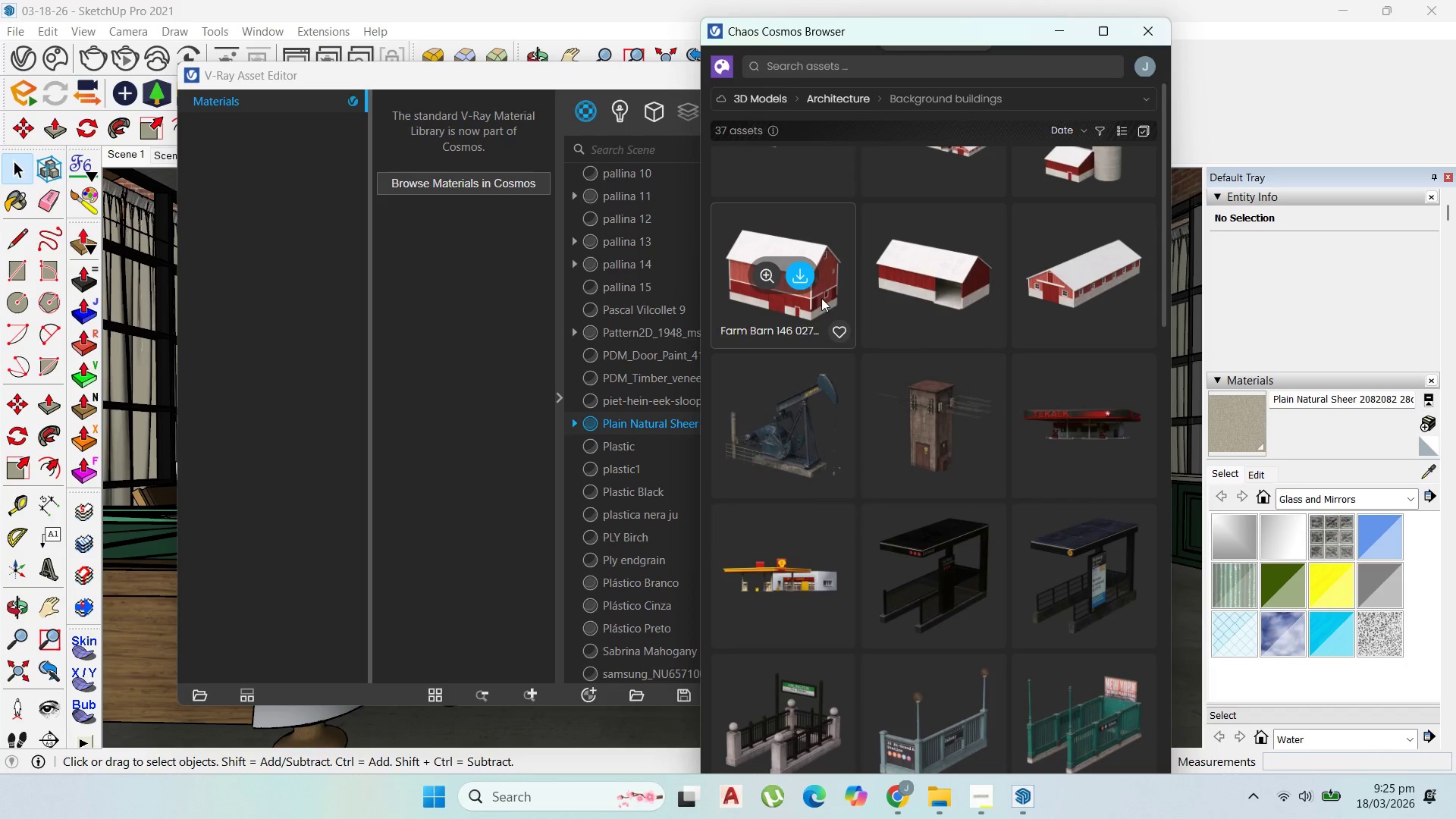 
left_click([795, 278])
 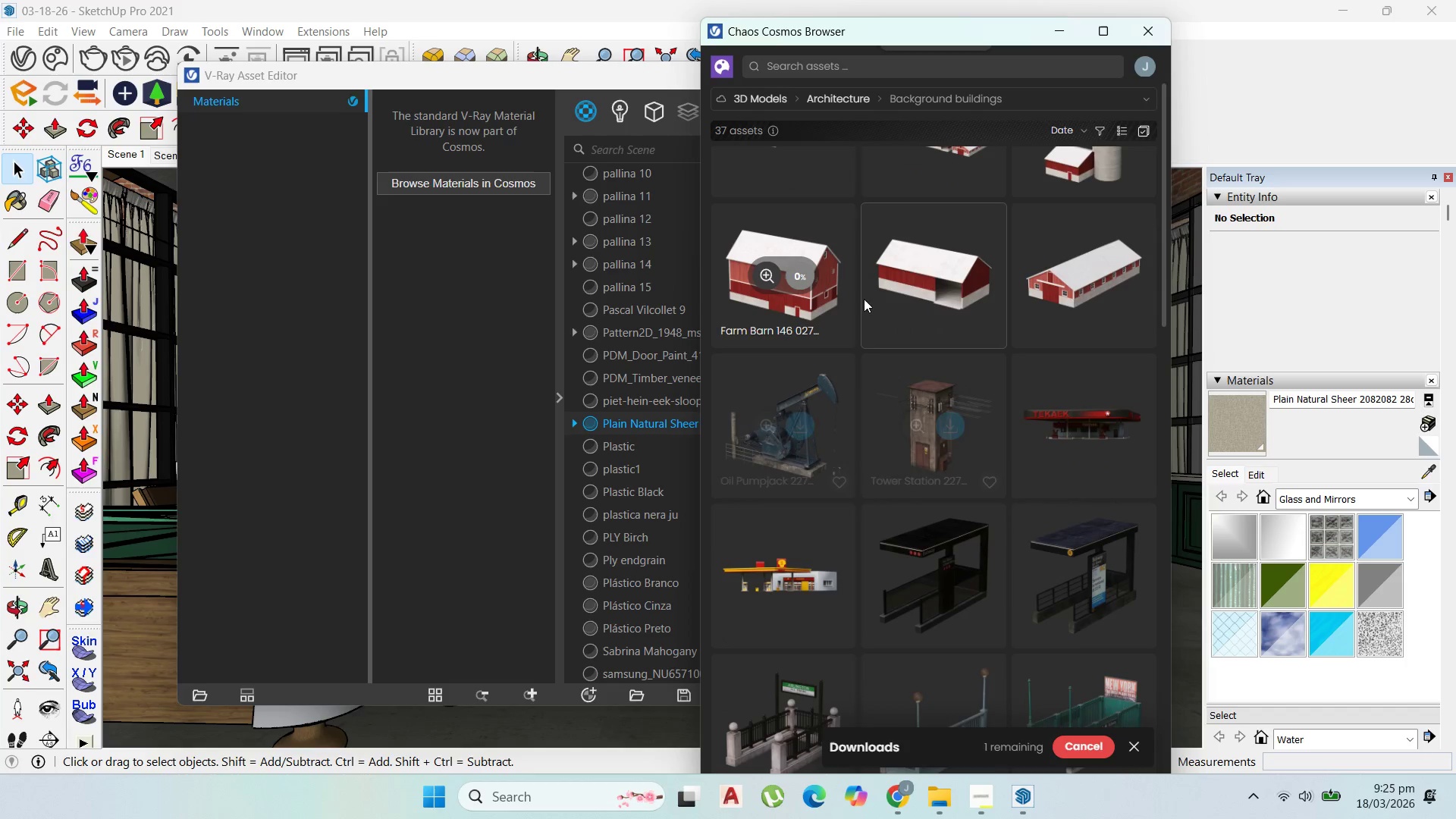 
mouse_move([831, 368])
 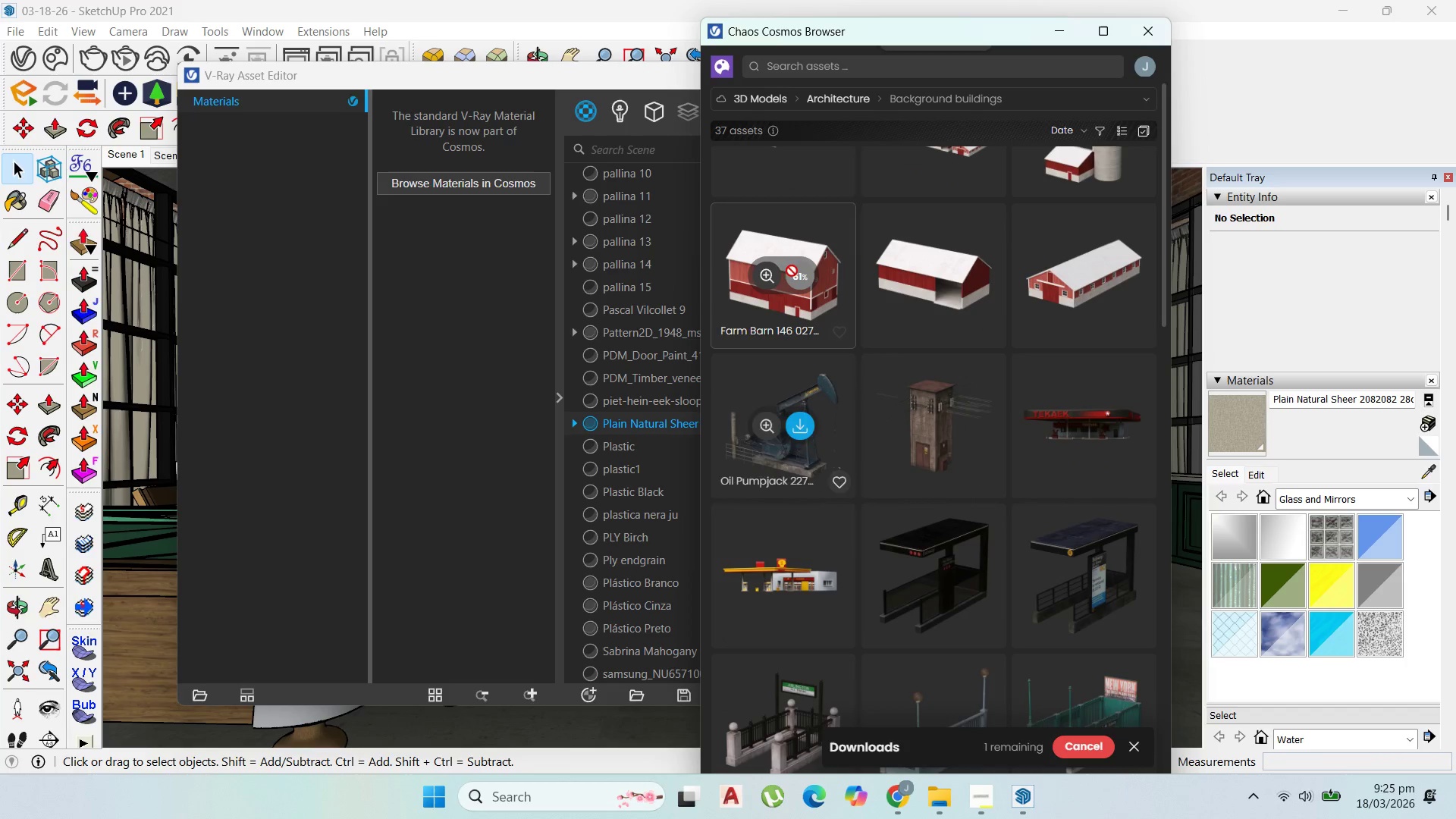 
mouse_move([797, 292])
 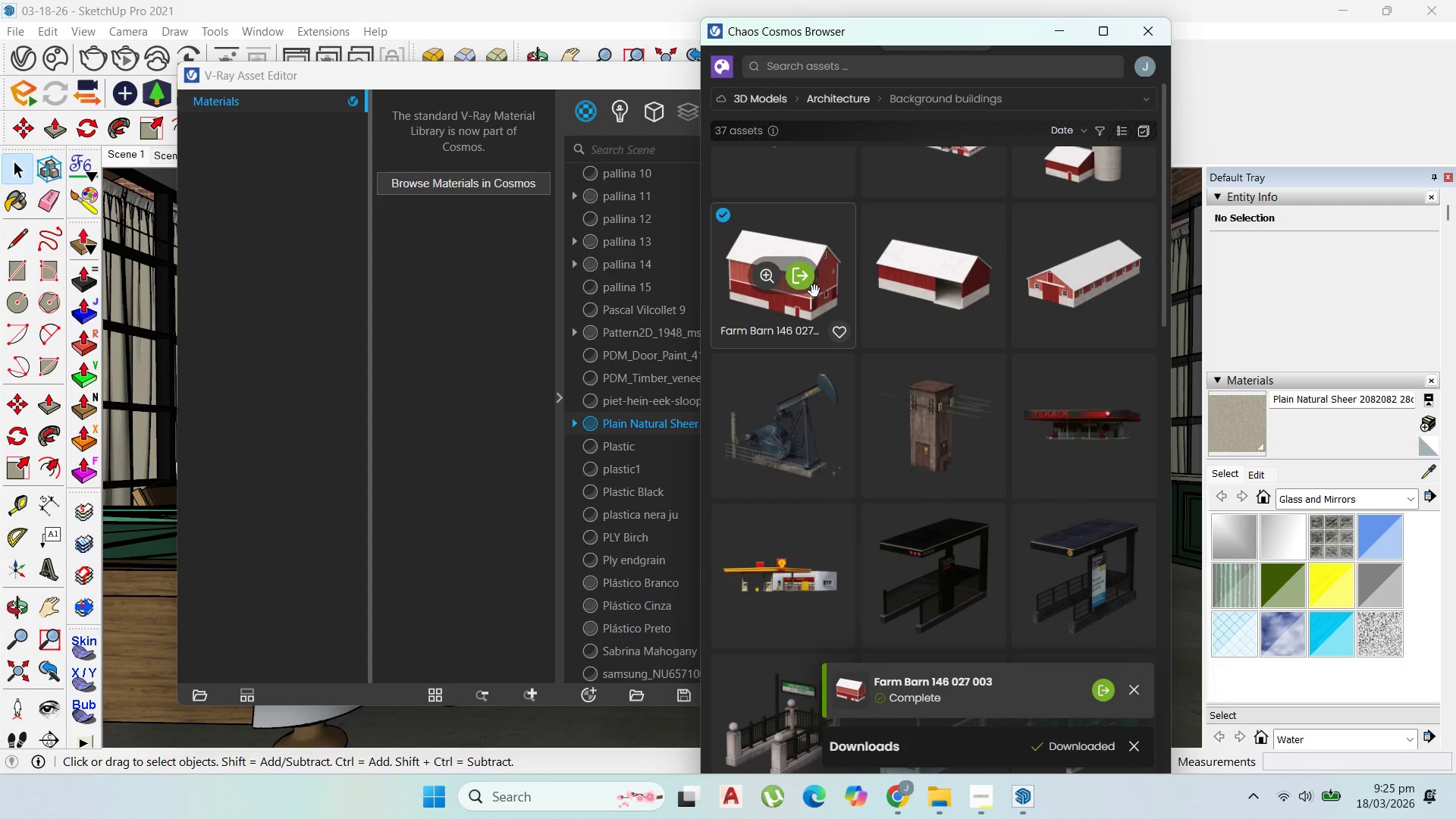 
left_click([809, 288])
 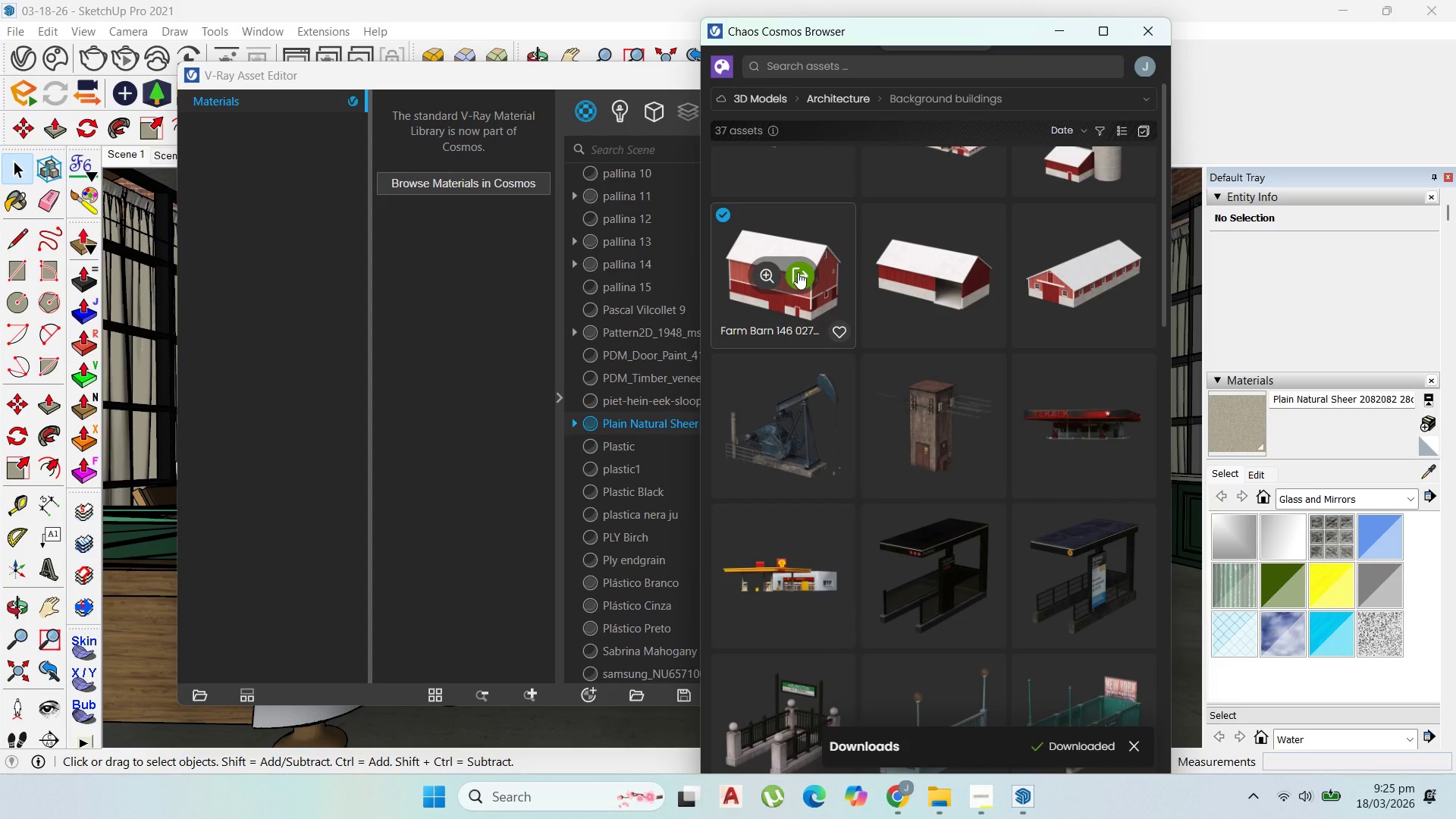 
wait(5.67)
 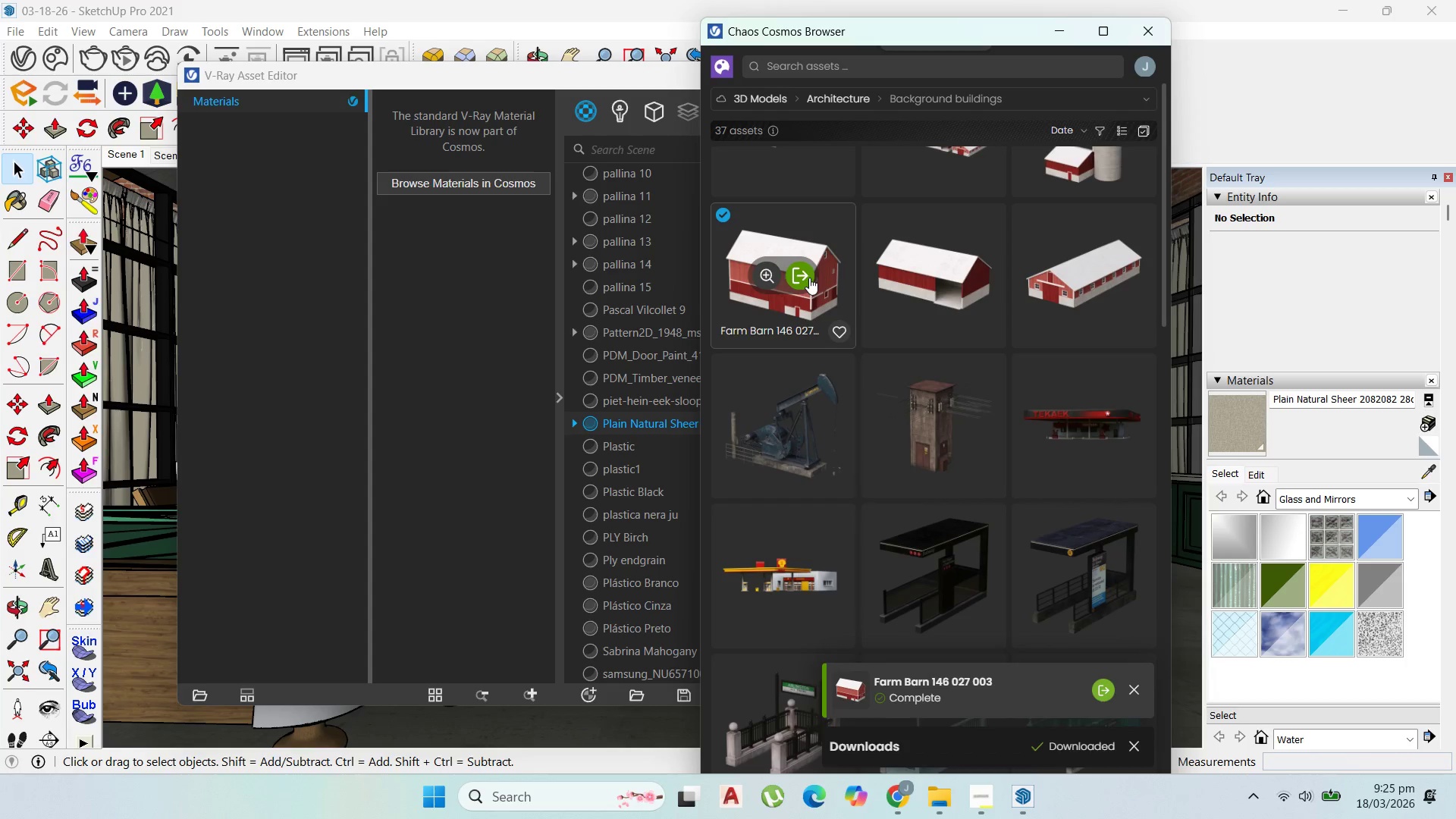 
left_click([658, 79])
 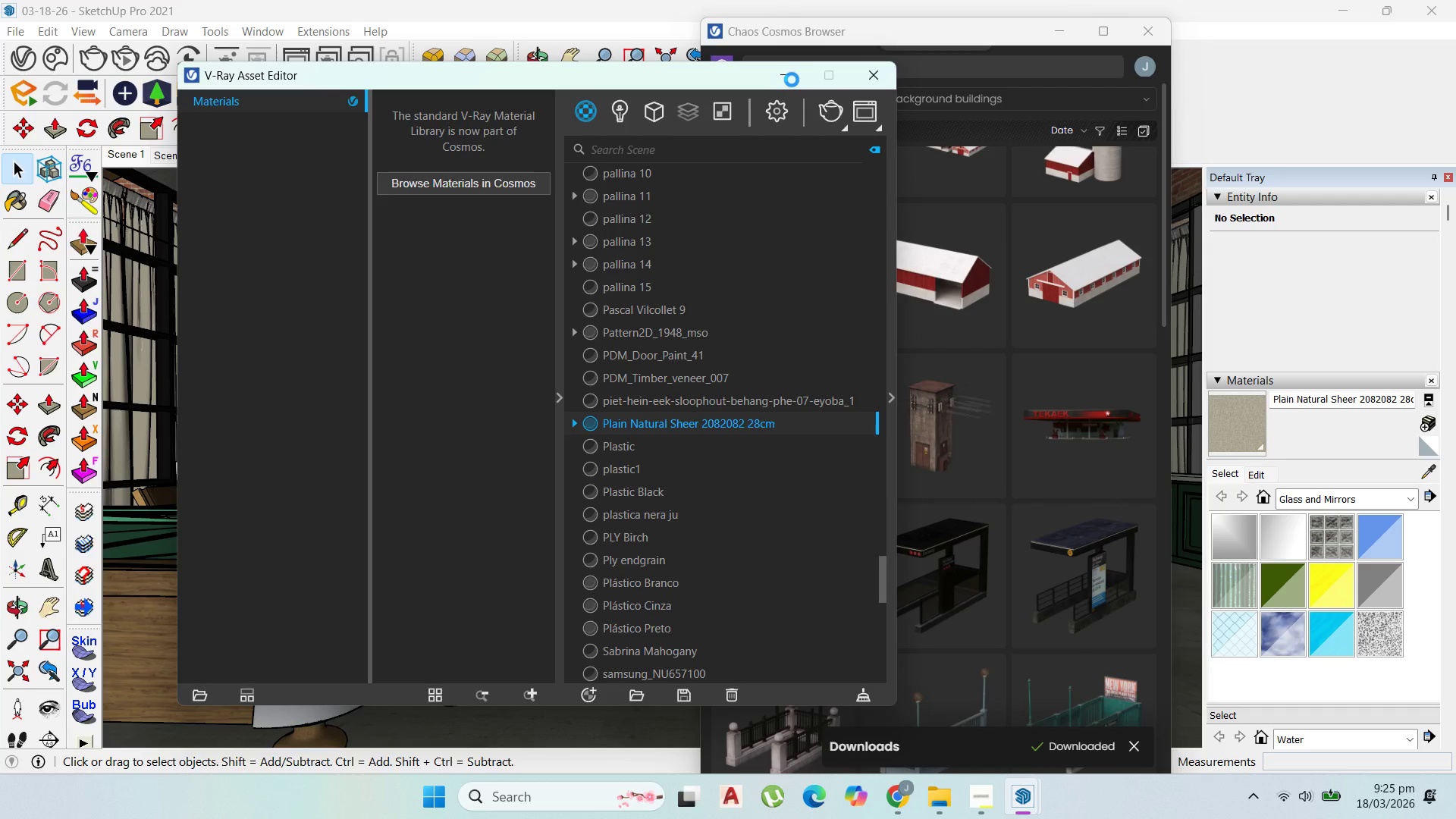 
left_click([792, 80])
 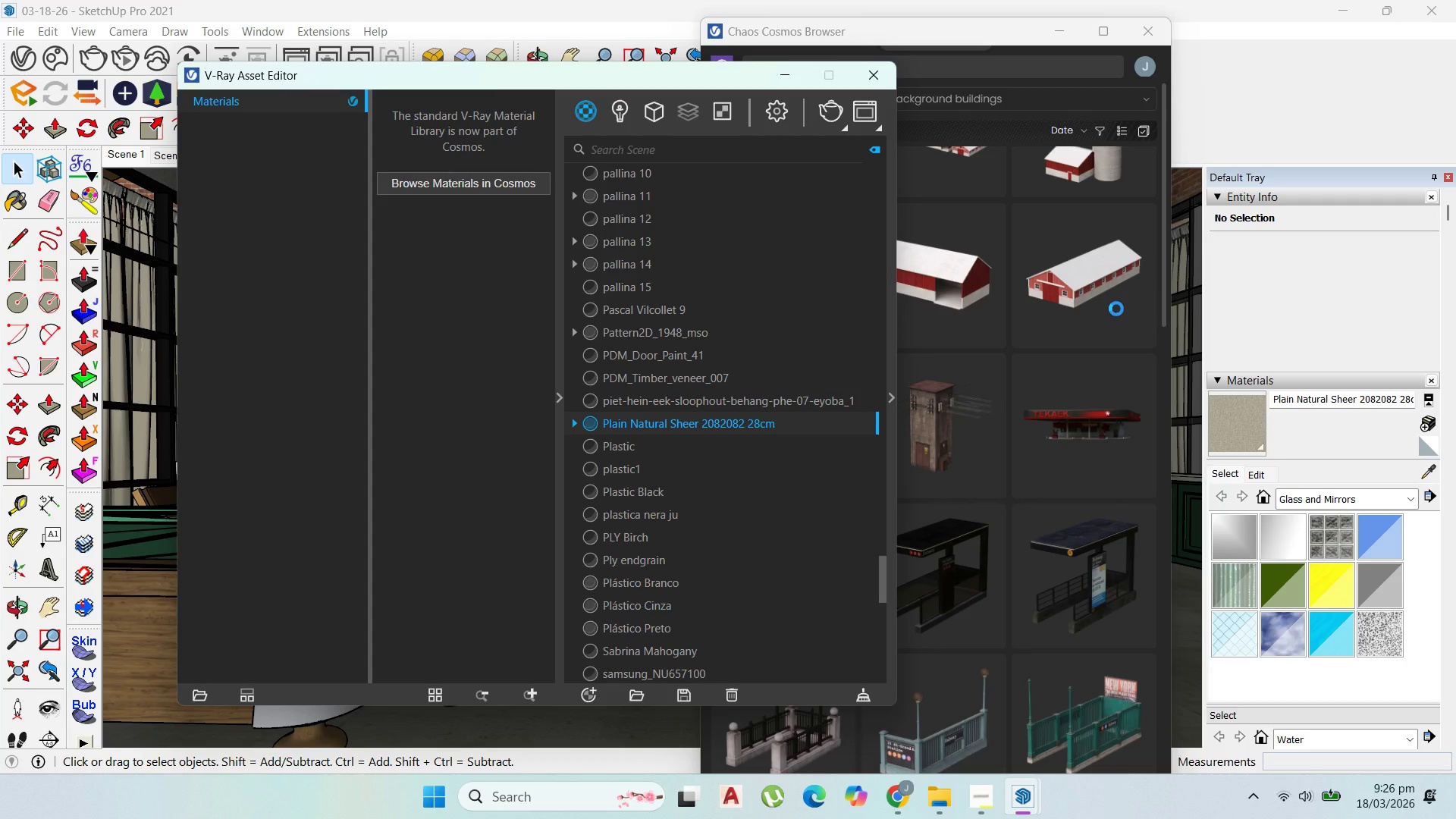 
wait(23.34)
 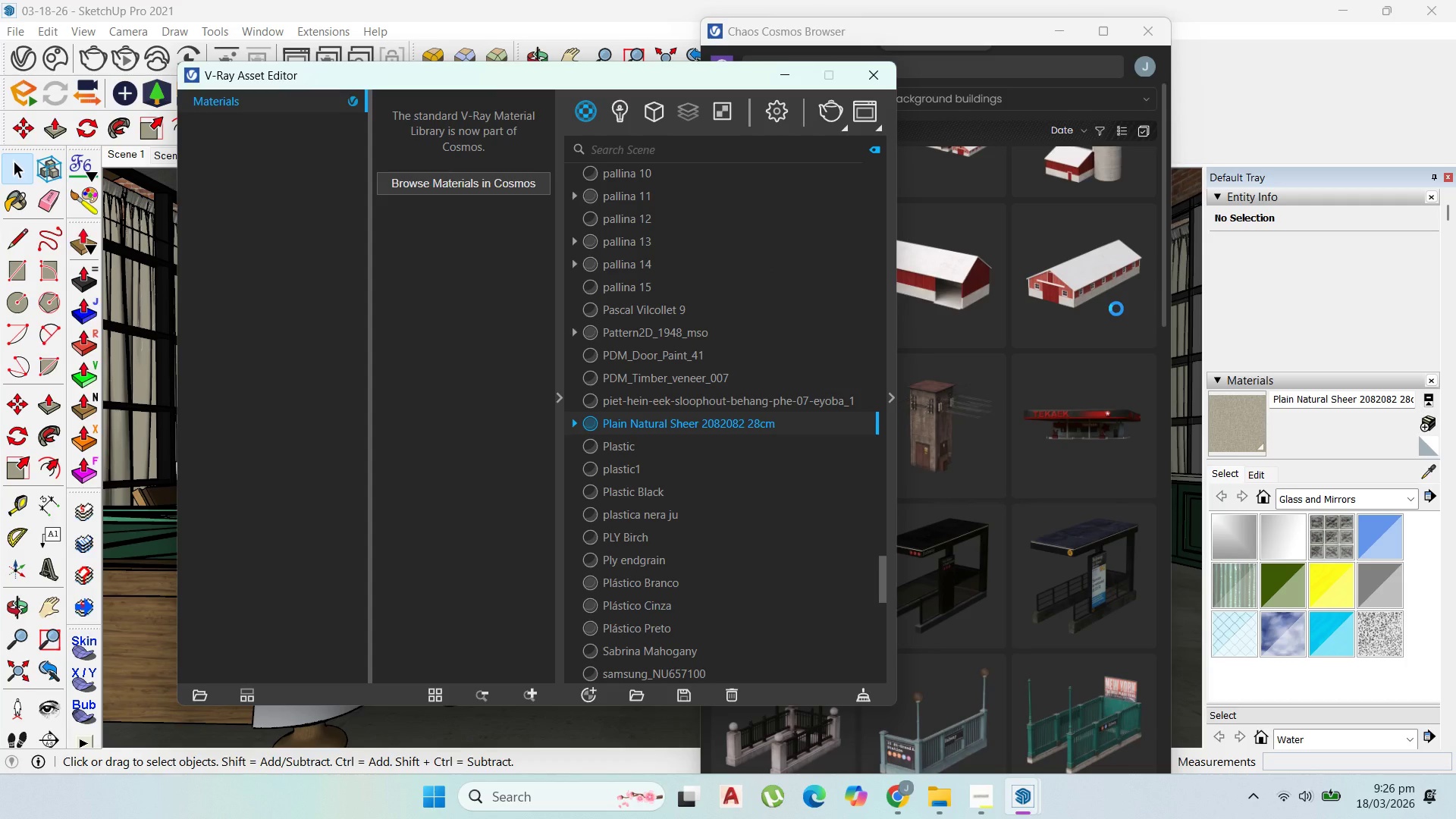 
left_click([993, 792])